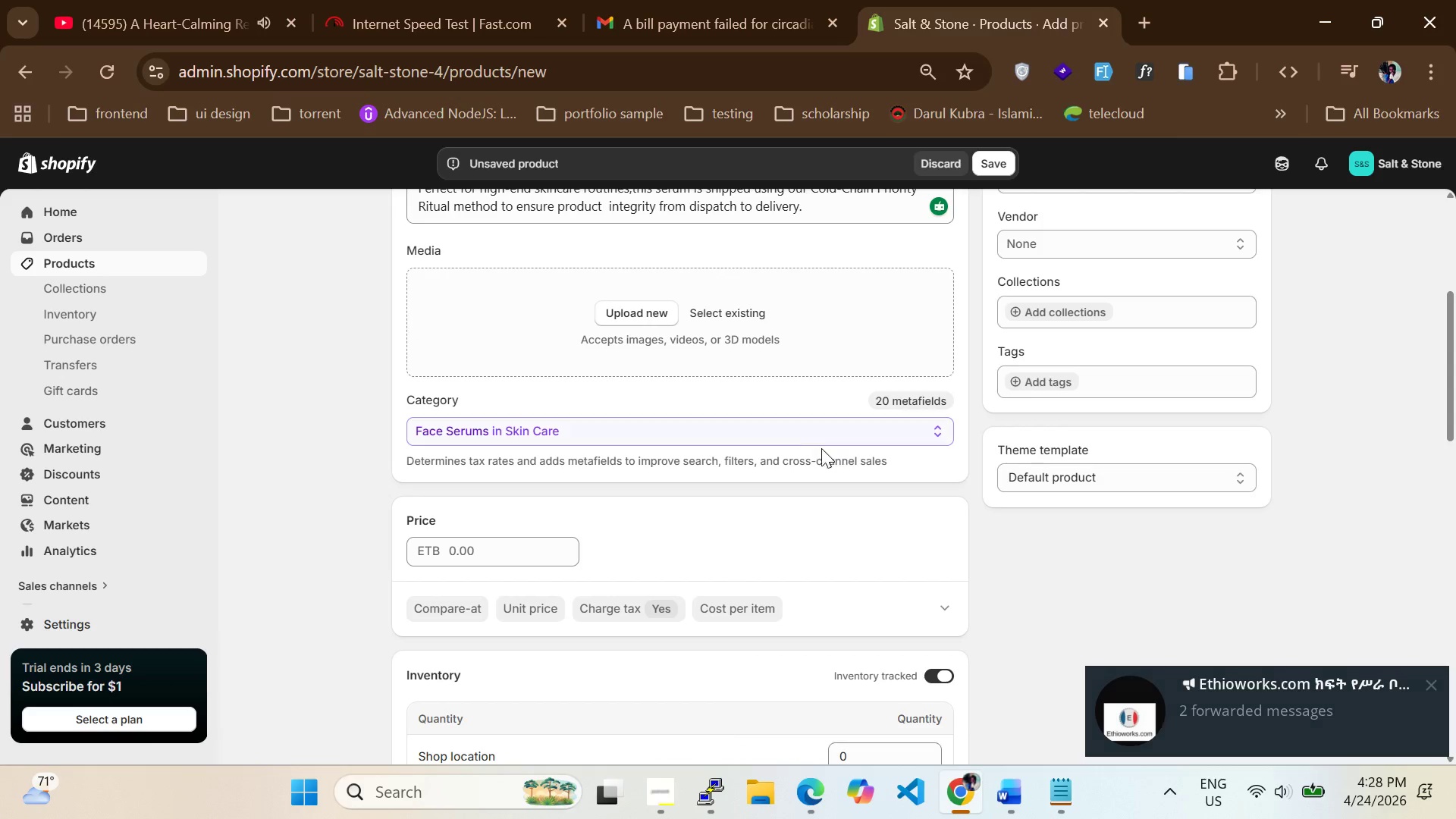 
left_click([805, 438])
 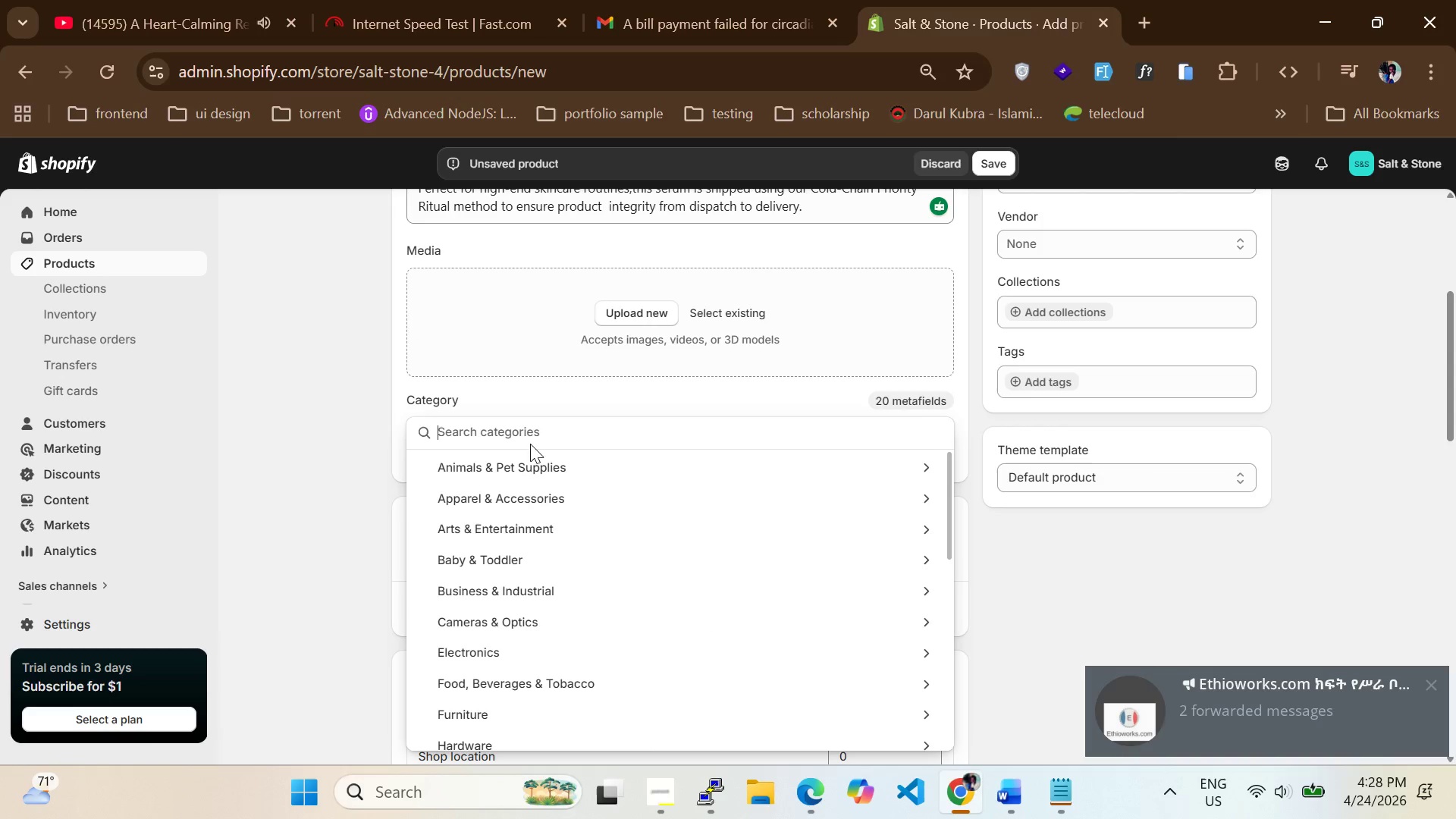 
left_click([340, 475])
 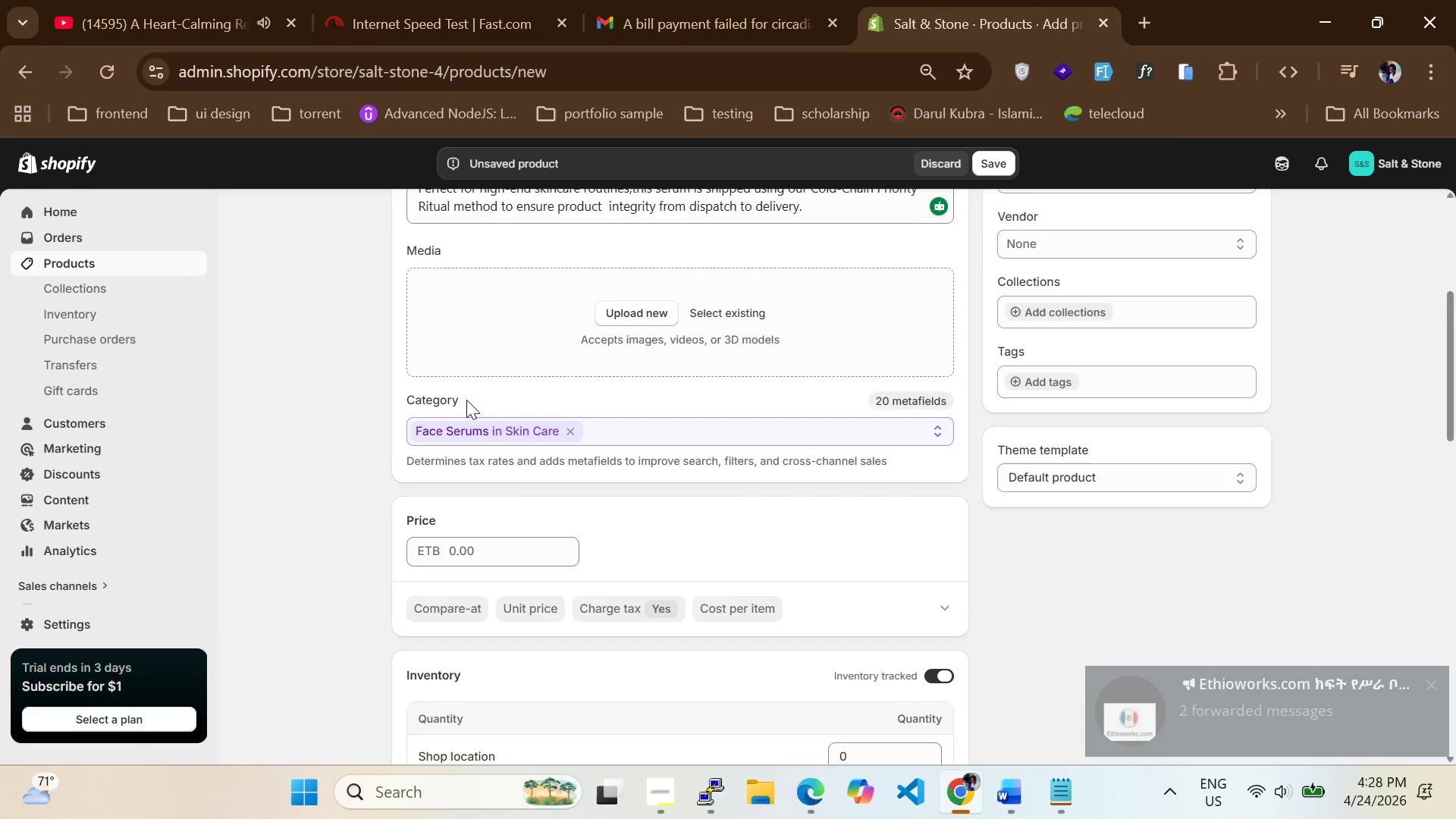 
scroll: coordinate [544, 430], scroll_direction: down, amount: 18.0
 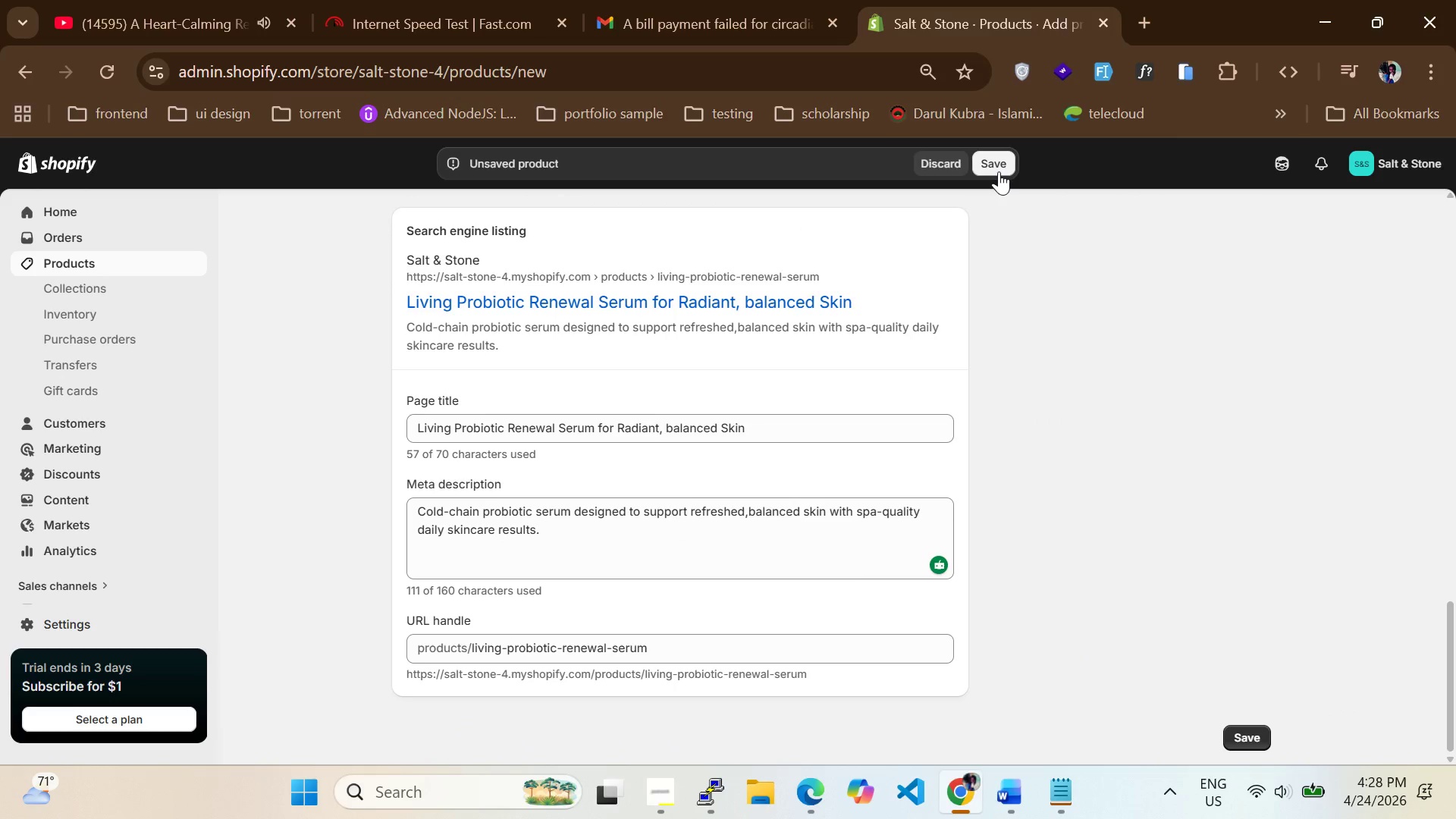 
left_click([999, 169])
 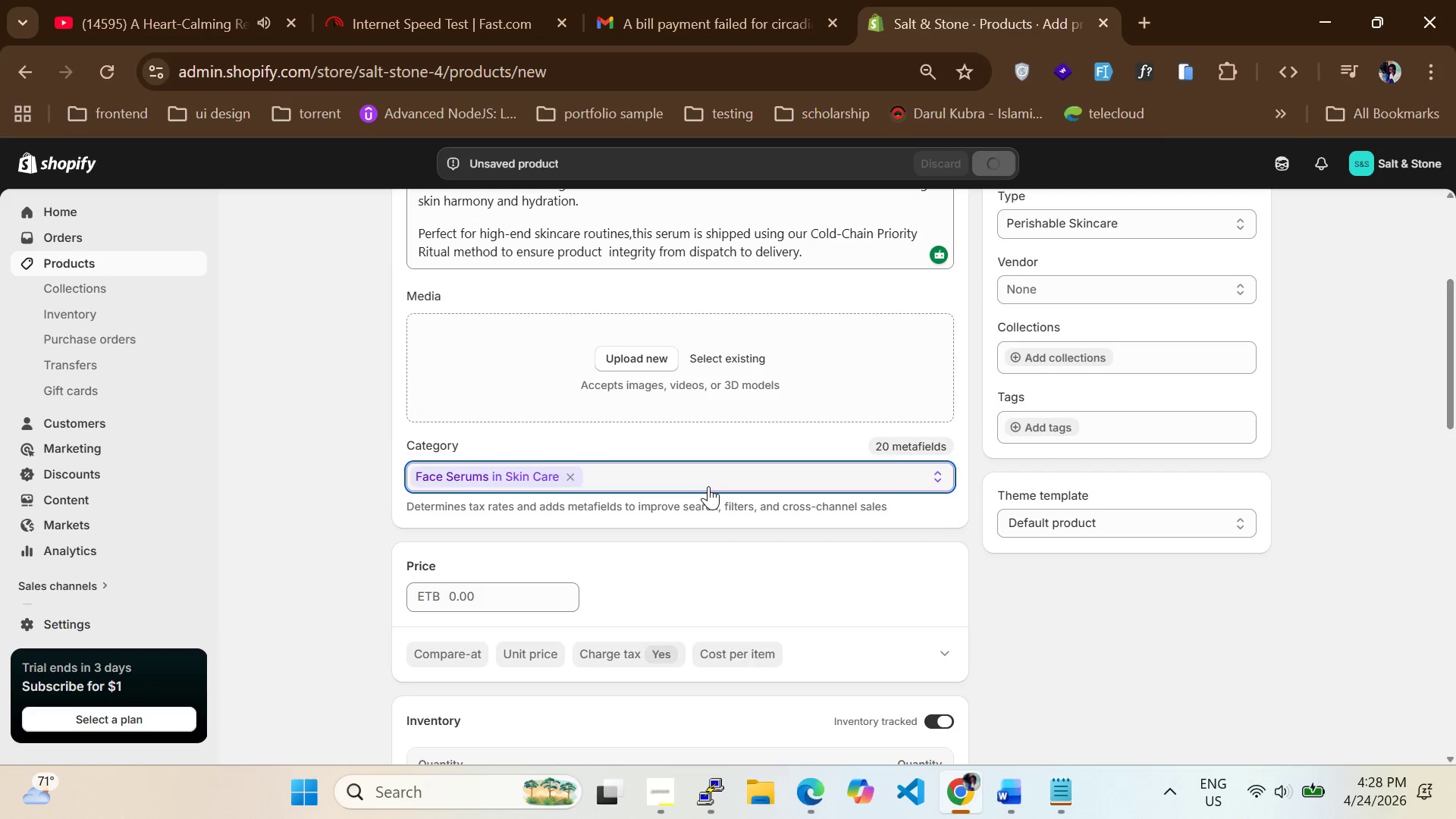 
wait(5.12)
 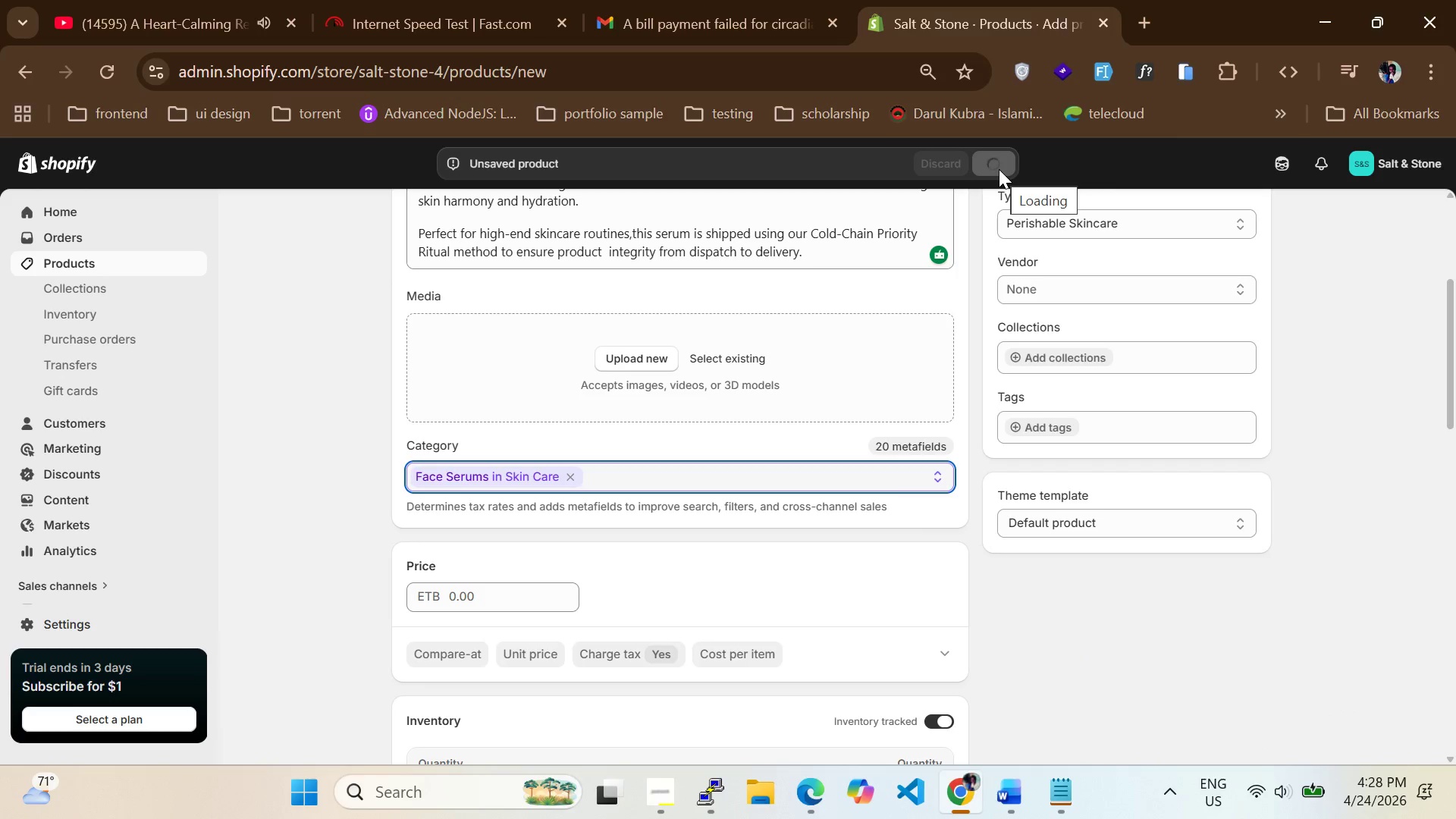 
scroll: coordinate [435, 480], scroll_direction: down, amount: 1.0
 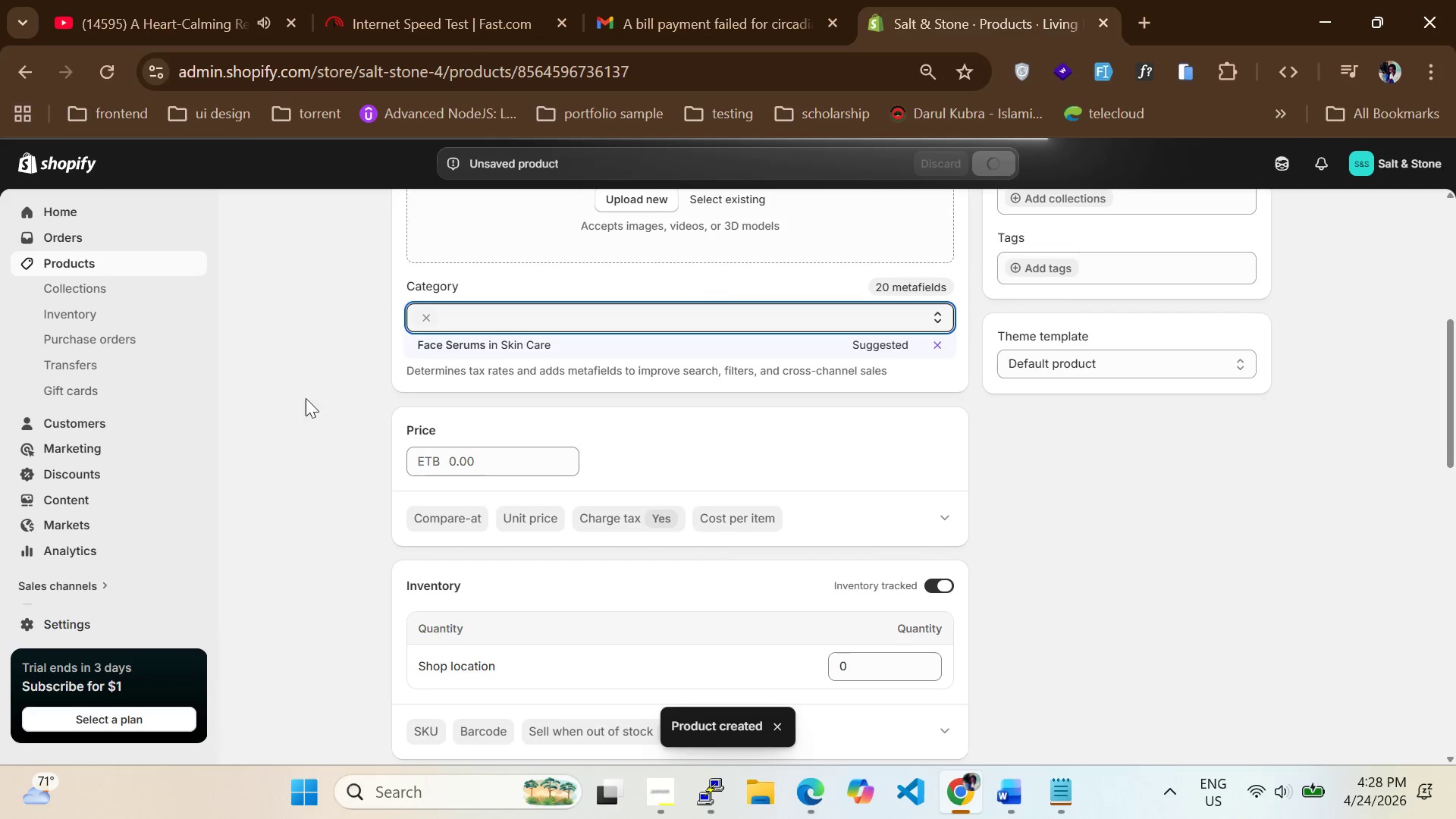 
left_click([306, 395])
 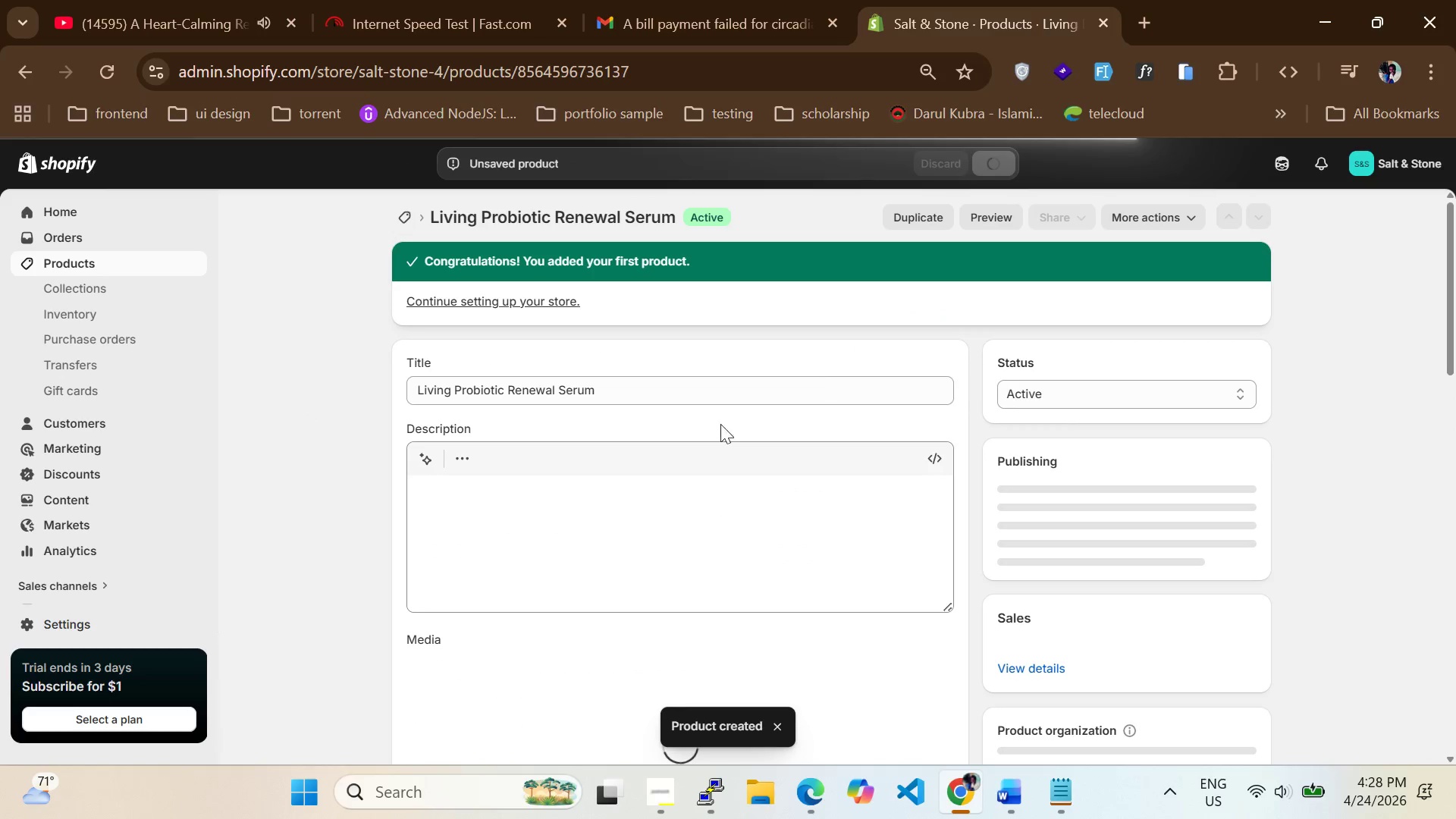 
scroll: coordinate [643, 445], scroll_direction: up, amount: 3.0
 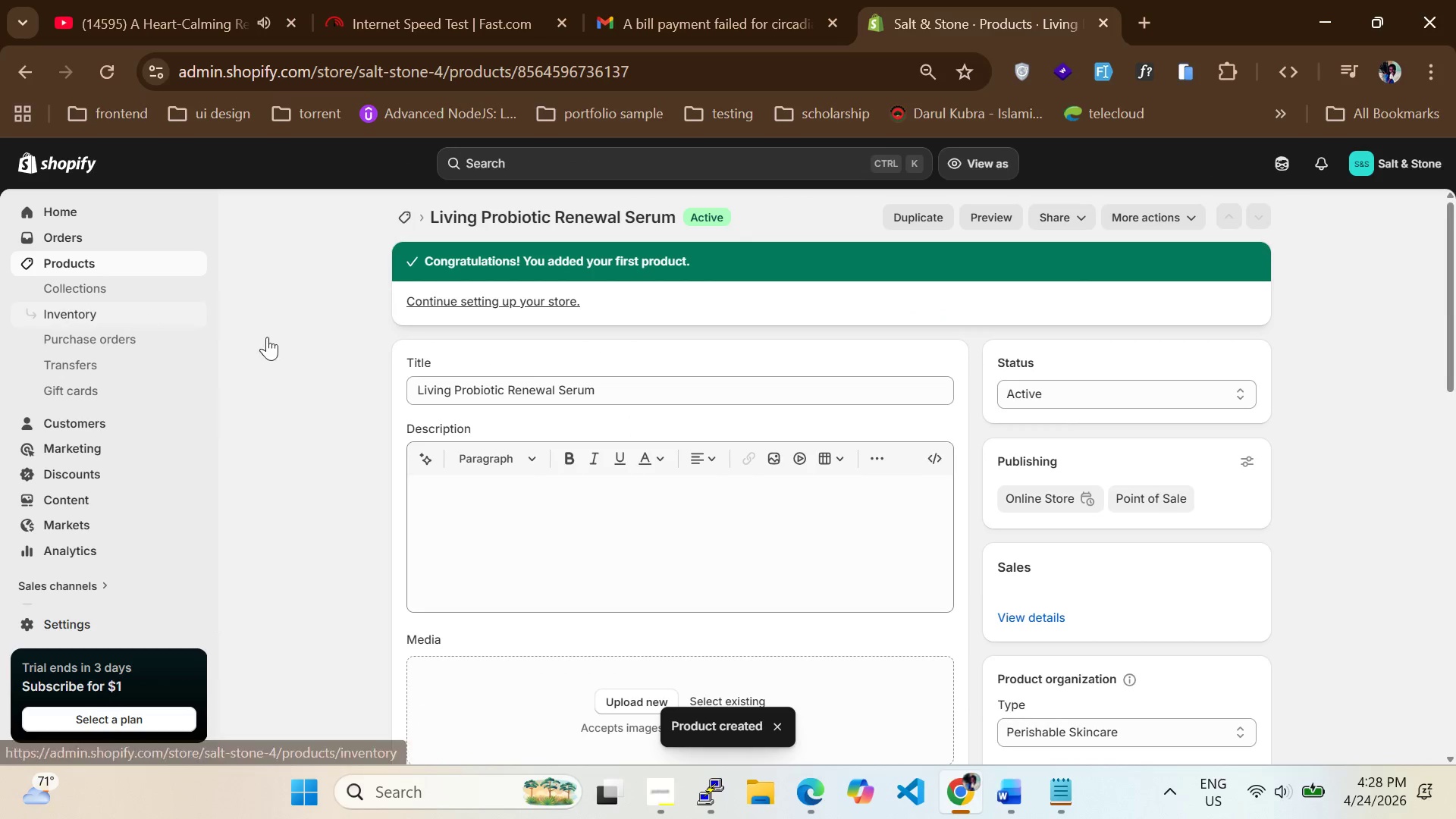 
scroll: coordinate [607, 509], scroll_direction: down, amount: 14.0
 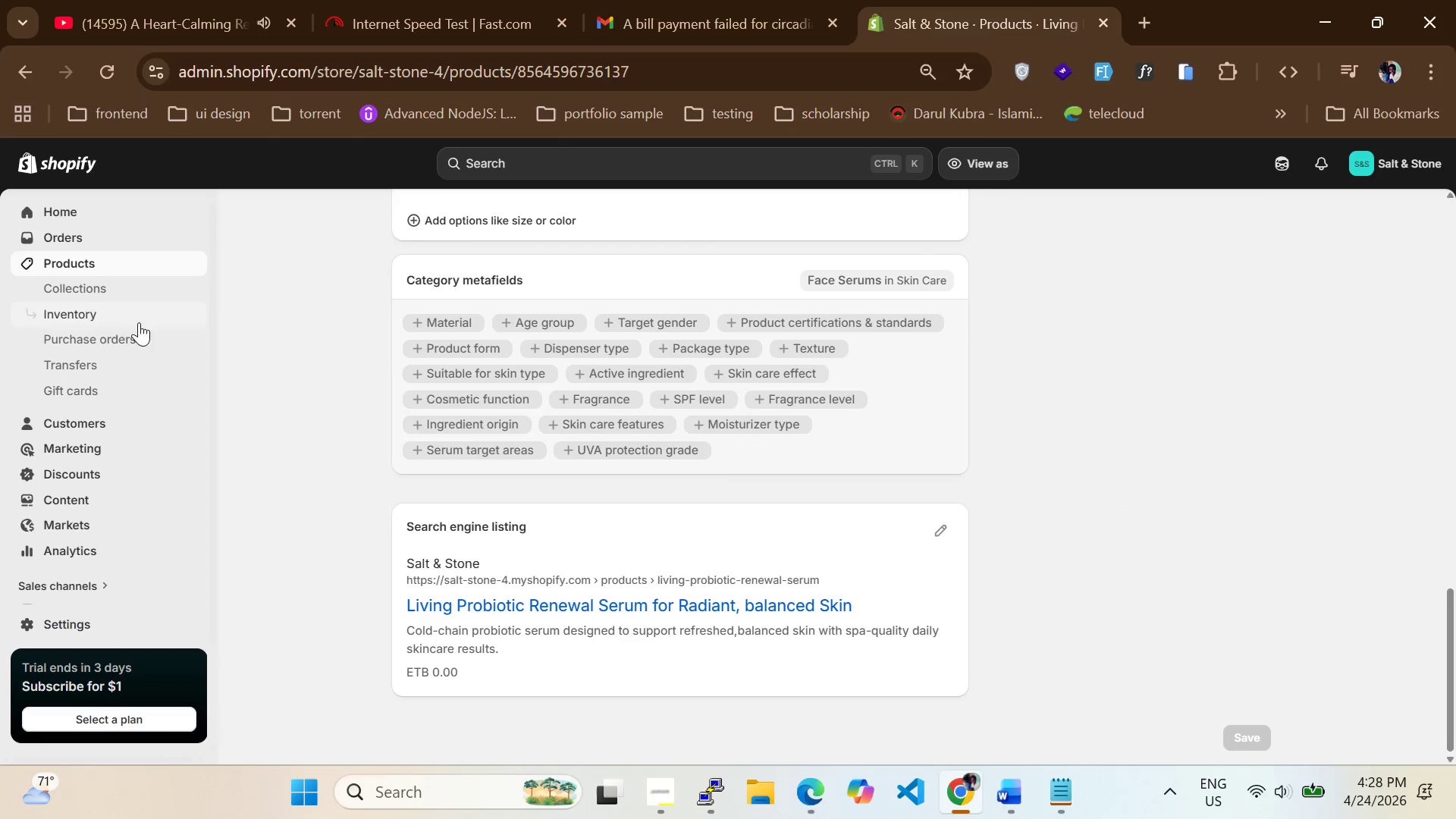 
left_click([80, 261])
 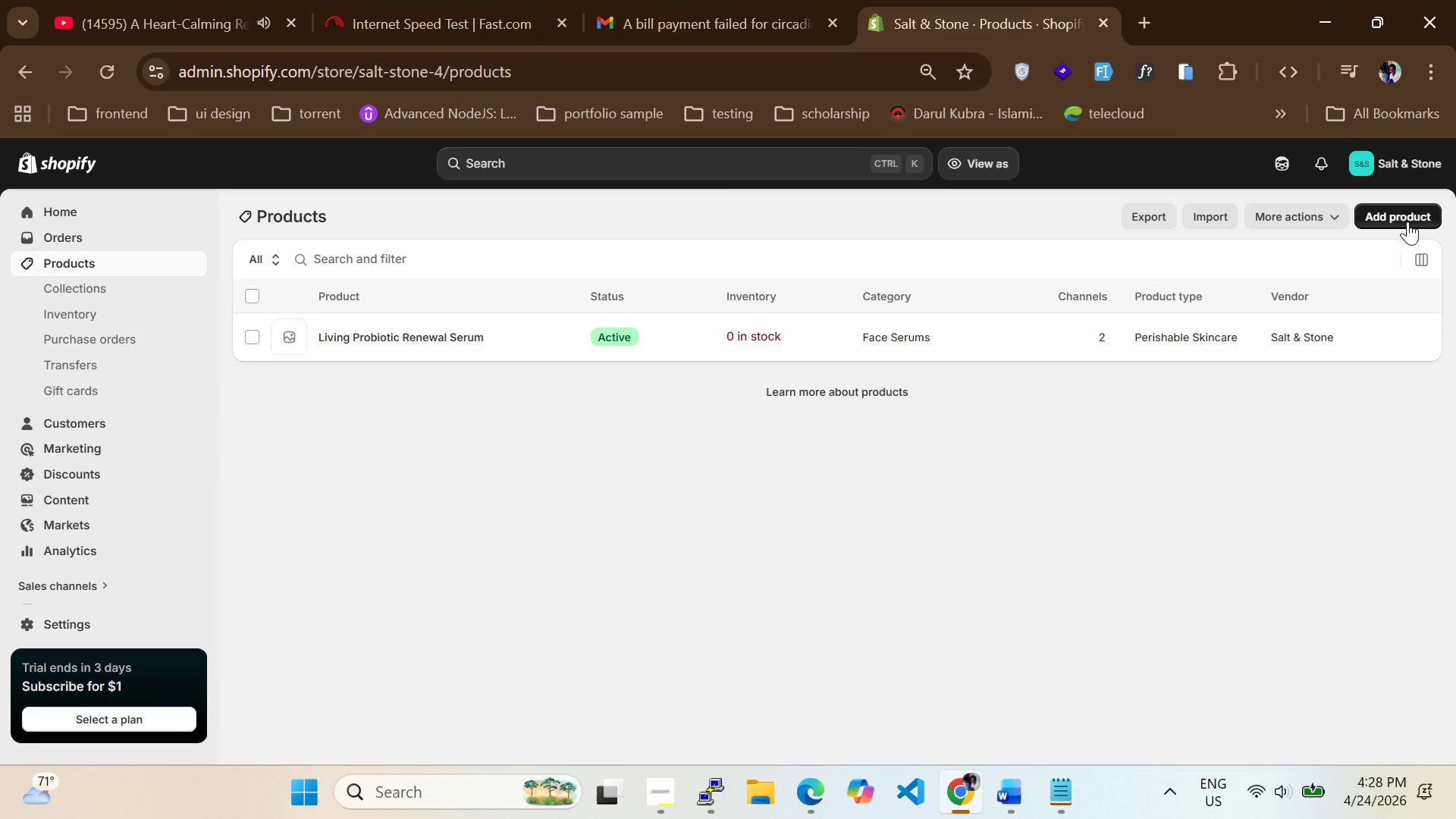 
left_click([1407, 221])
 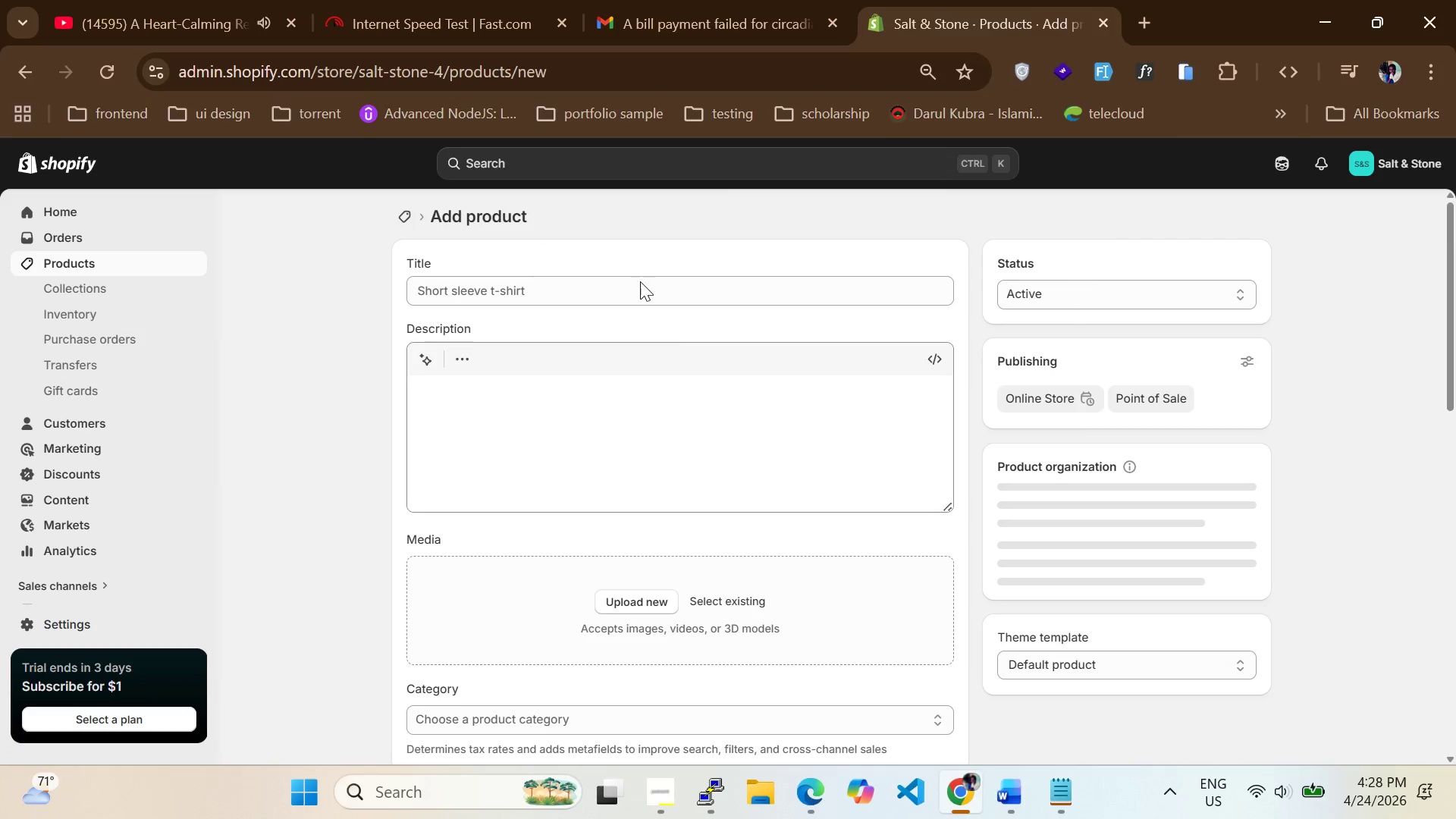 
left_click([437, 292])
 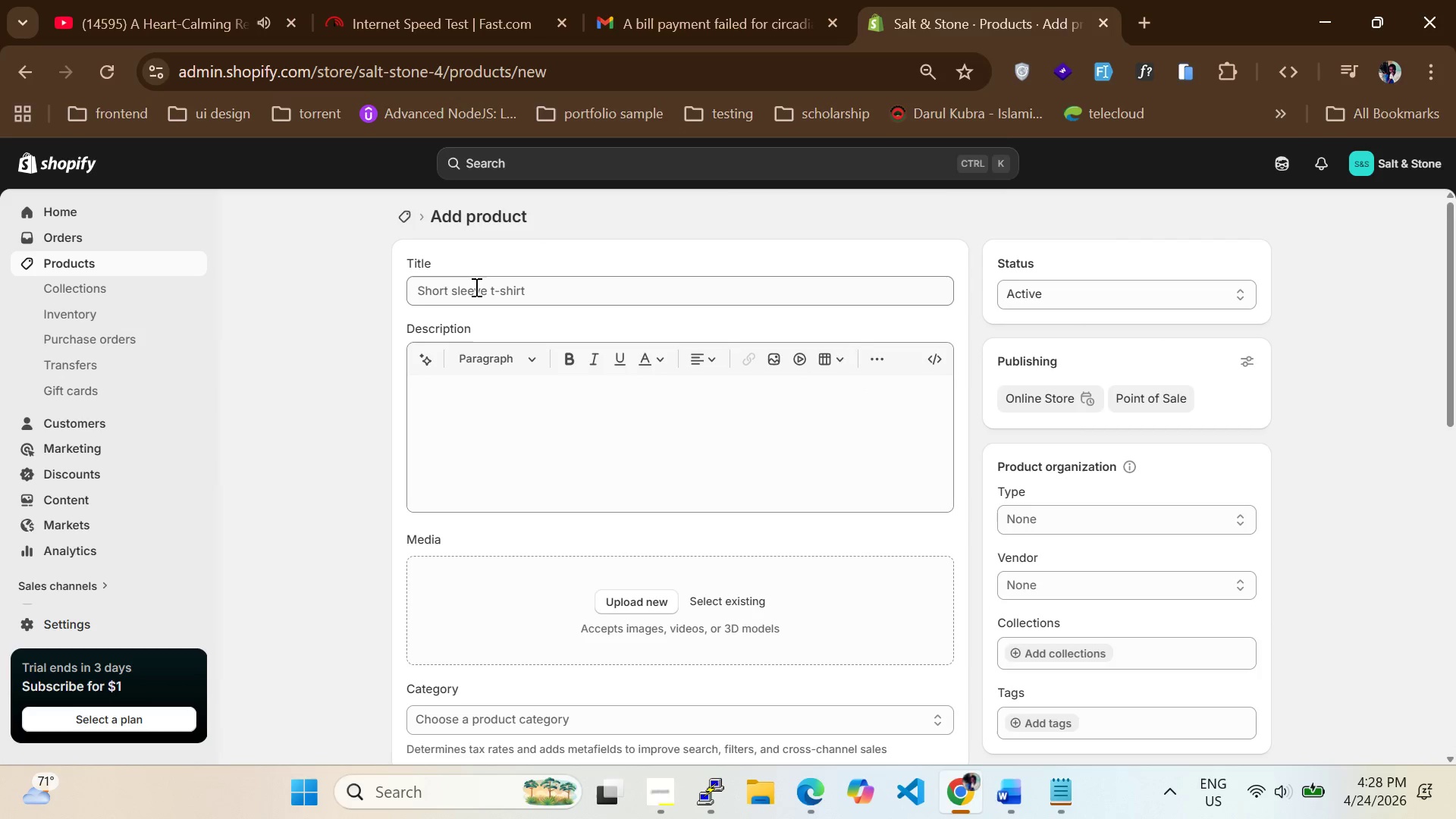 
left_click([475, 287])
 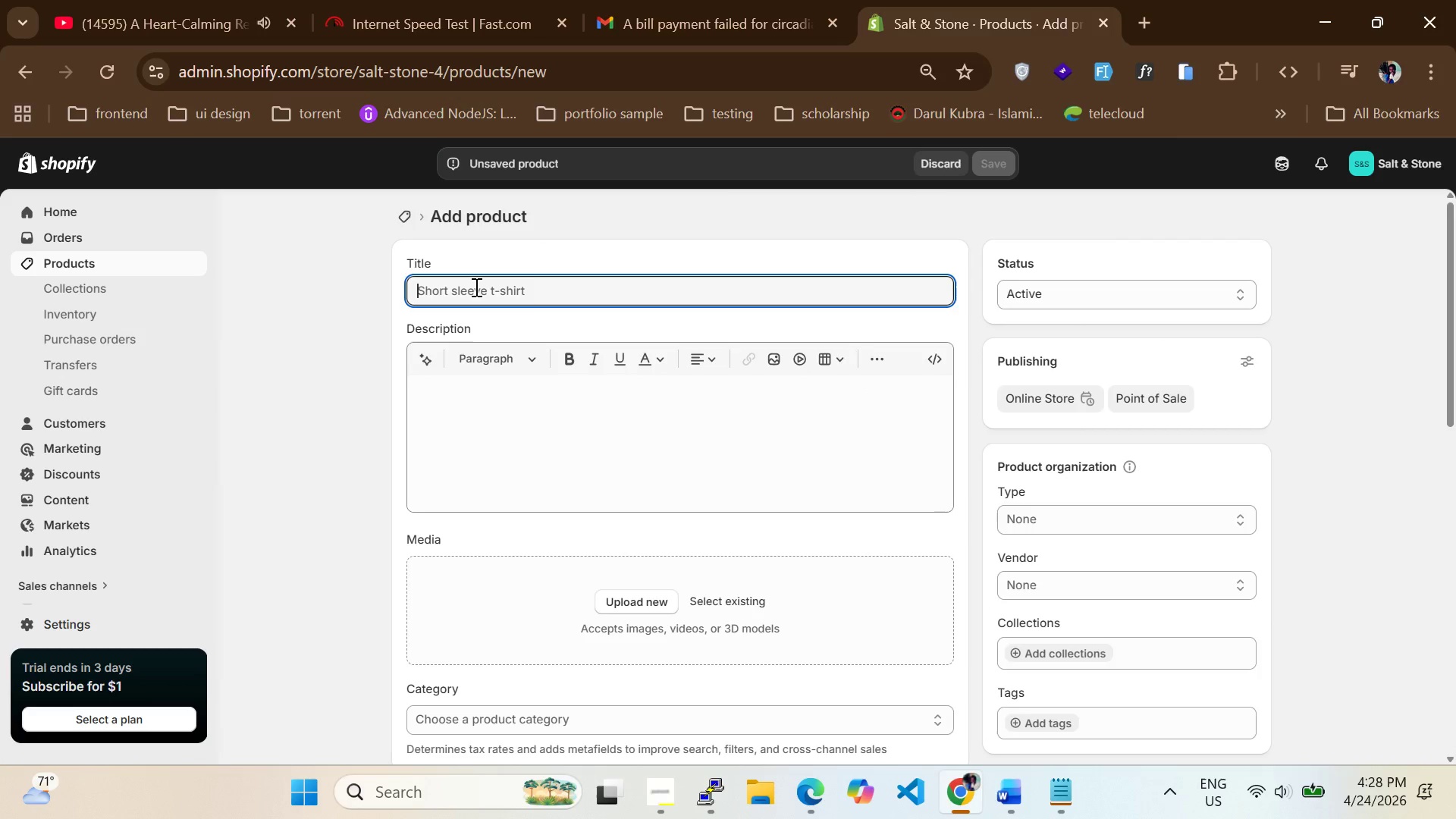 
type(Living Probiotic Barrier Drops)
 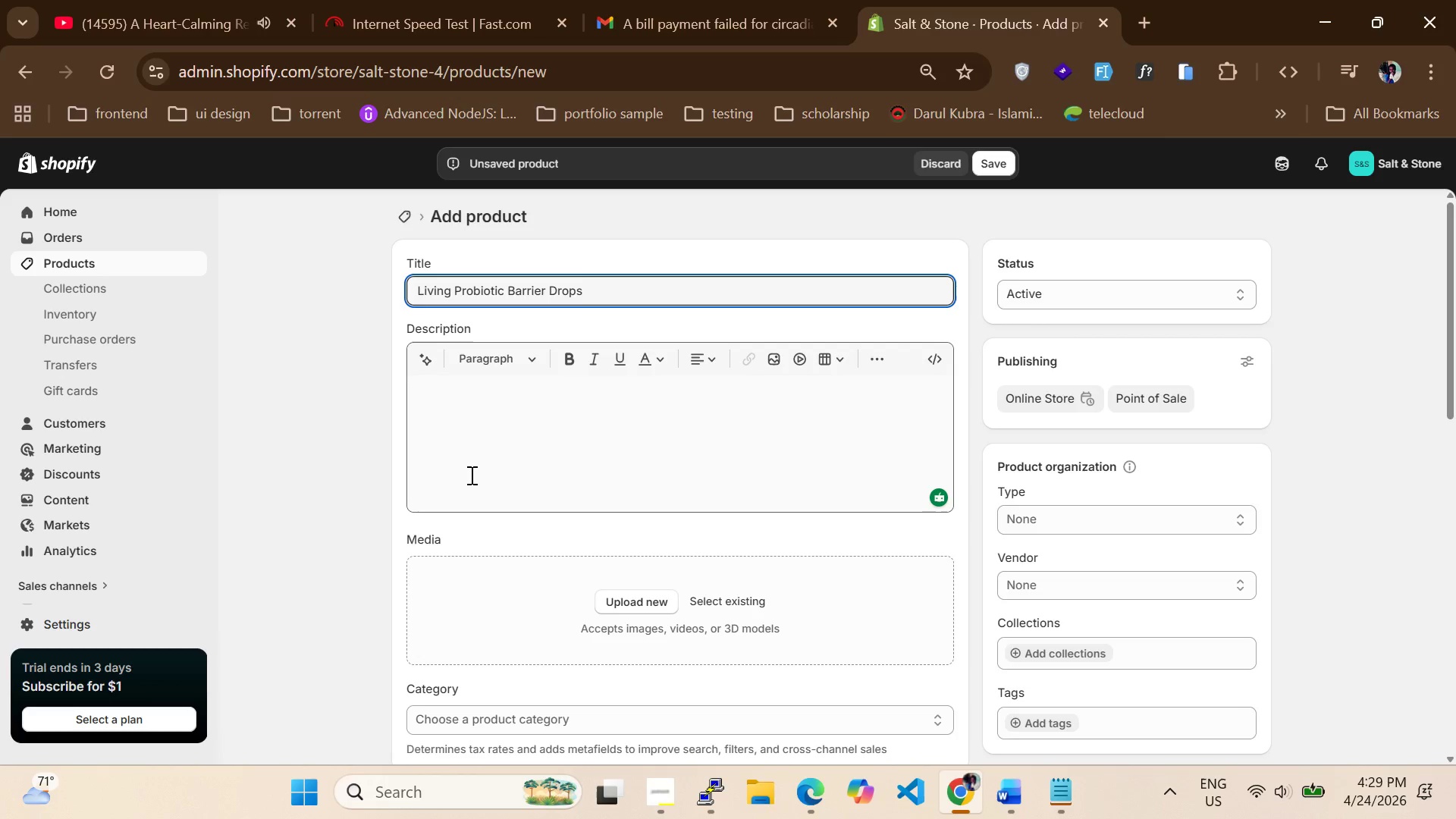 
left_click([488, 446])
 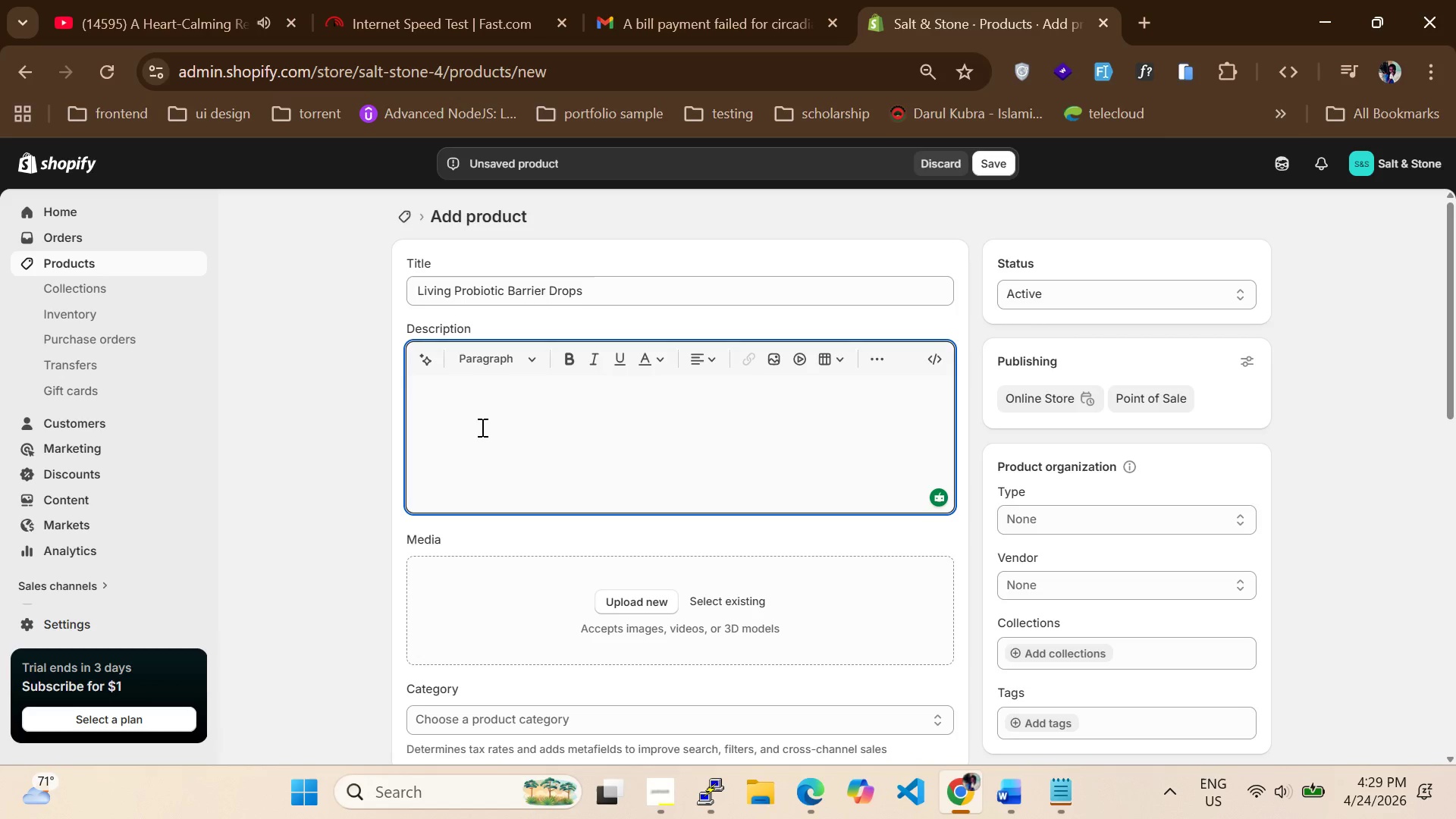 
left_click([1172, 522])
 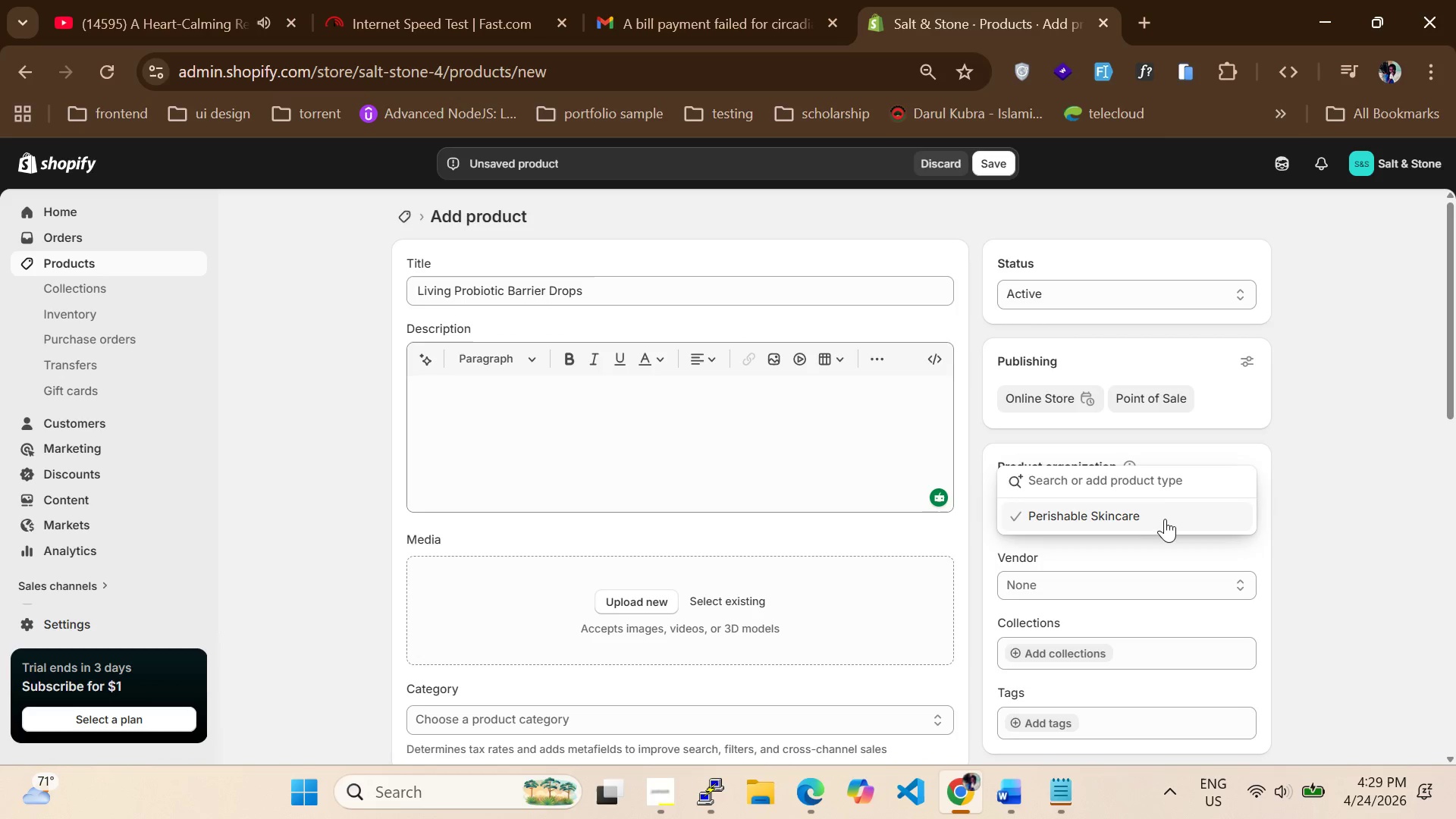 
left_click([1153, 512])
 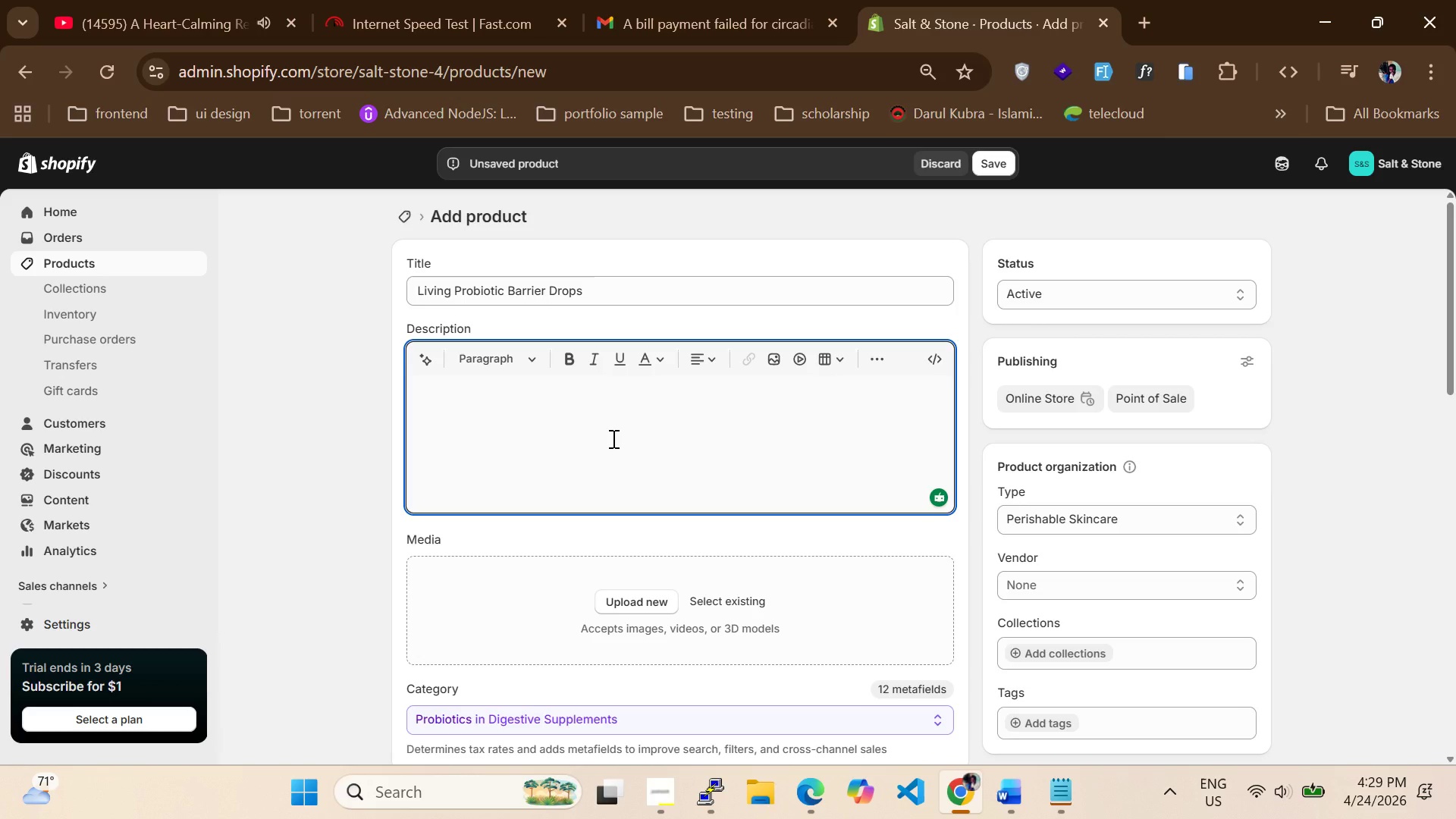 
wait(5.64)
 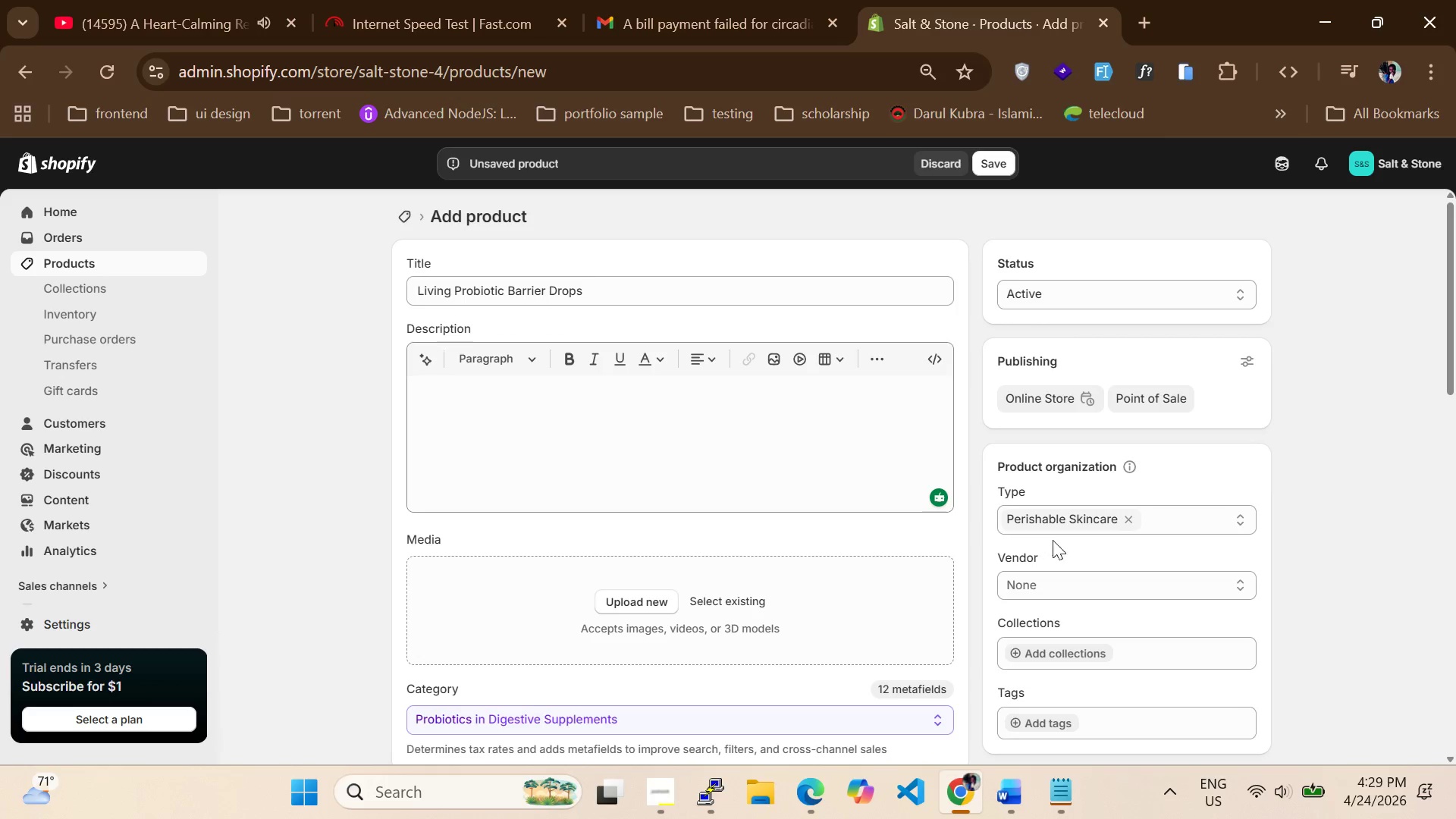 
left_click([612, 438])
 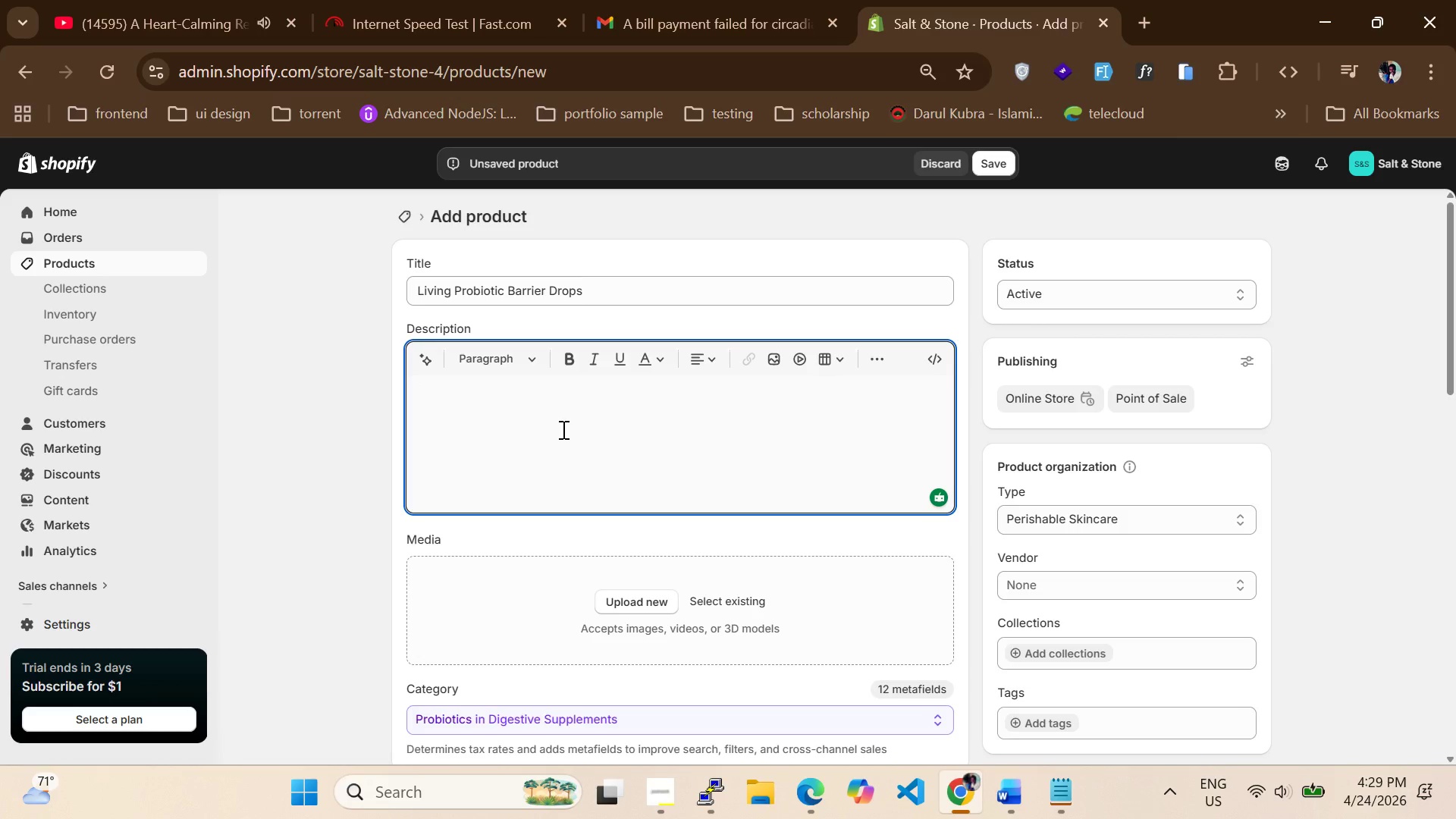 
type(The Living P)
 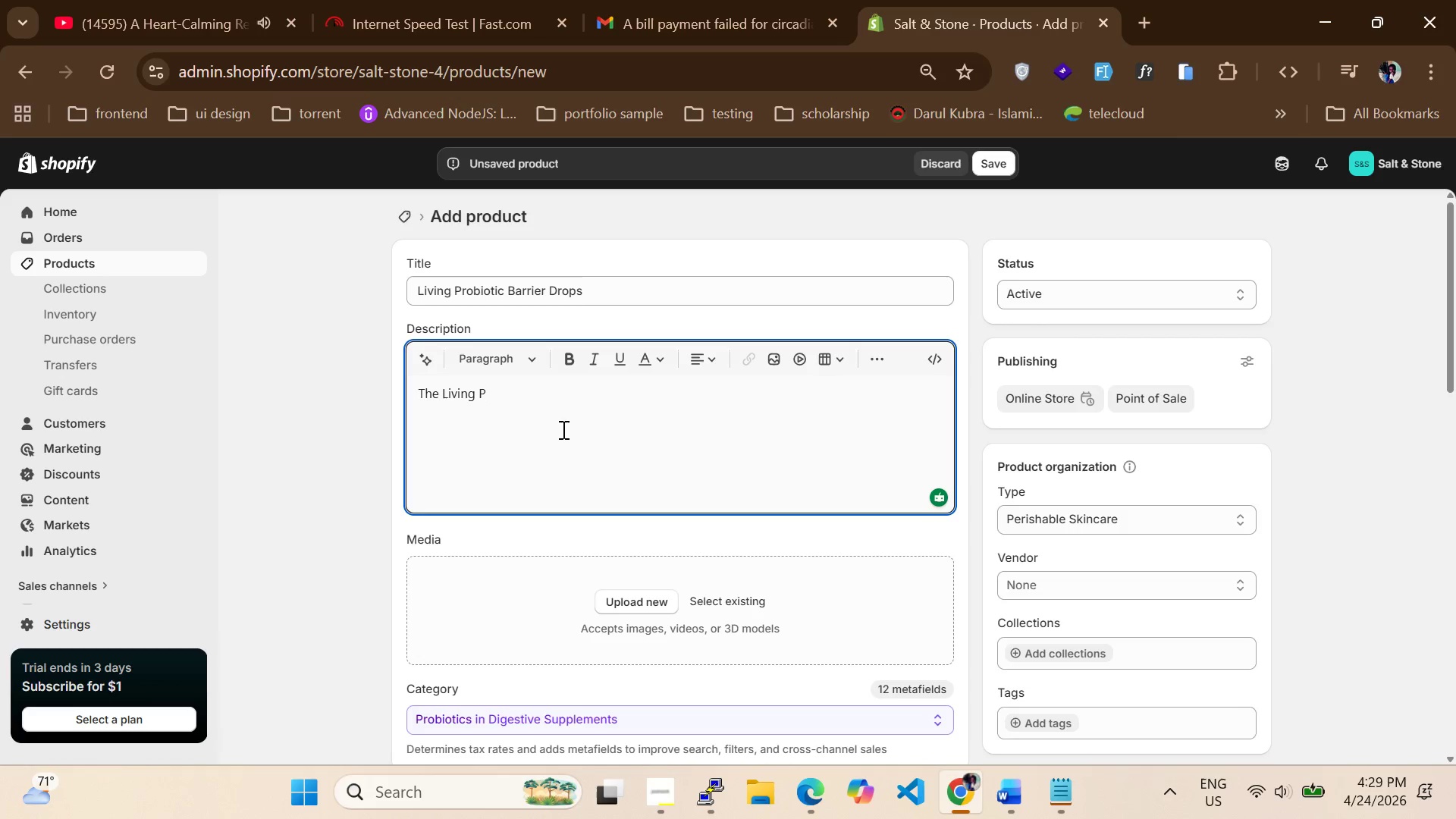 
wait(20.16)
 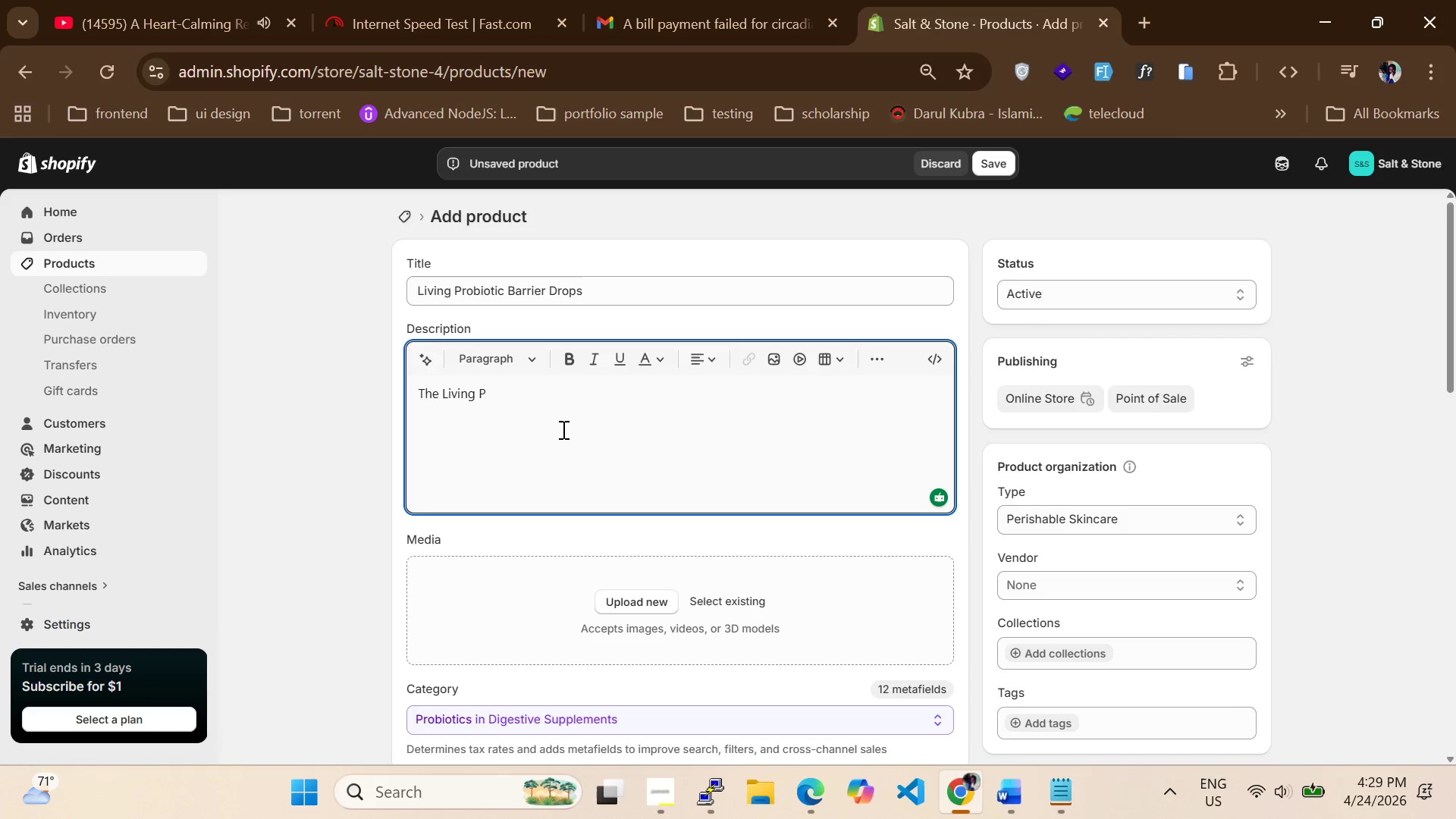 
left_click_drag(start_coordinate=[557, 425], to_coordinate=[579, 437])
 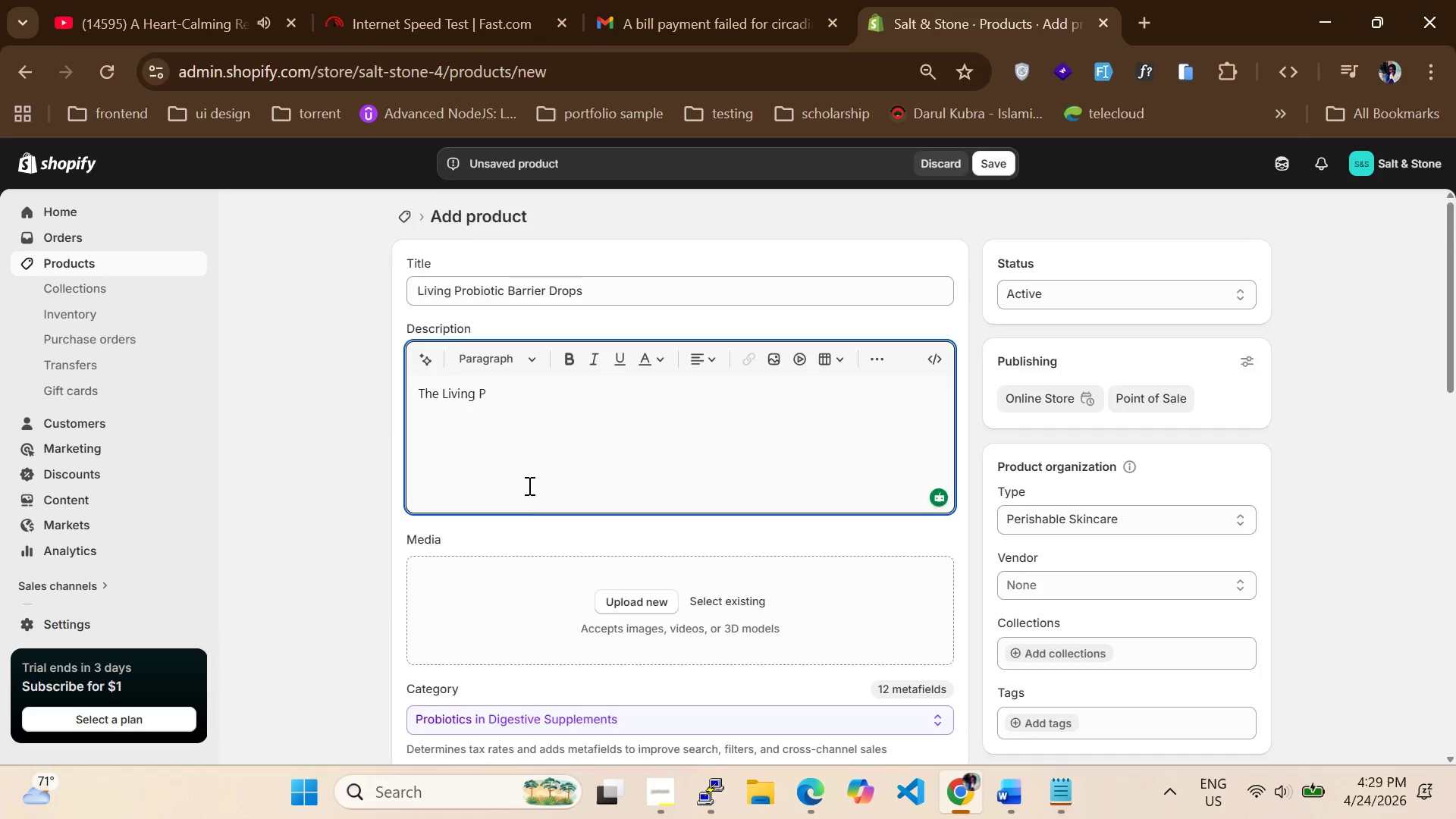 
scroll: coordinate [528, 485], scroll_direction: none, amount: 0.0
 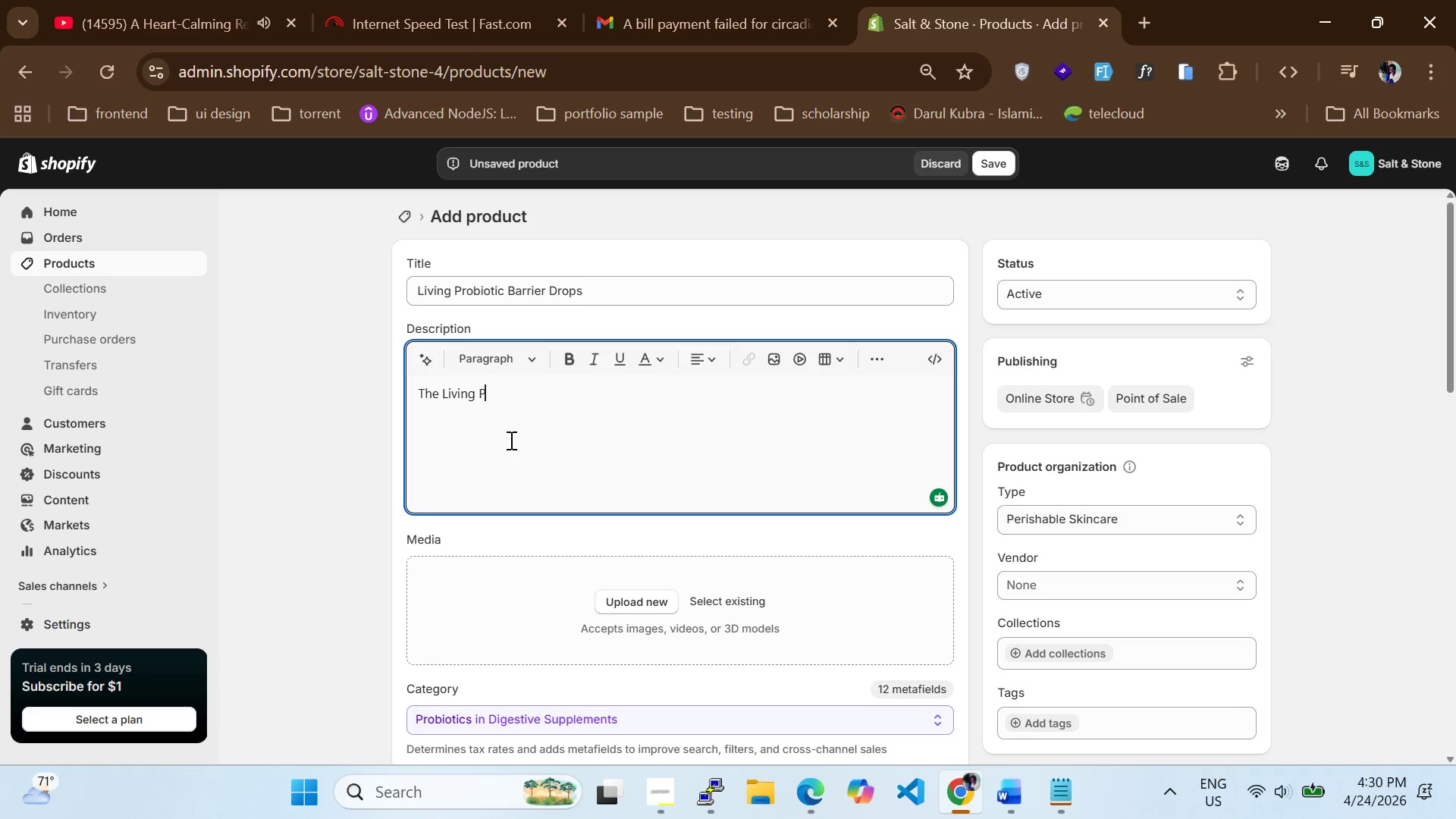 
wait(14.07)
 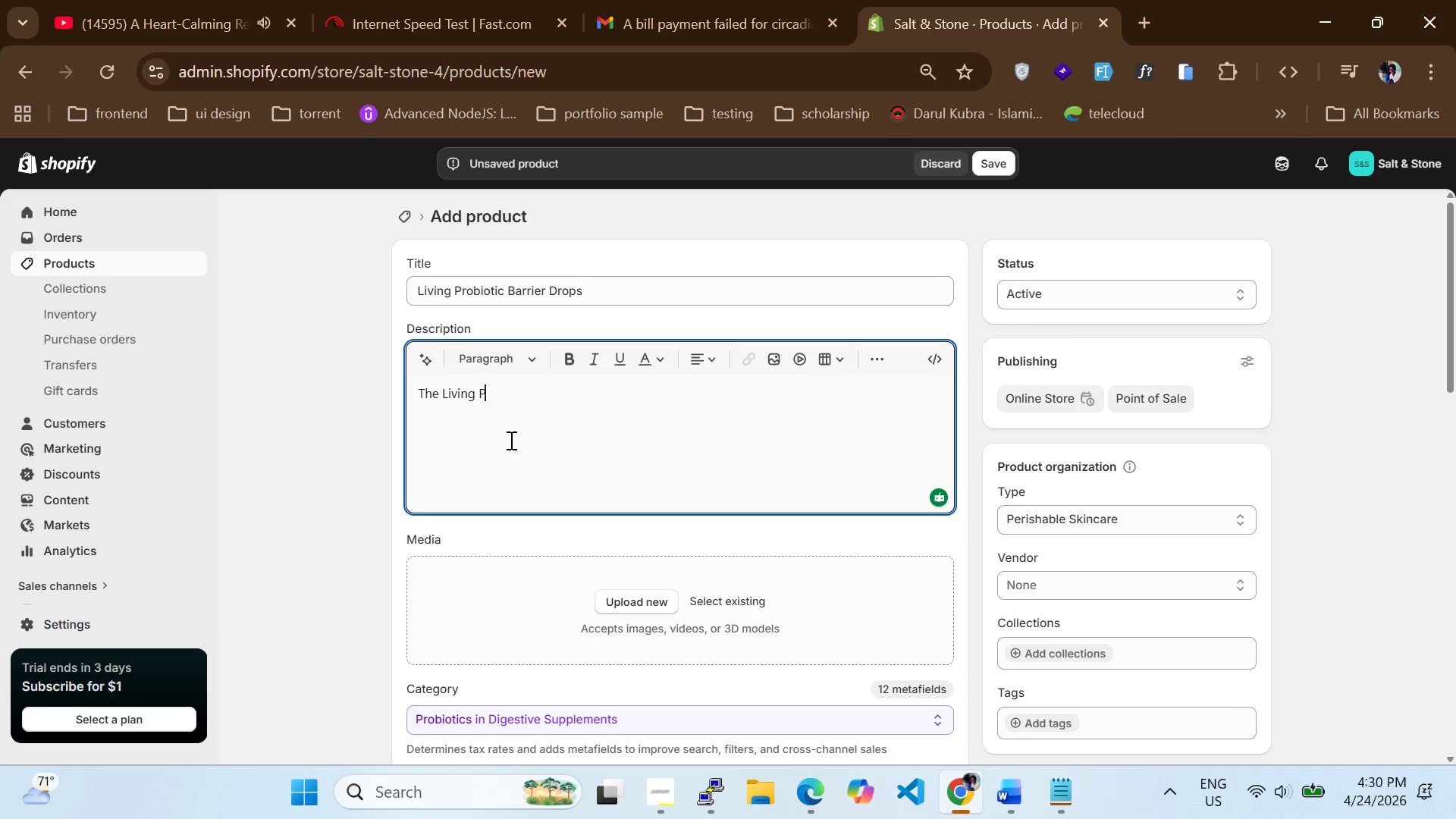 
type(R)
key(Backspace)
type(robiotic Barrier Drops)
 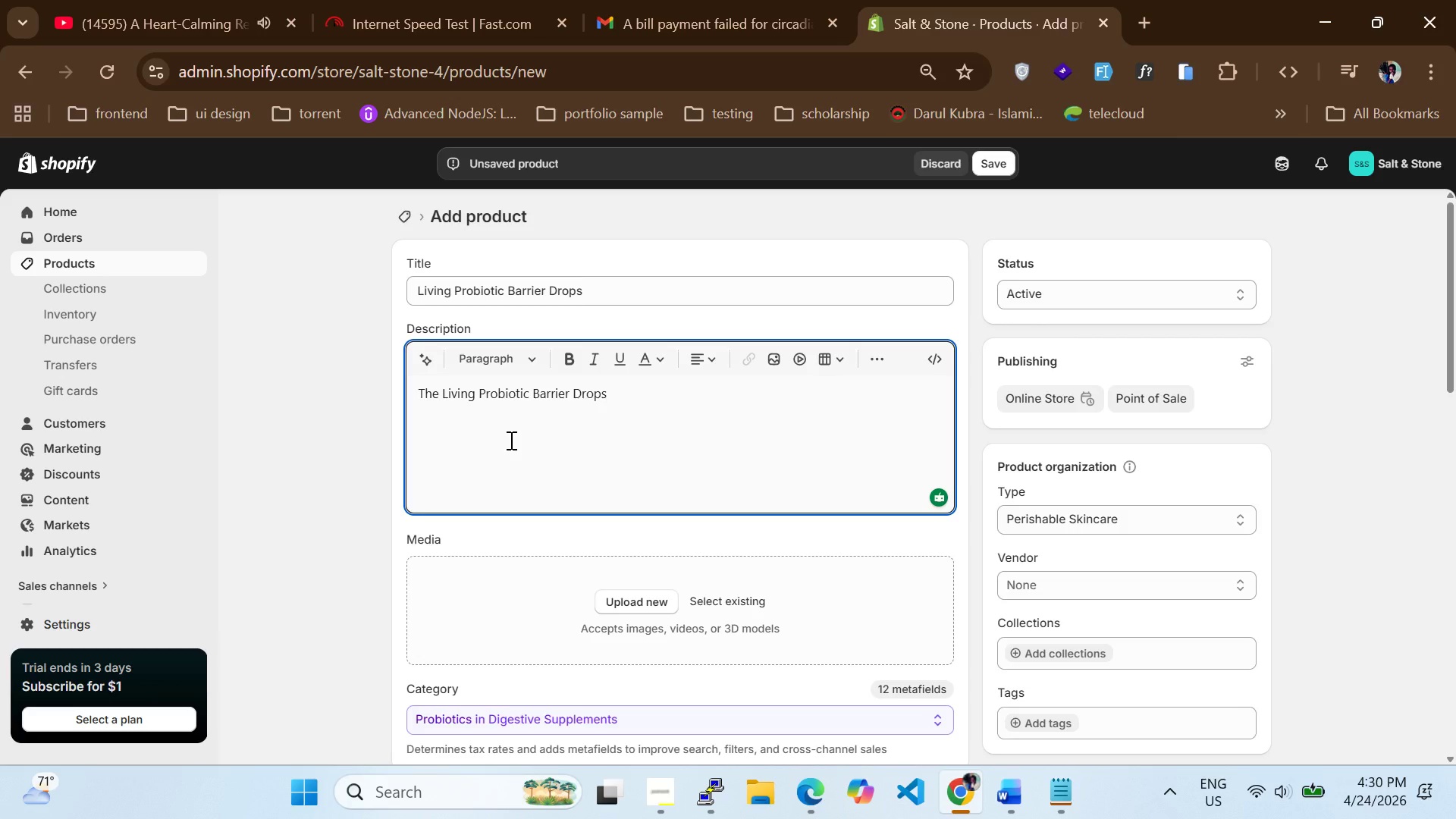 
wait(13.0)
 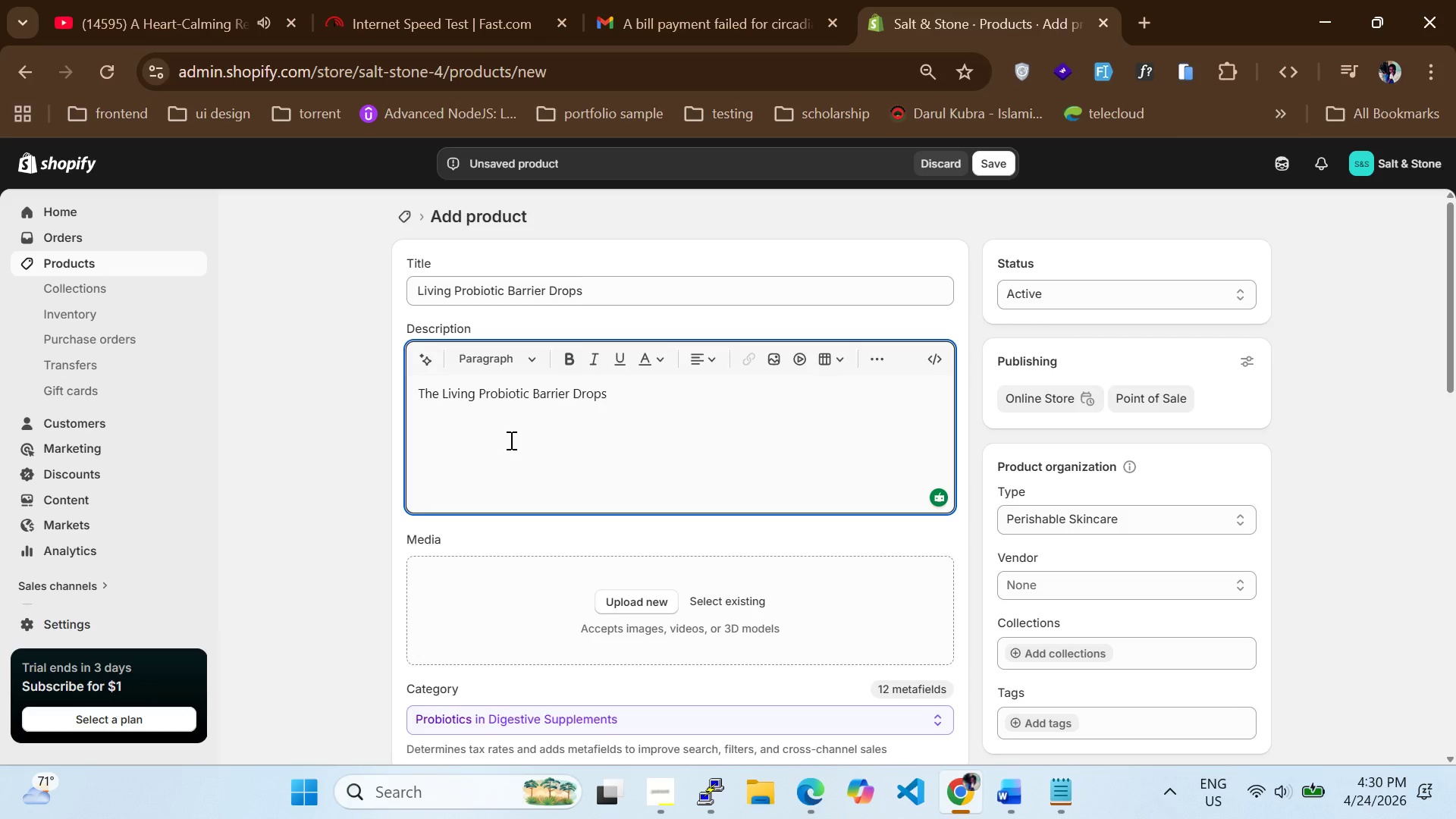 
type( are )
 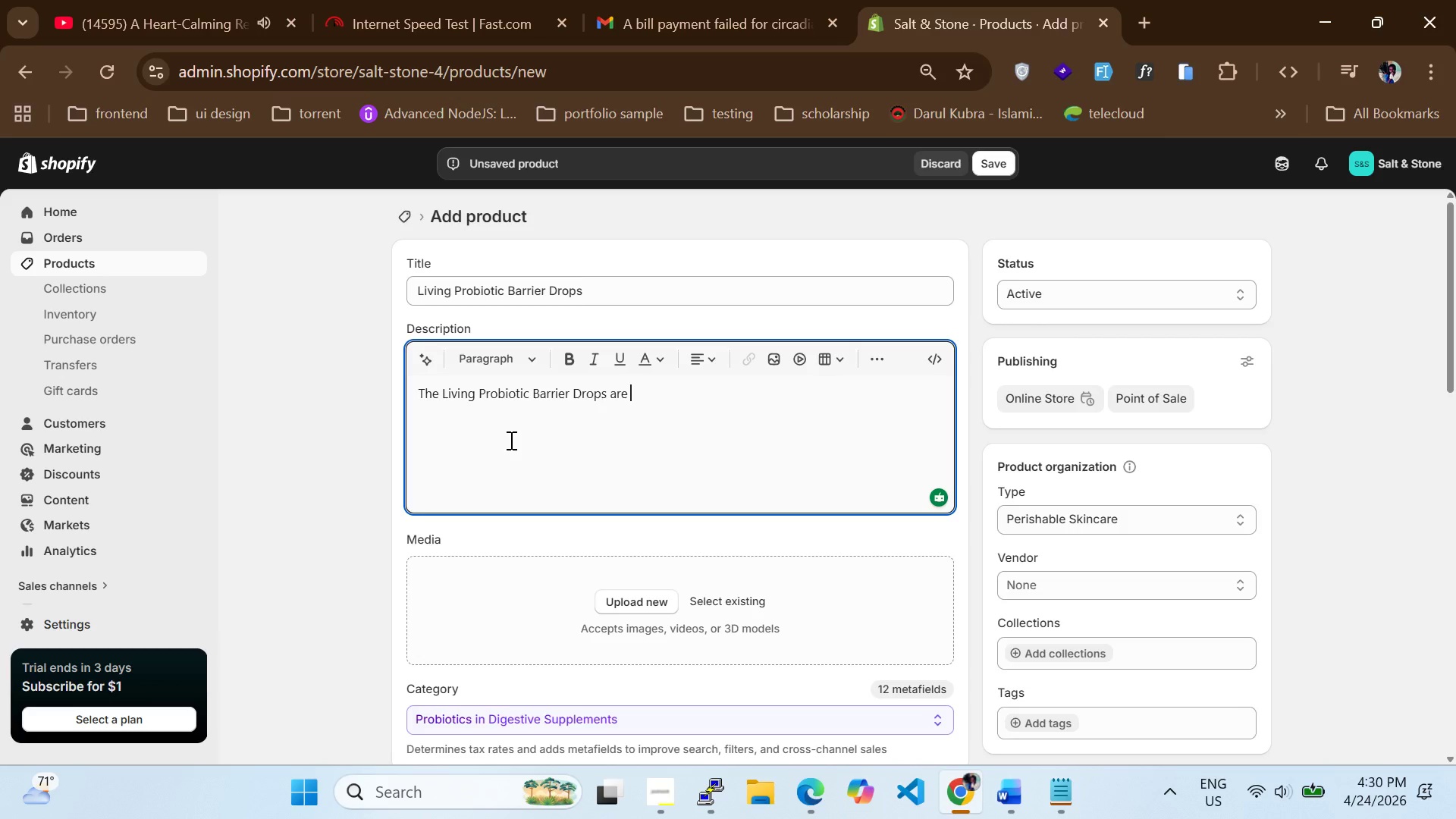 
type( f)
key(Backspace)
key(Backspace)
type(formu)
 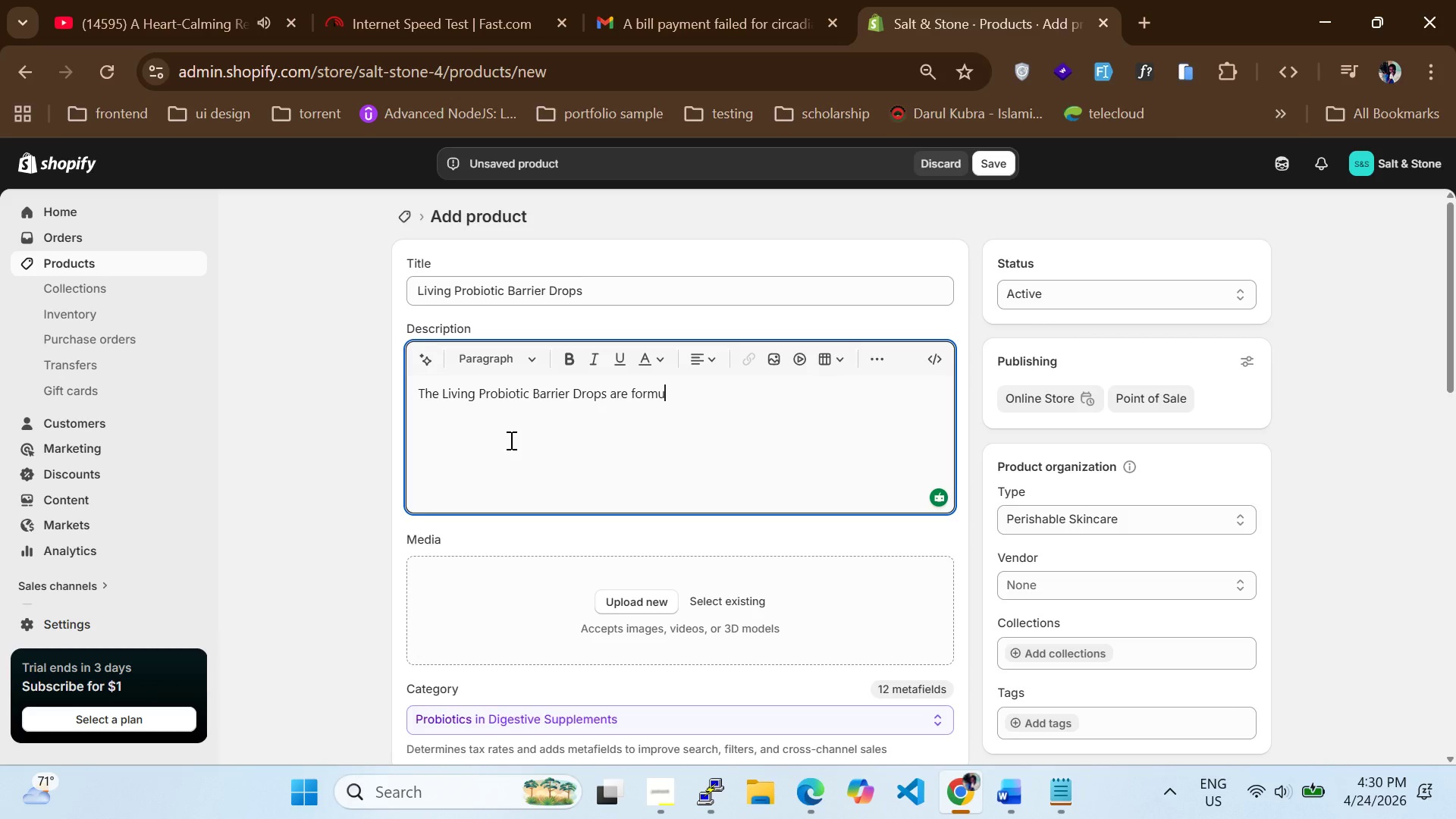 
wait(13.41)
 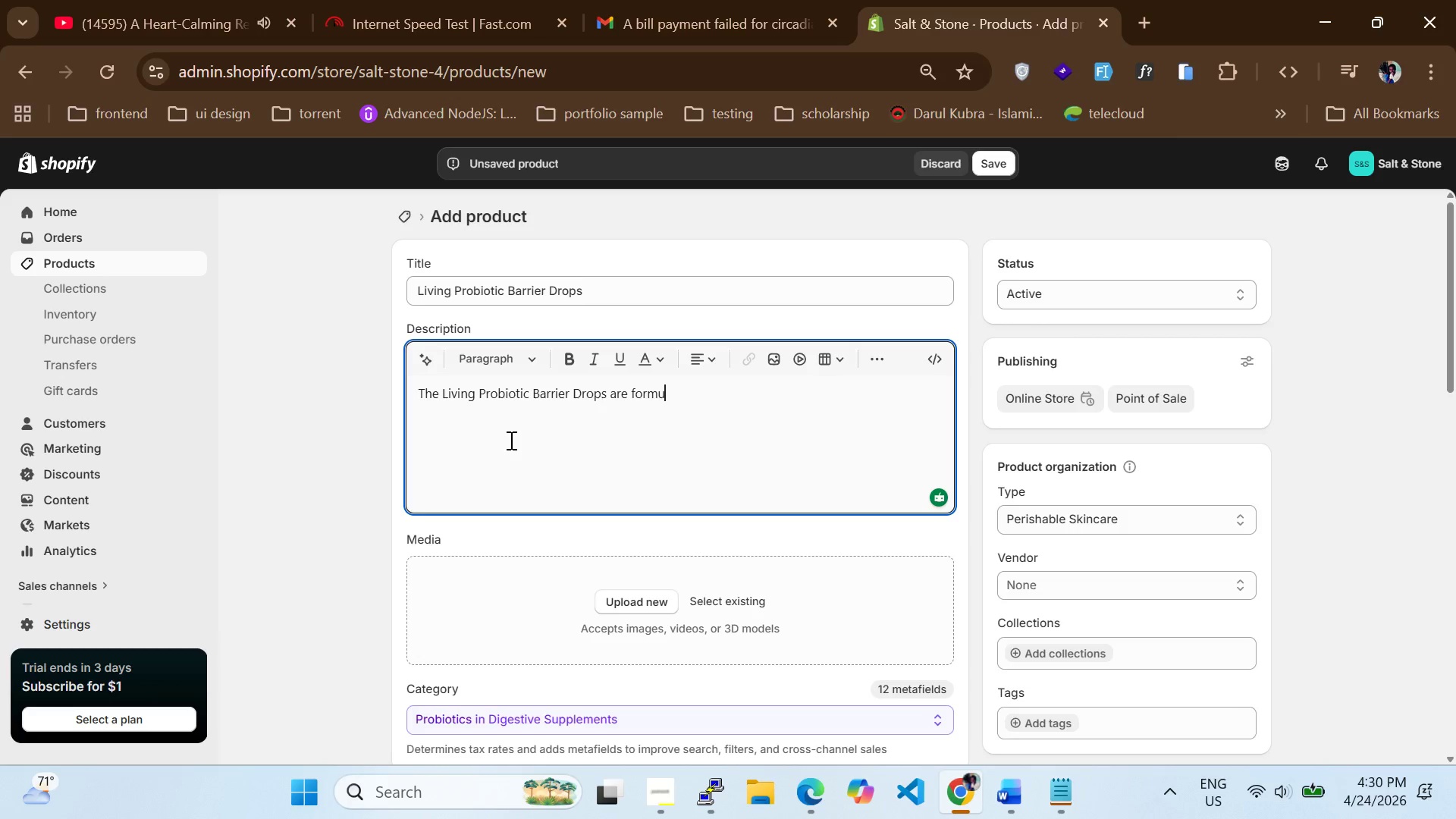 
left_click([679, 396])
 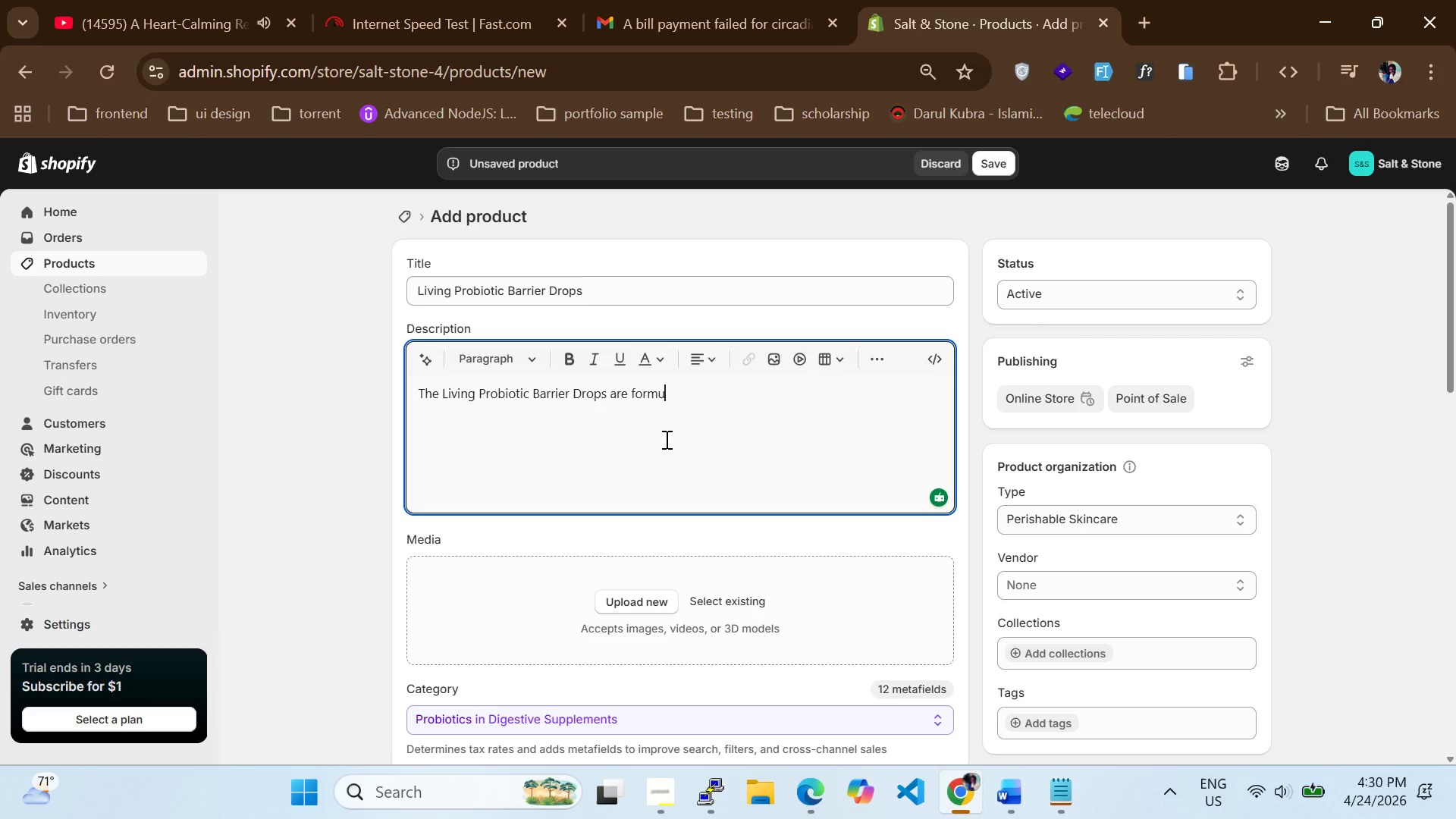 
scroll: coordinate [665, 441], scroll_direction: up, amount: 2.0
 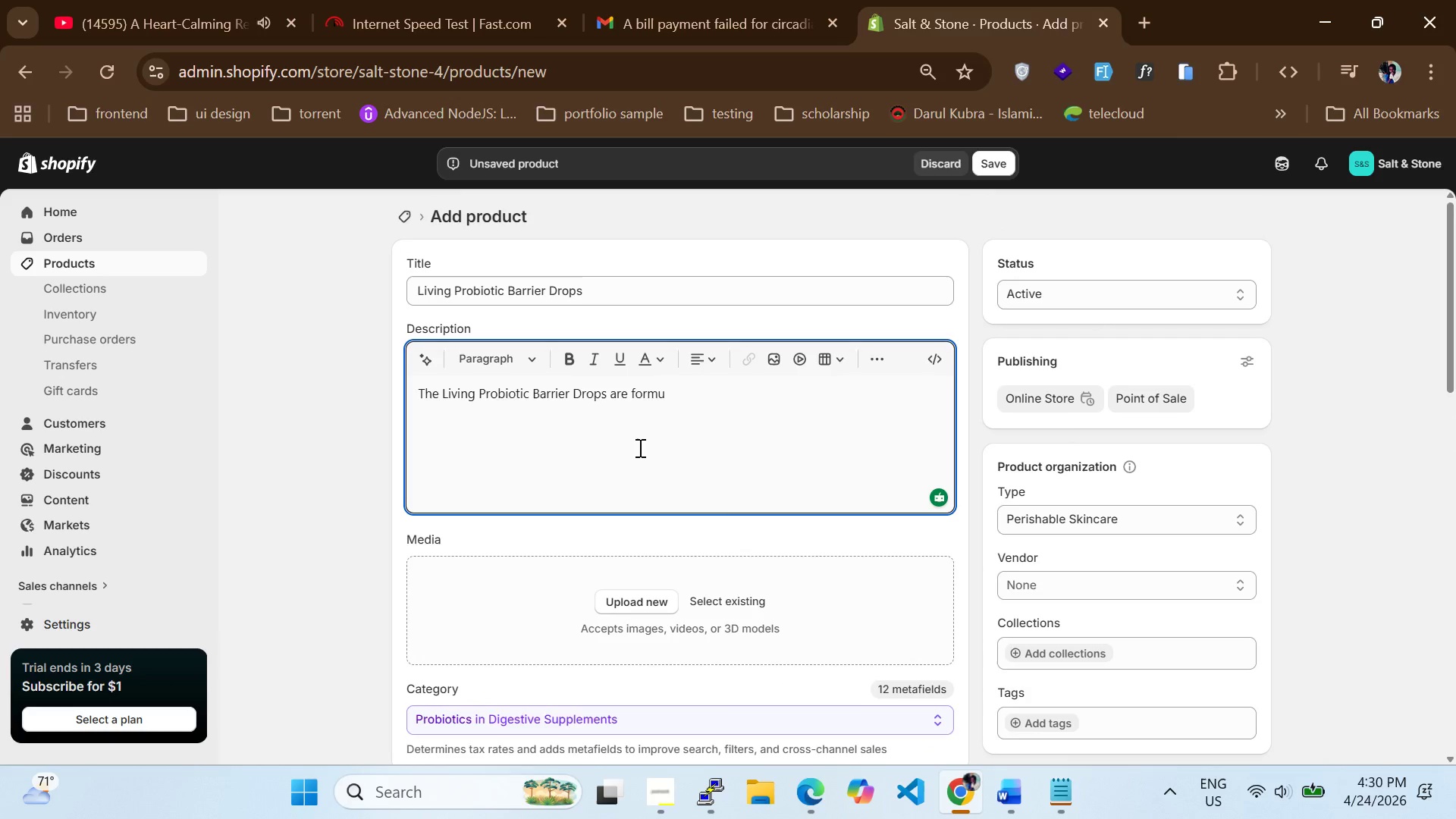 
left_click([639, 447])
 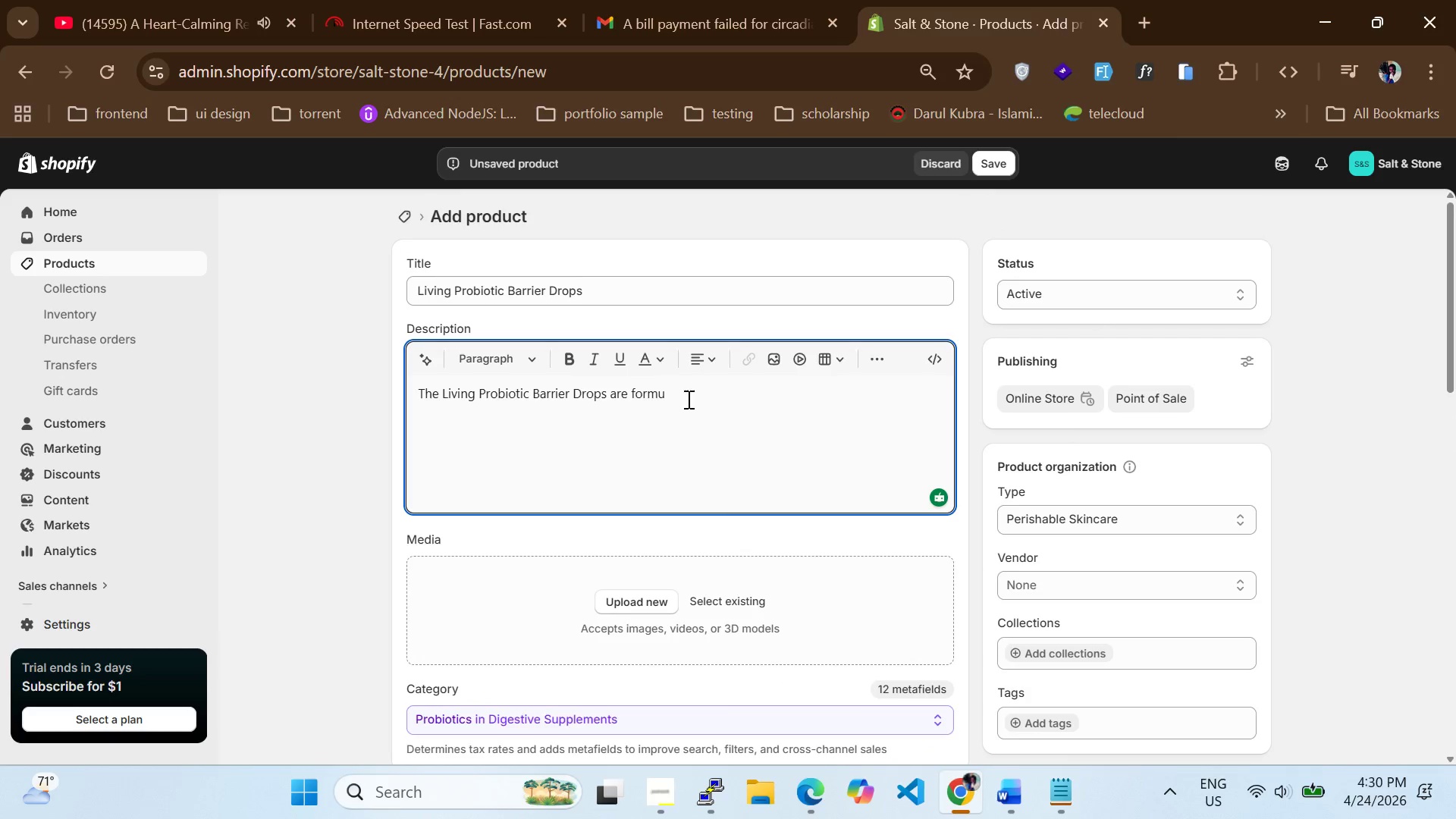 
left_click([687, 399])
 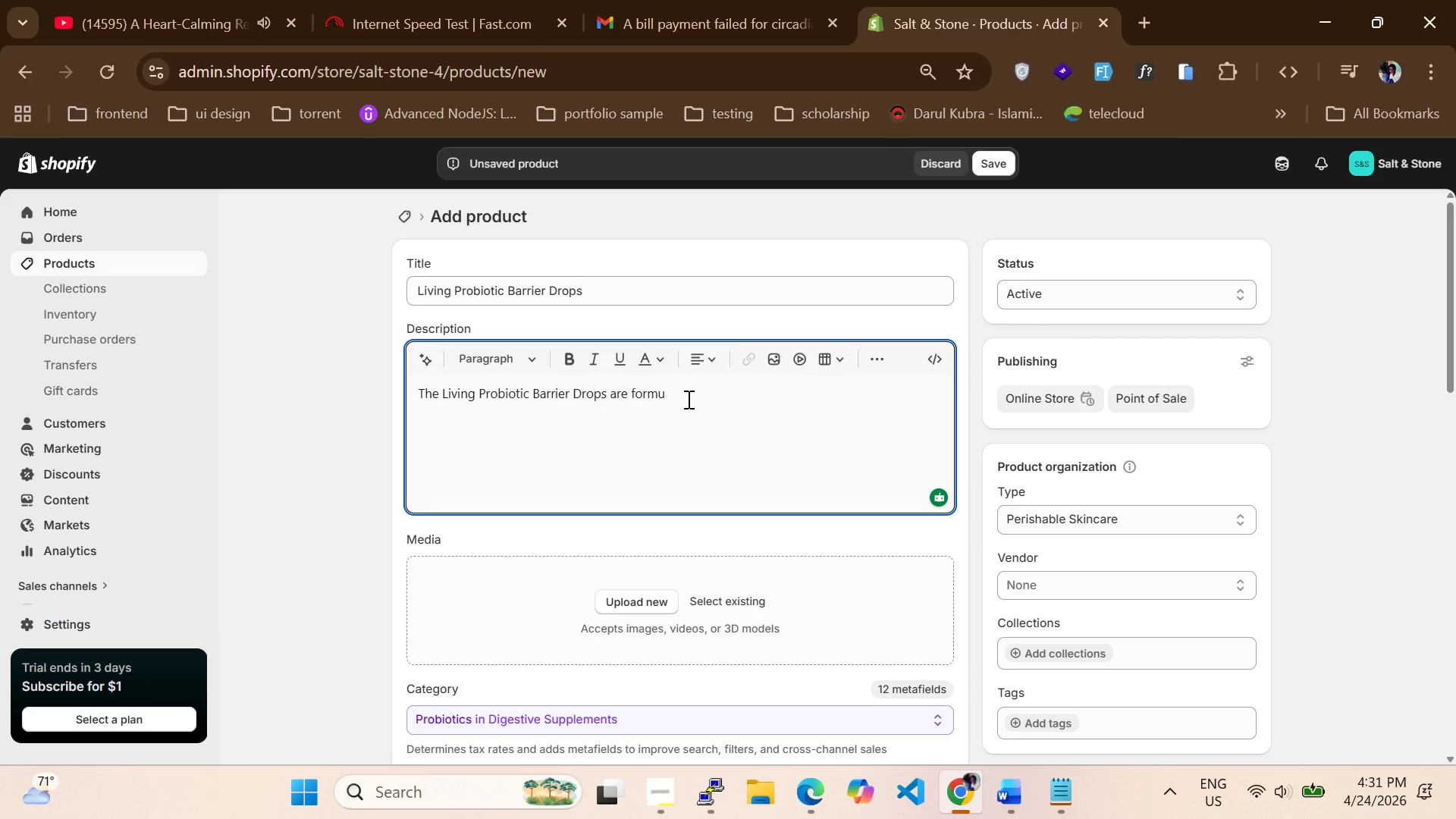 
wait(13.84)
 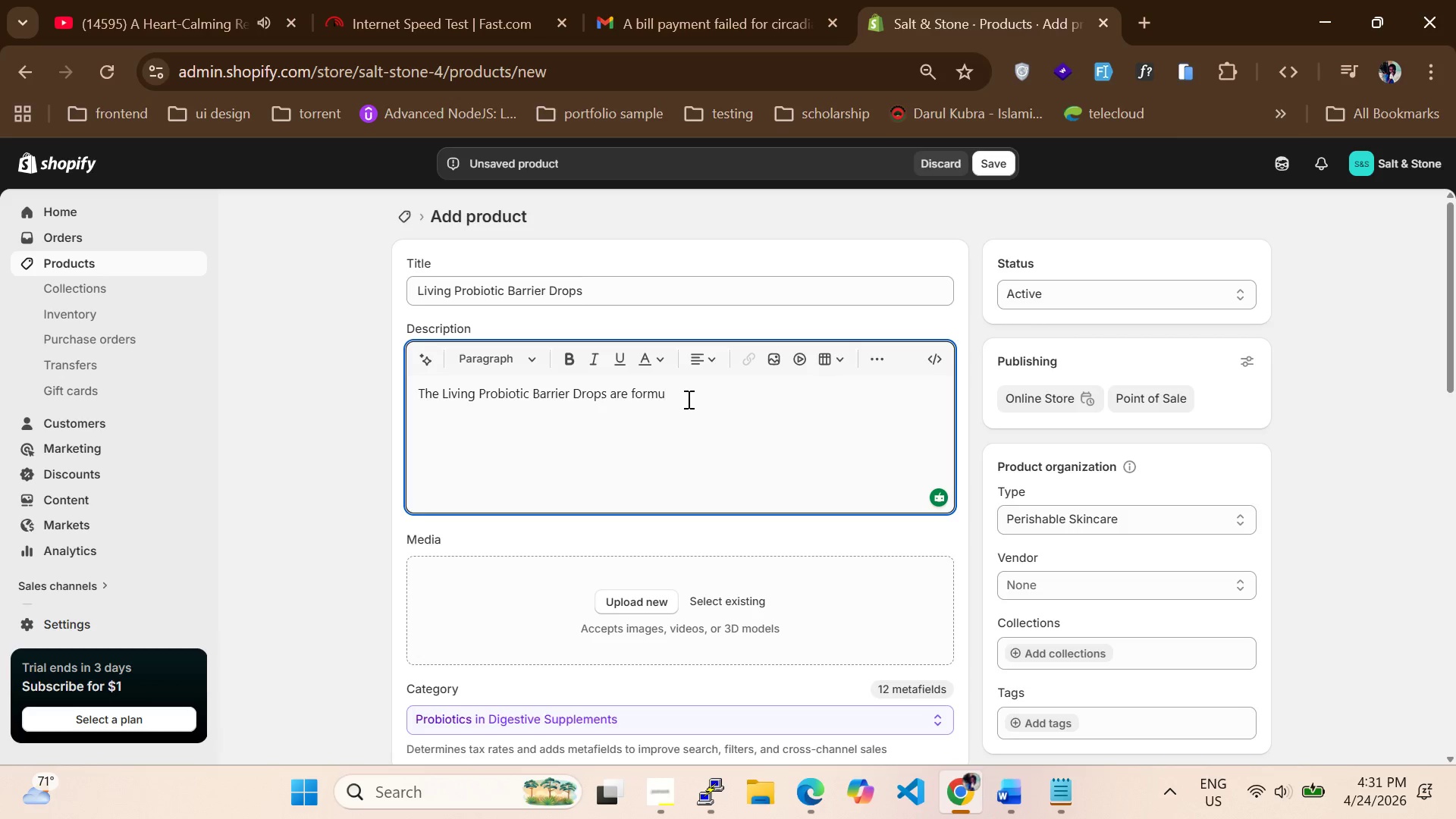 
left_click([637, 413])
 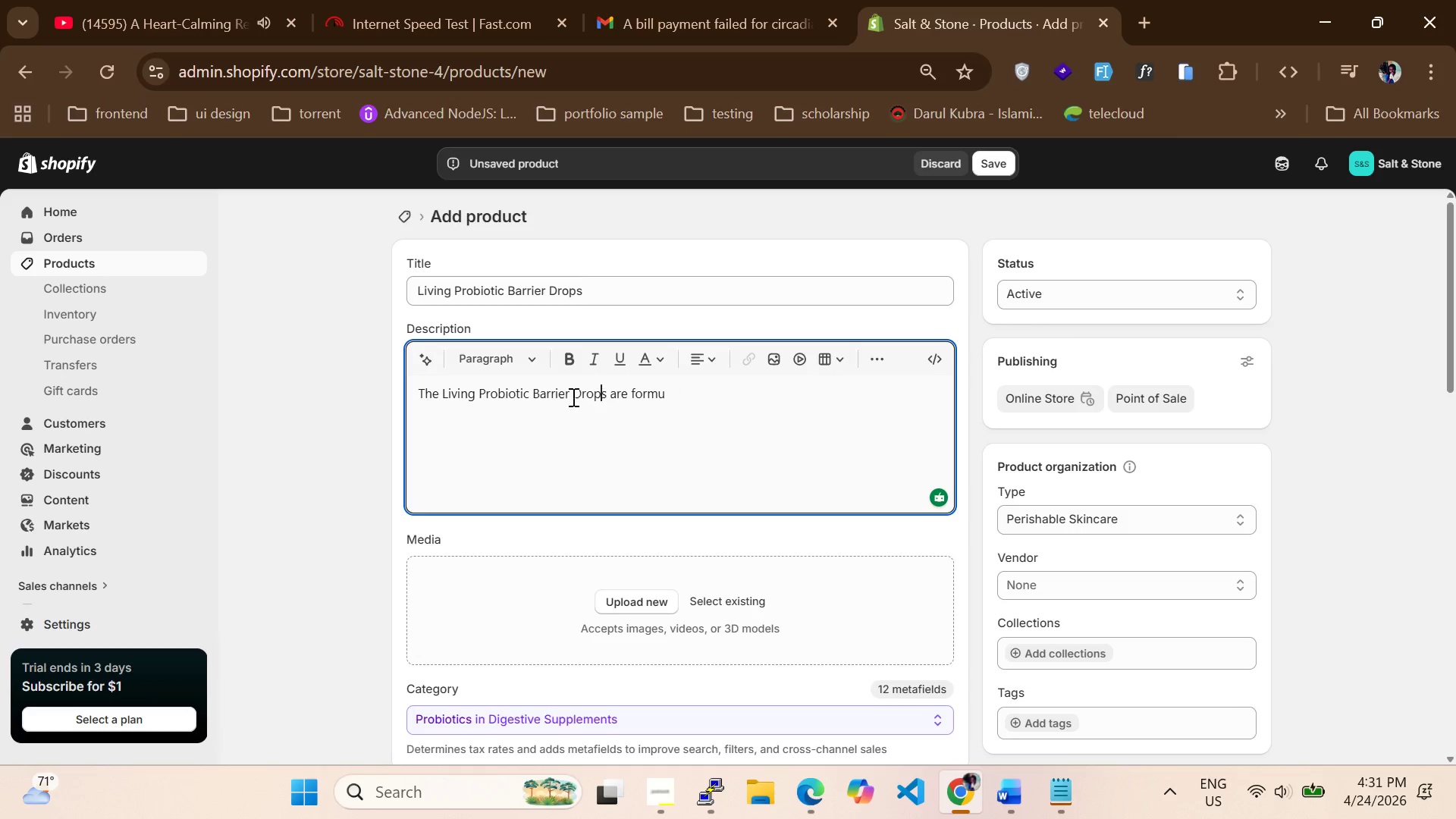 
double_click([562, 397])
 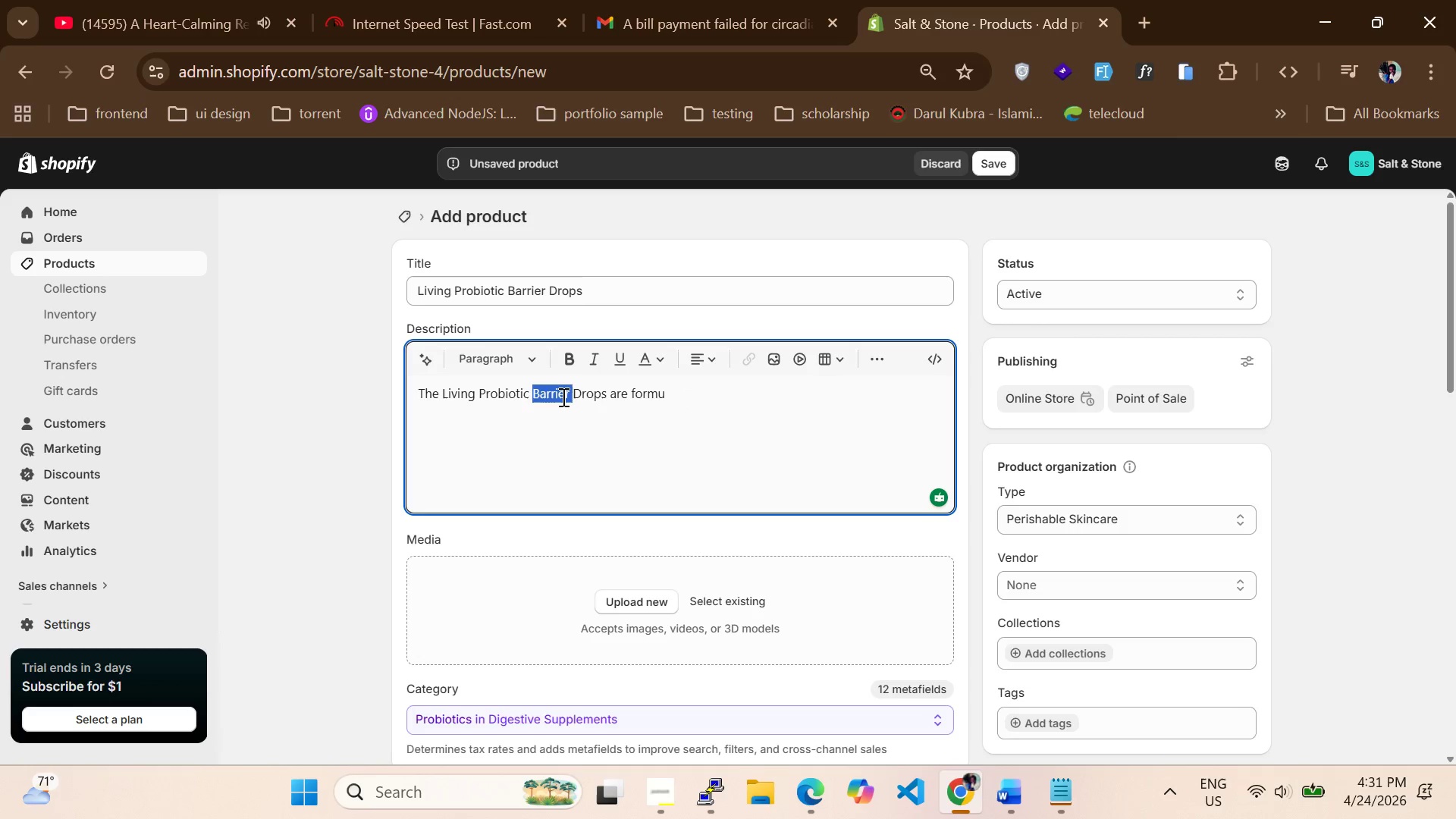 
triple_click([562, 397])
 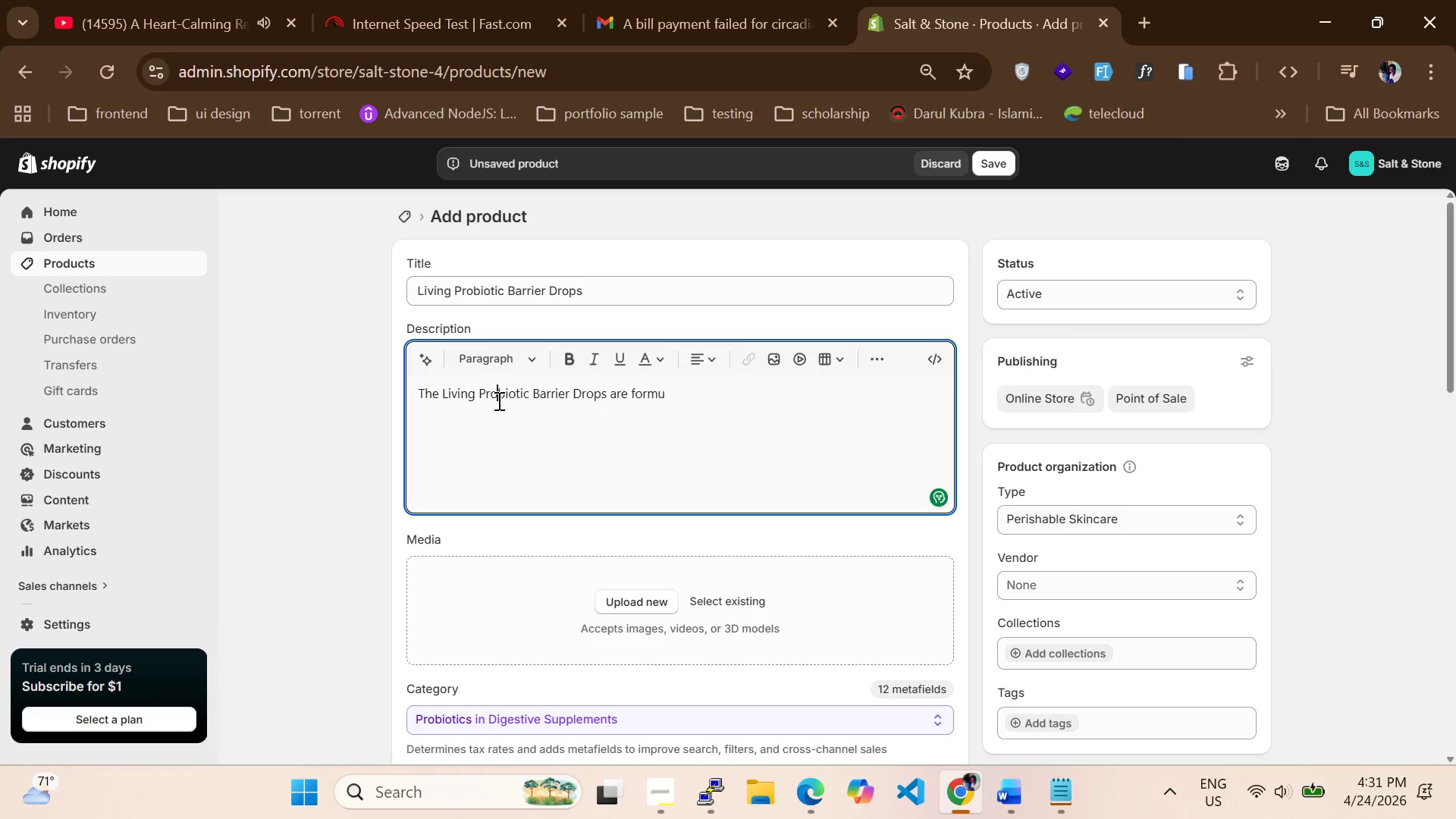 
double_click([497, 400])
 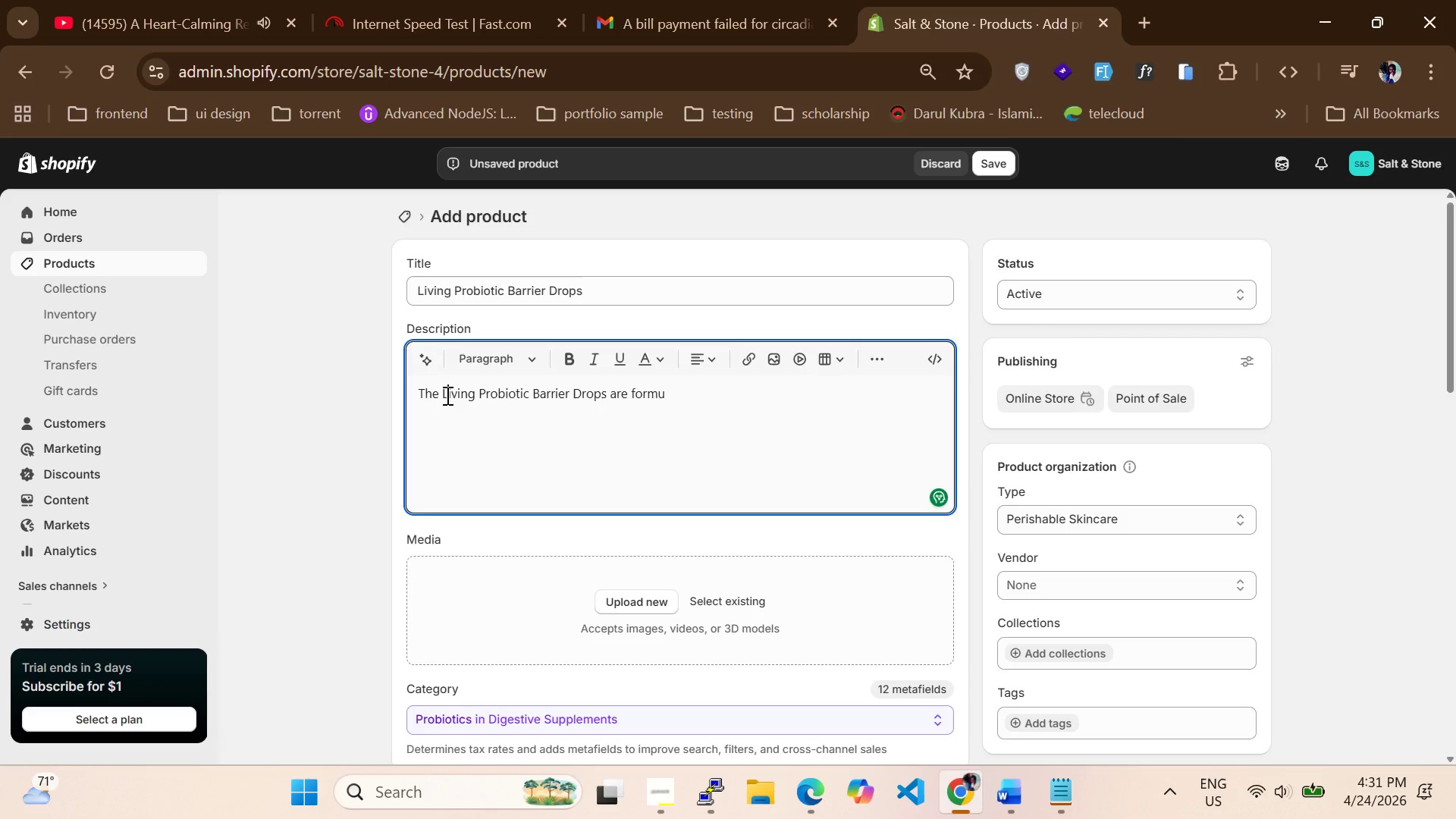 
double_click([446, 395])
 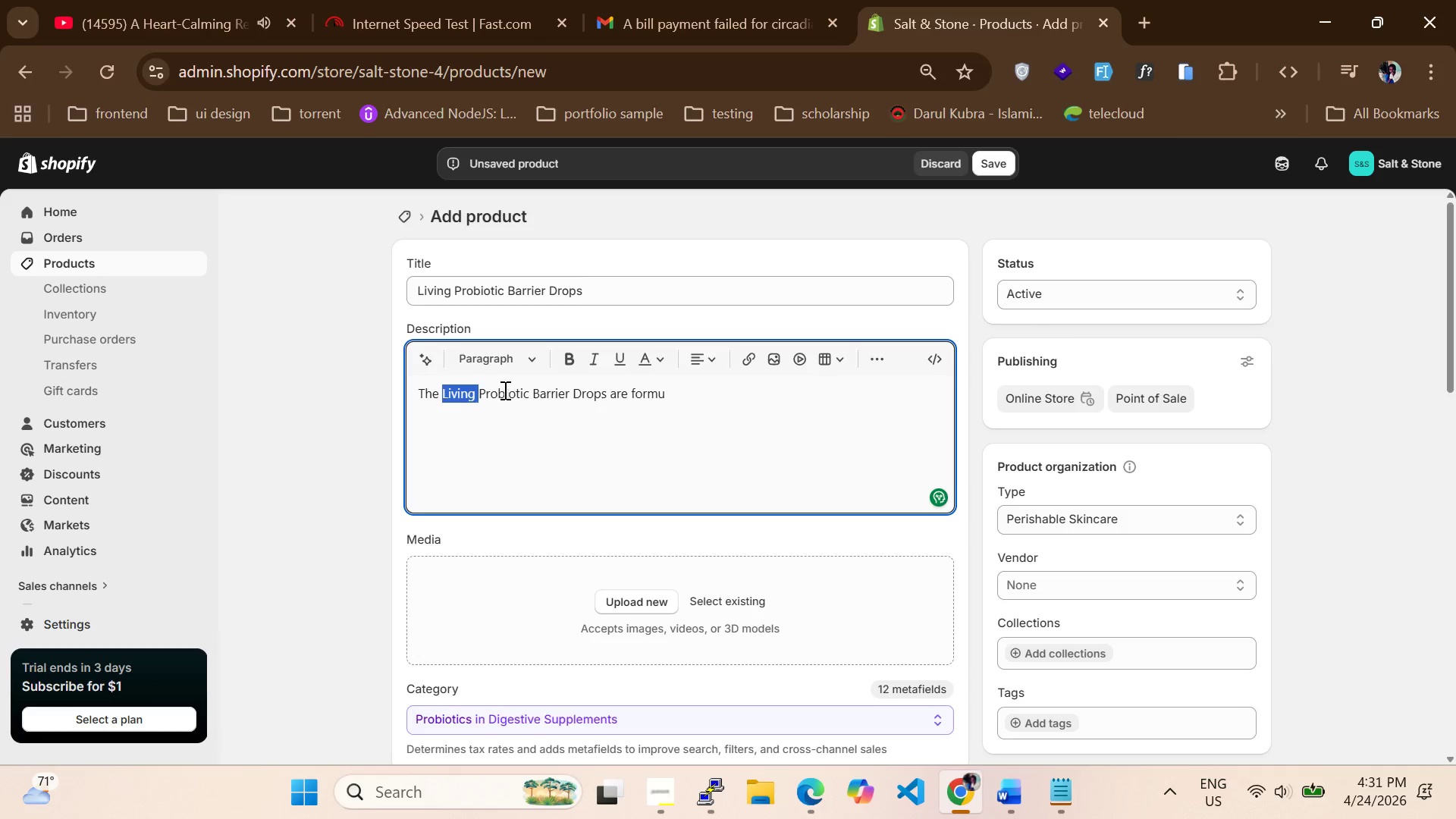 
triple_click([504, 390])
 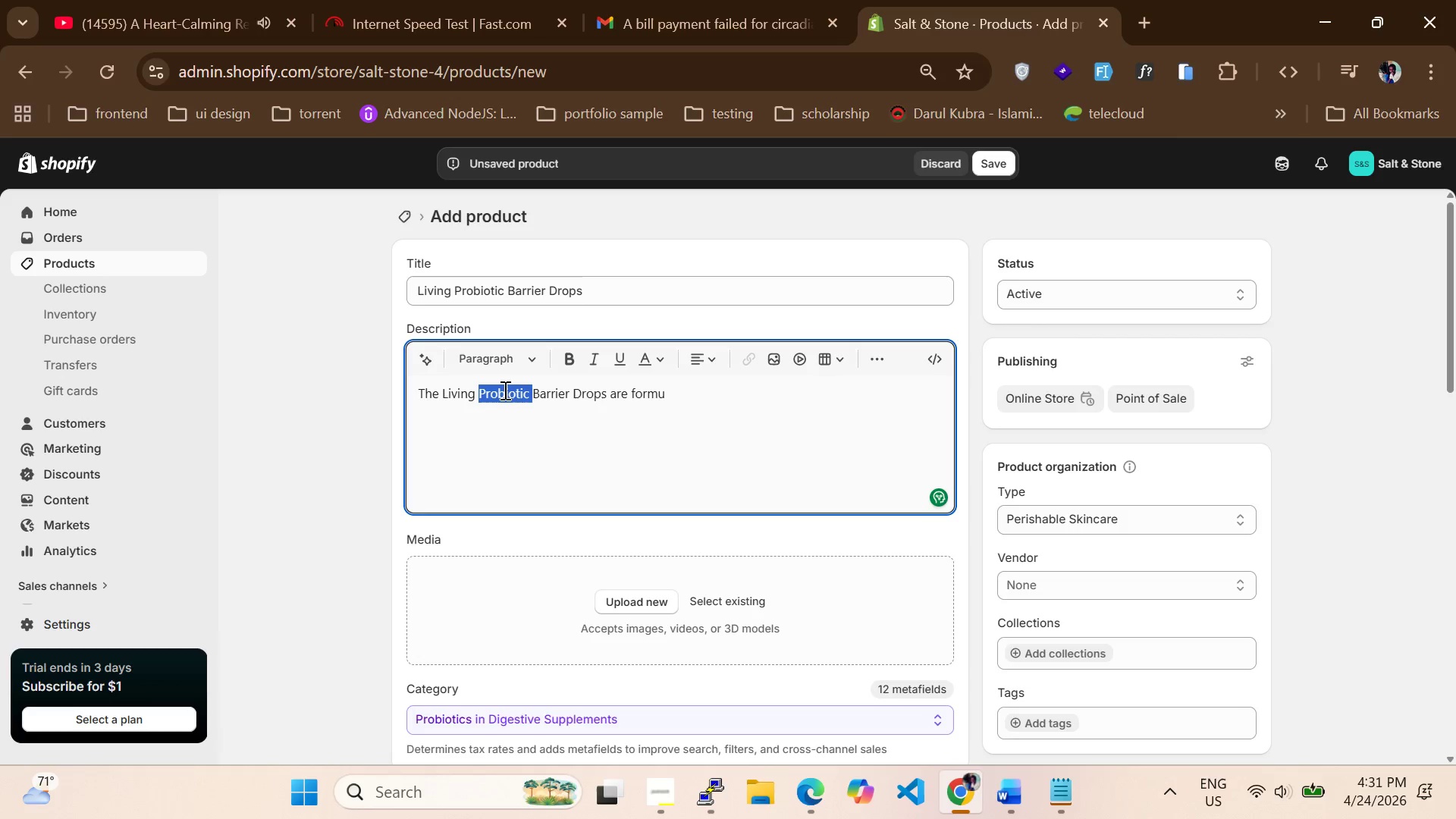 
triple_click([504, 390])
 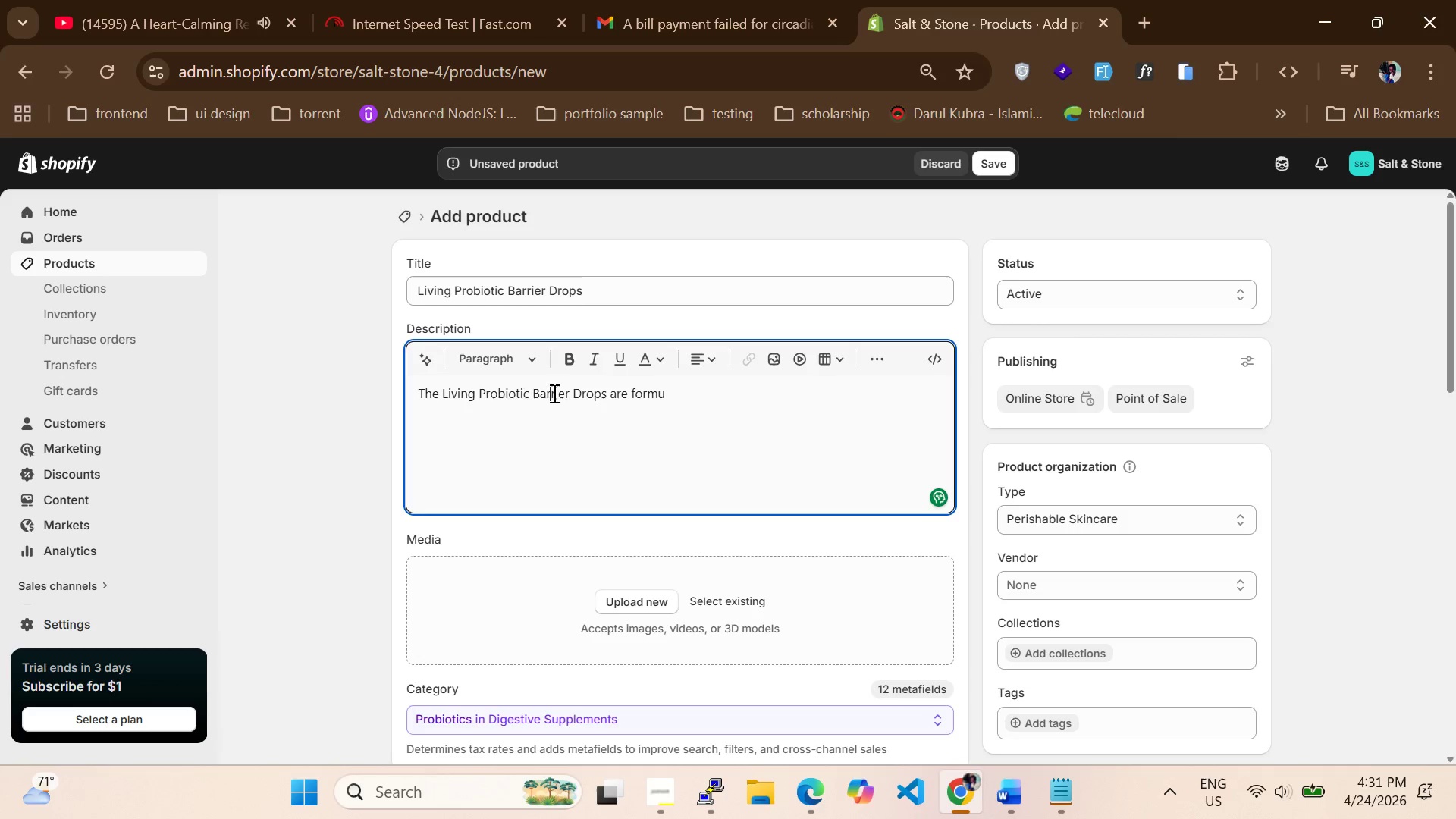 
double_click([553, 393])
 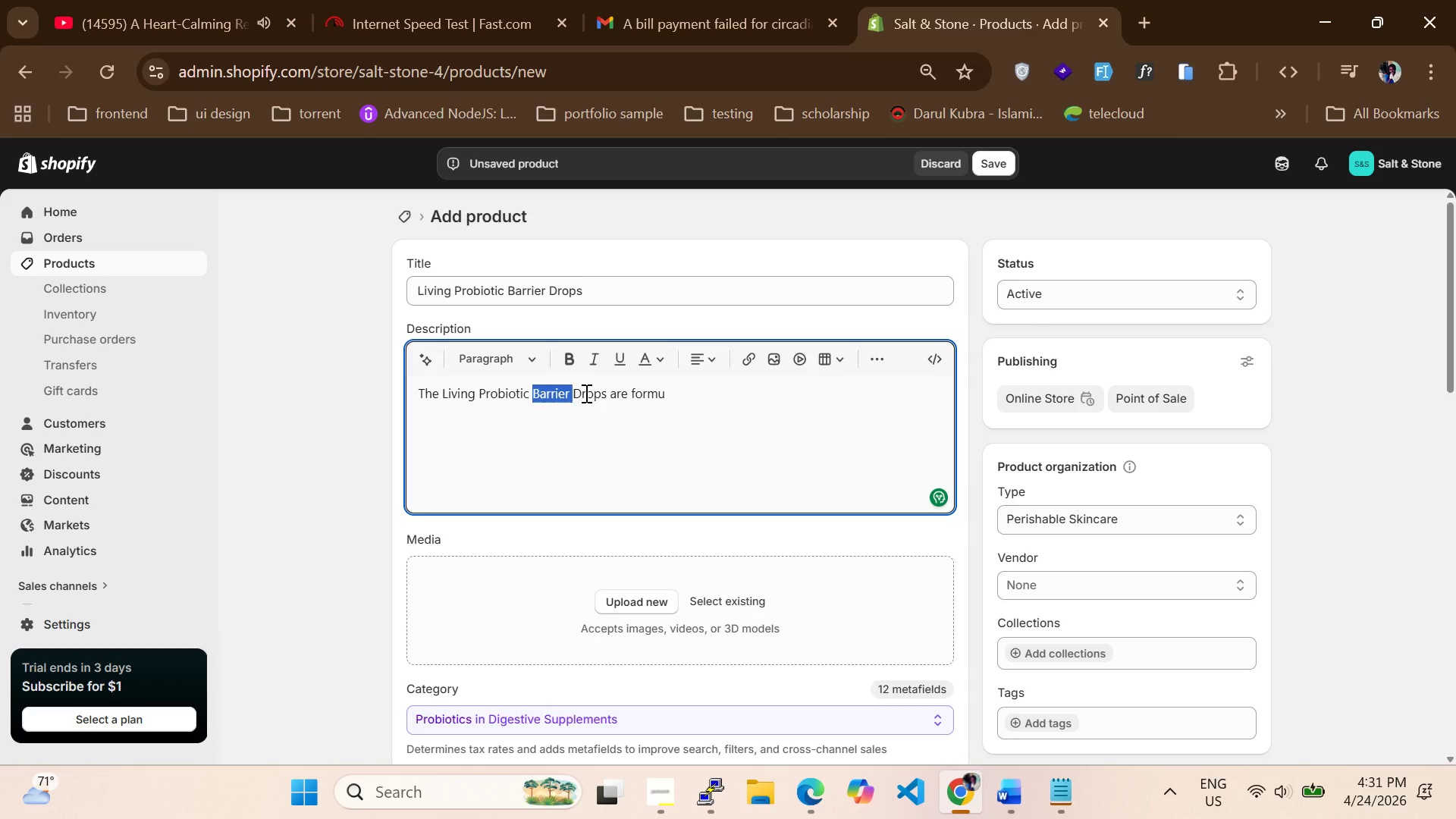 
left_click([585, 393])
 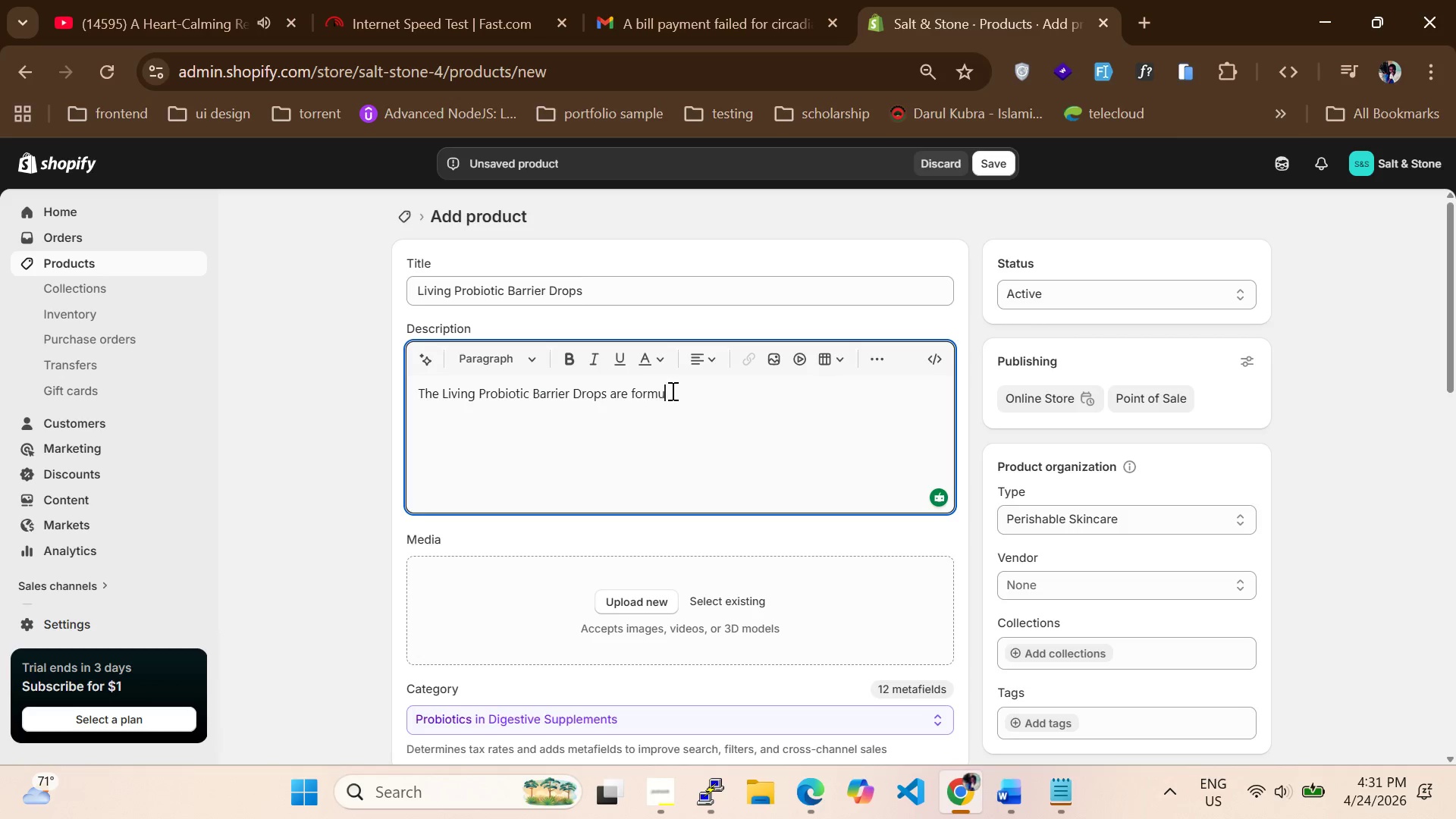 
left_click([671, 391])
 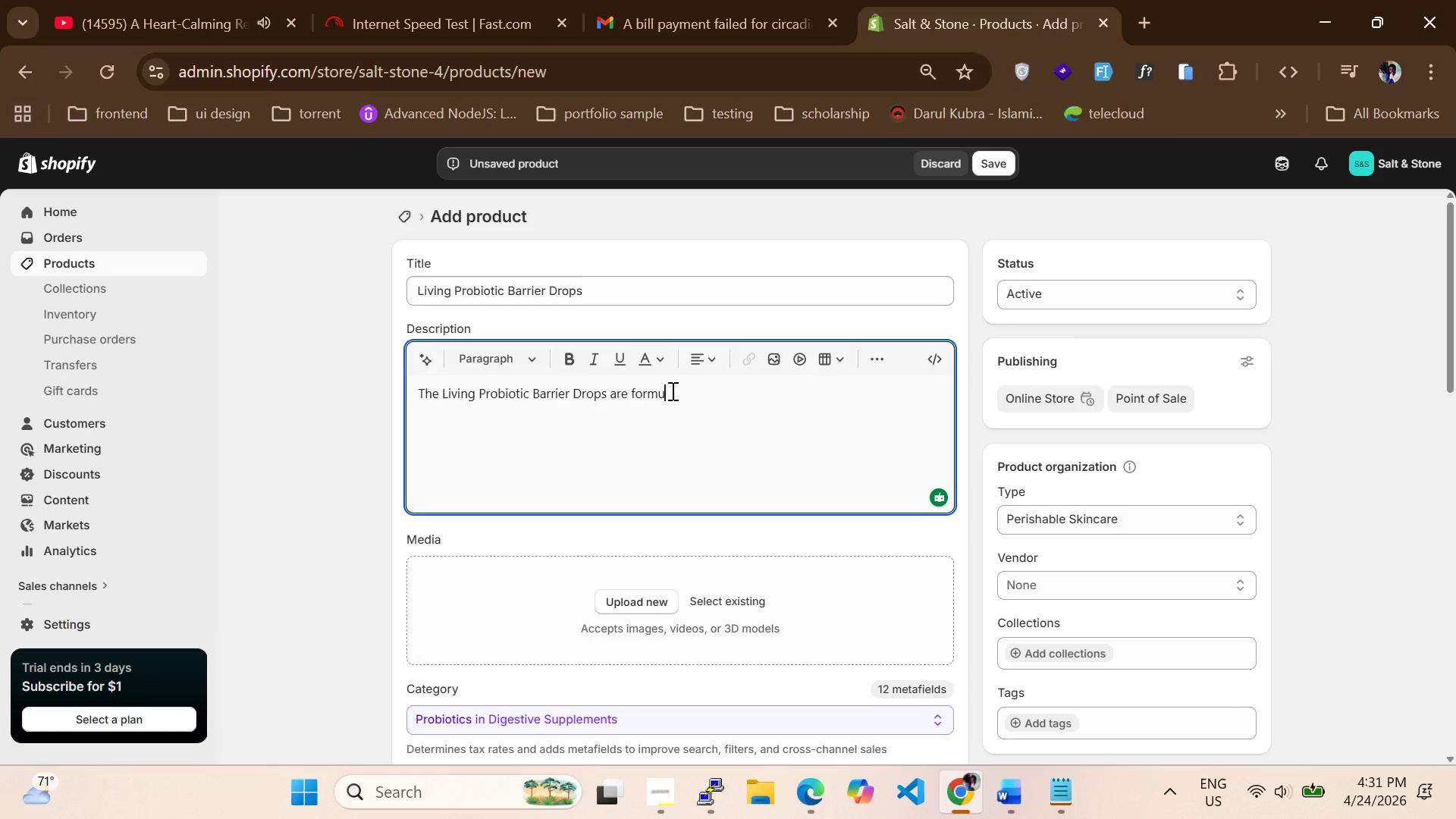 
wait(13.42)
 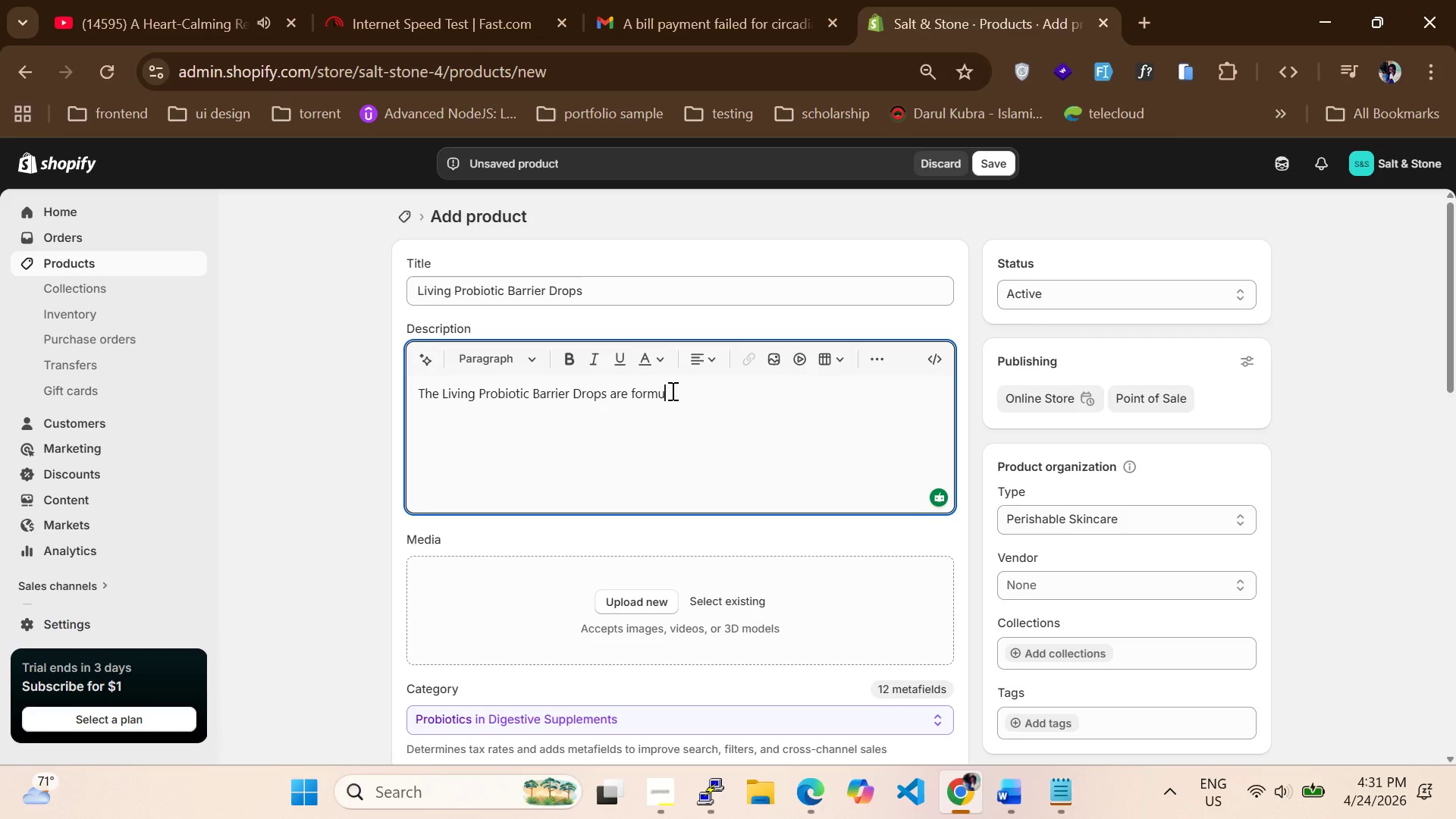 
left_click([698, 412])
 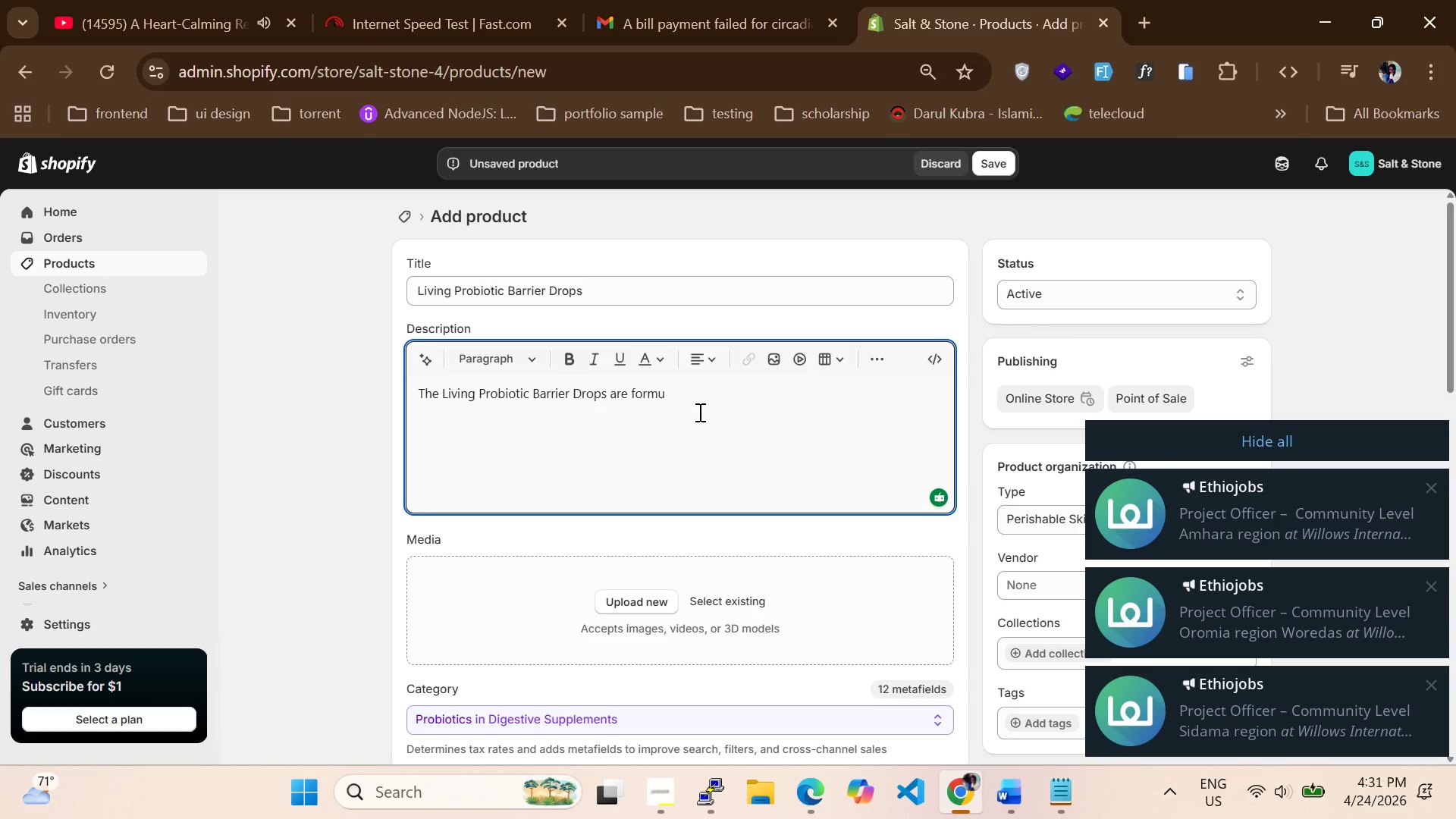 
type(lated)
 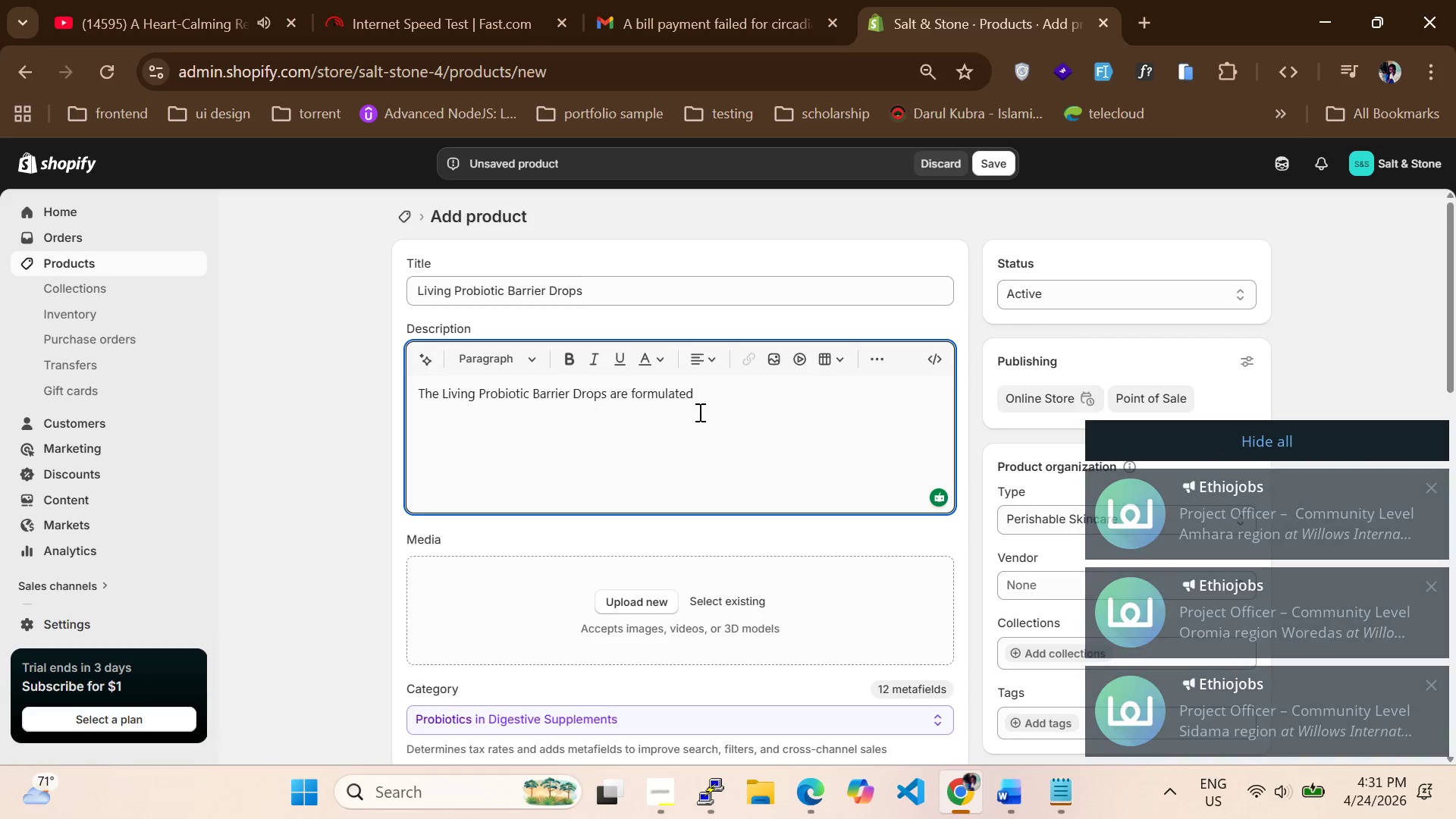 
wait(9.92)
 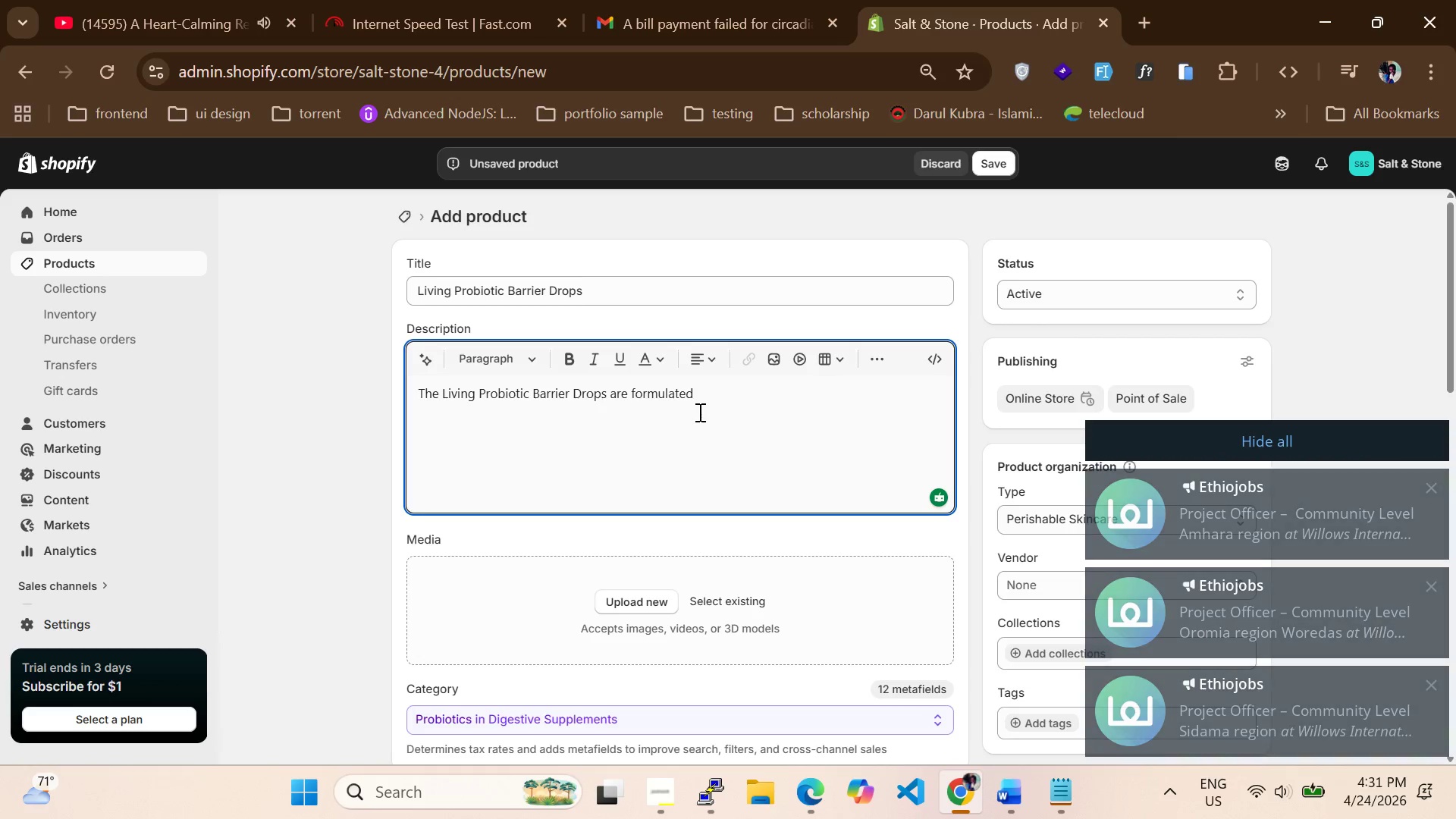 
key(Space)
 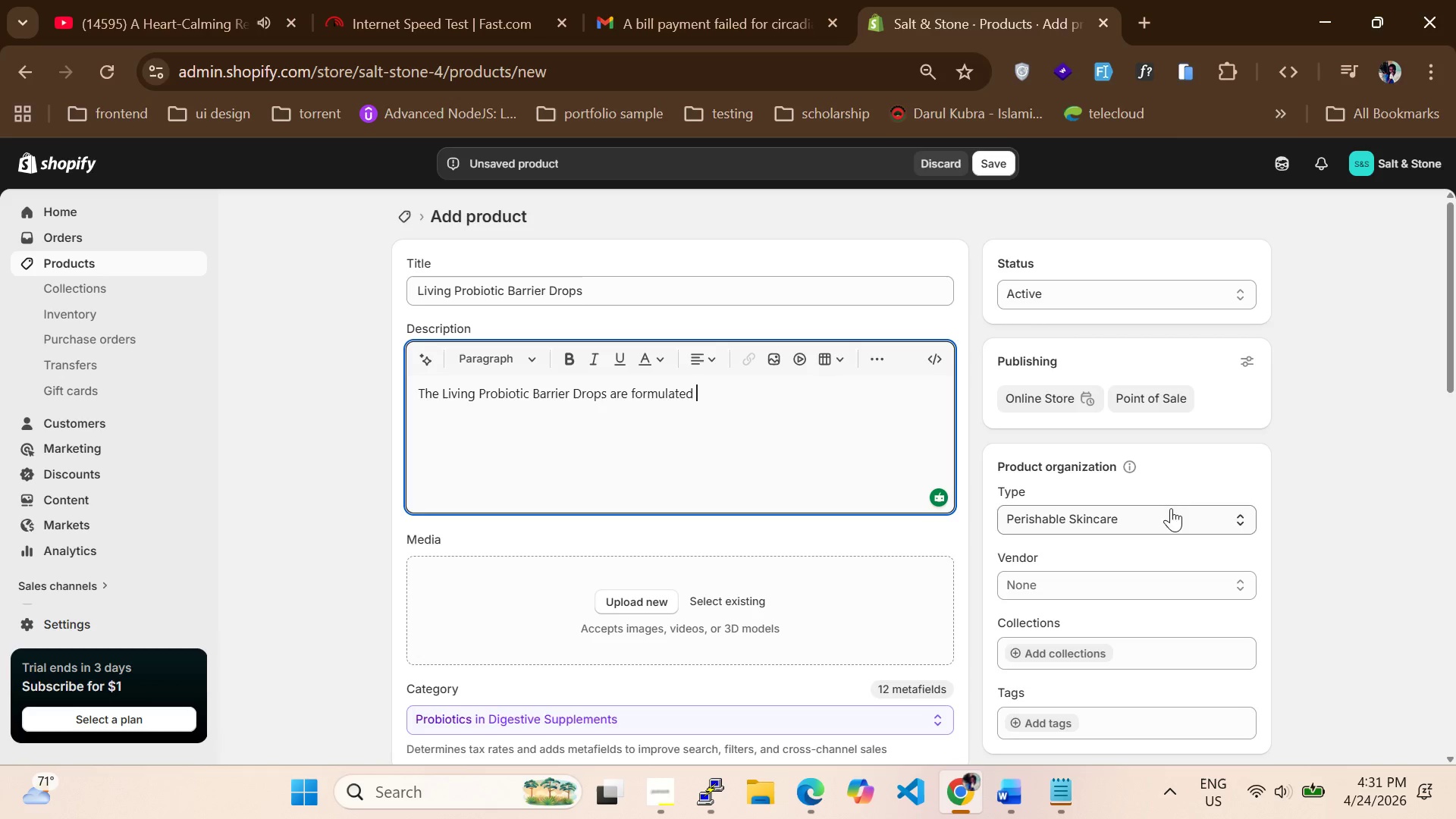 
left_click([1167, 492])
 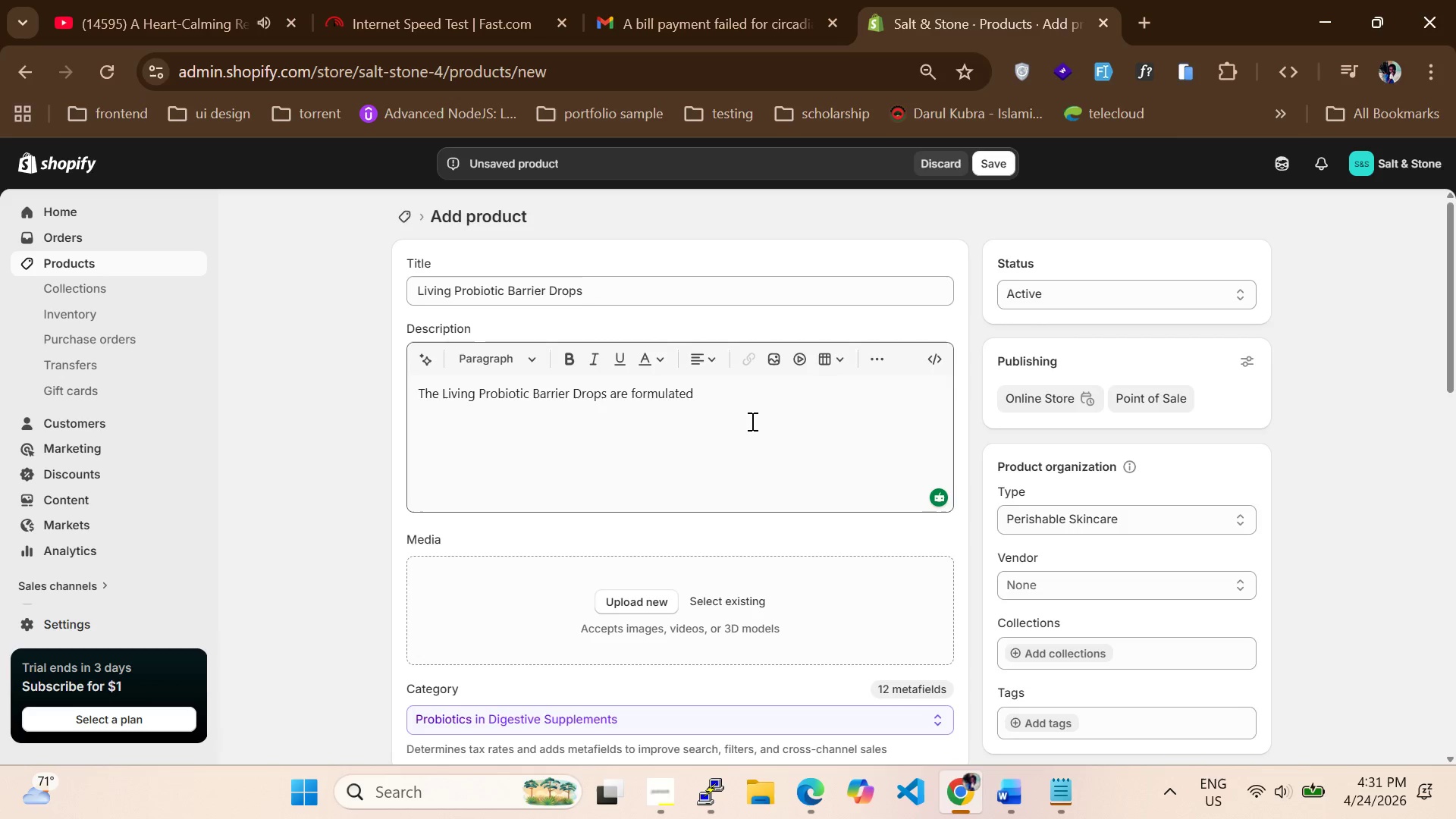 
left_click([751, 421])
 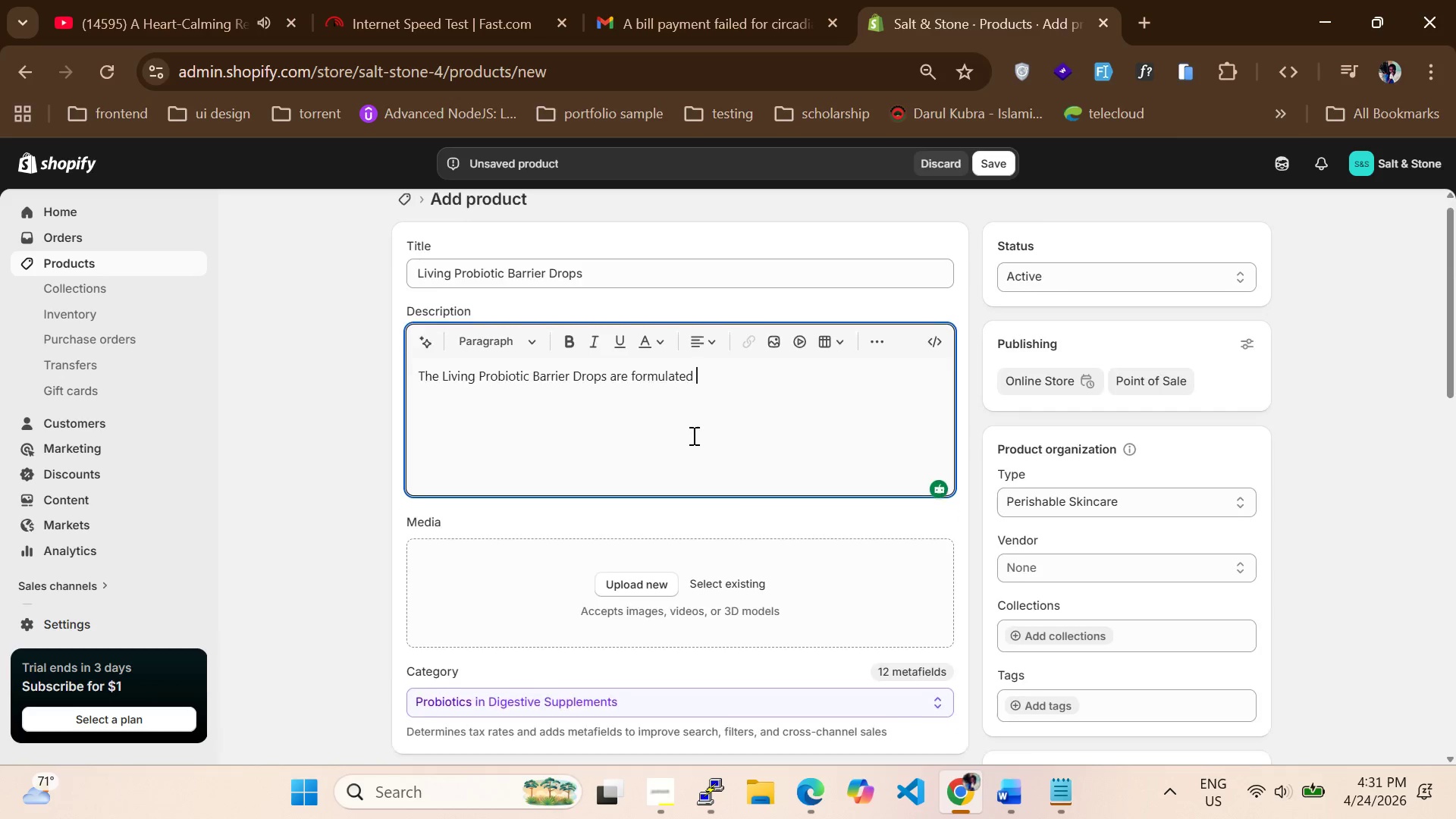 
scroll: coordinate [667, 472], scroll_direction: down, amount: 5.0
 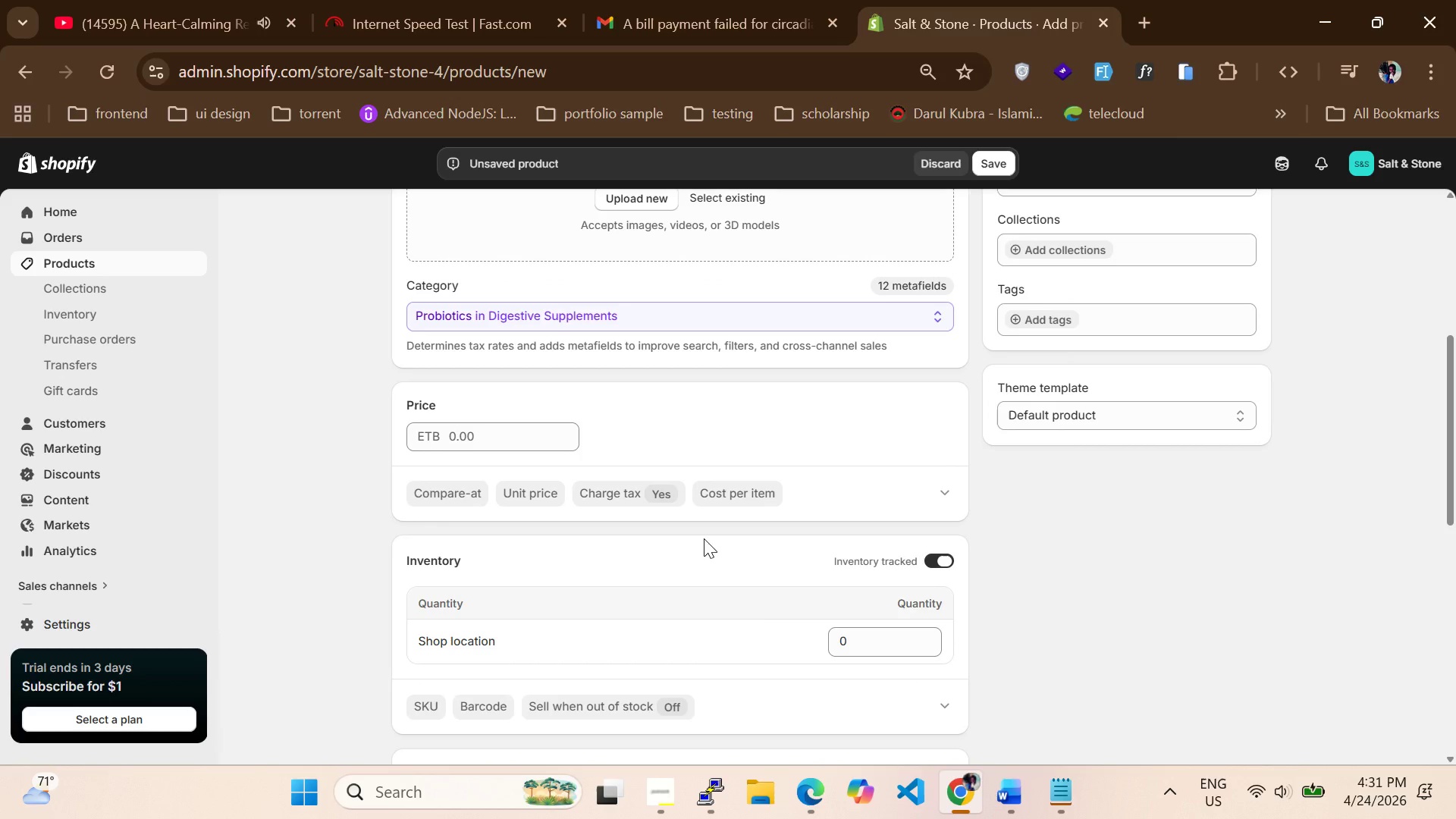 
scroll: coordinate [698, 595], scroll_direction: up, amount: 6.0
 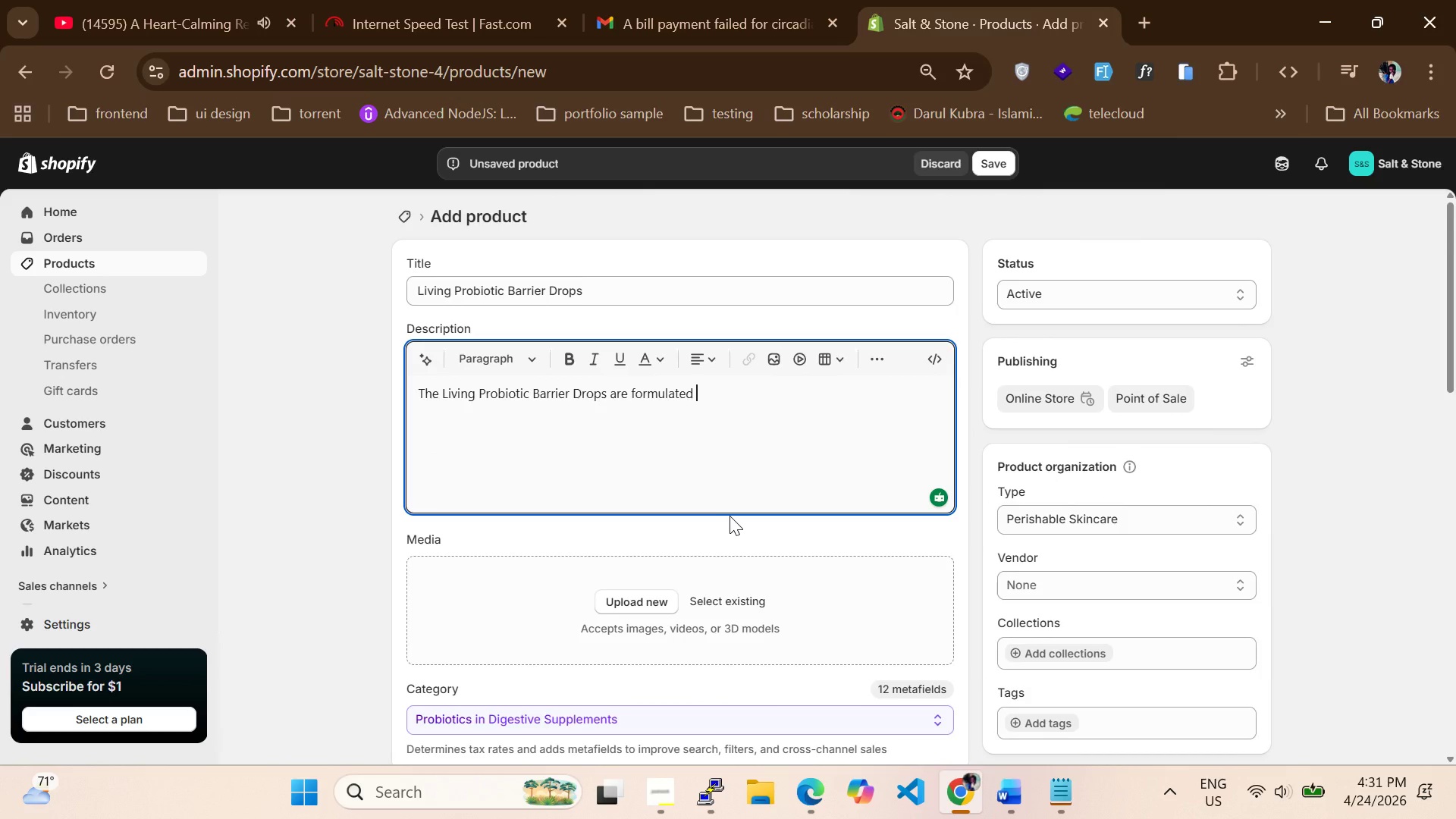 
type(for customers who value precision)
 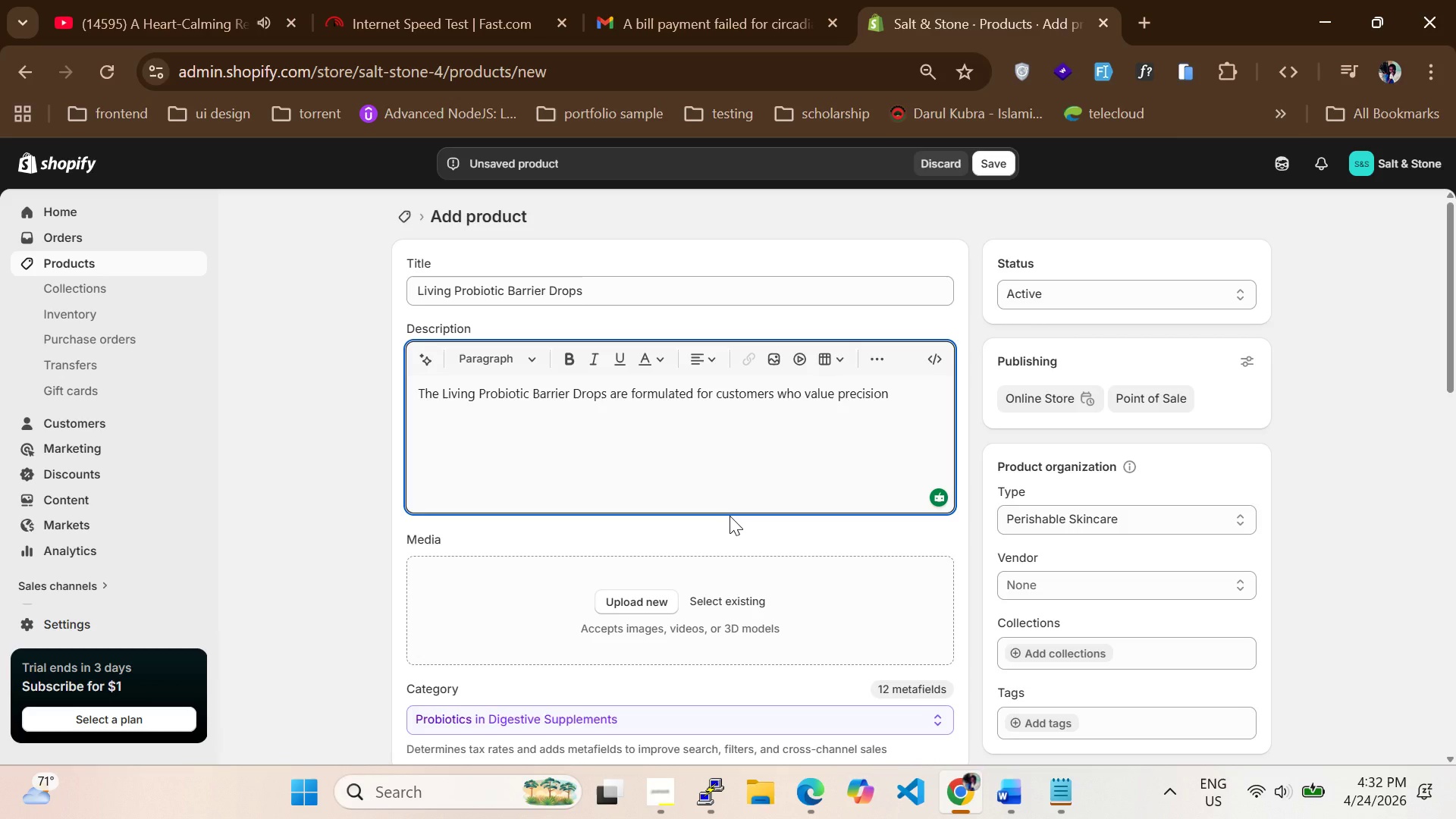 
type( sj)
key(Backspace)
type(kincare and controlled deliery standards.this perishable product is shipped using insulated cold-chain logistics to maintain its quality.)
 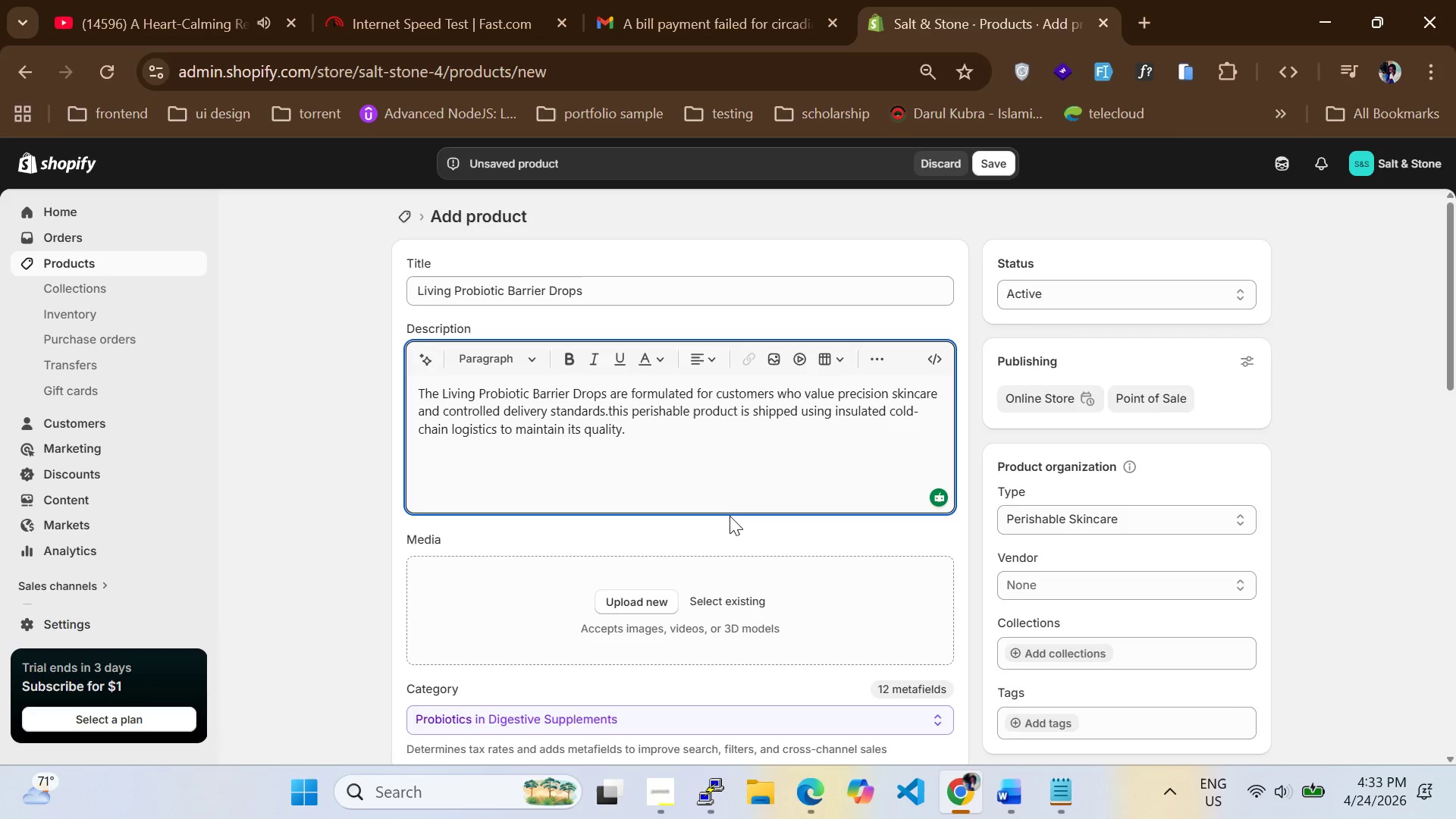 
hold_key(key=V, duration=0.31)
 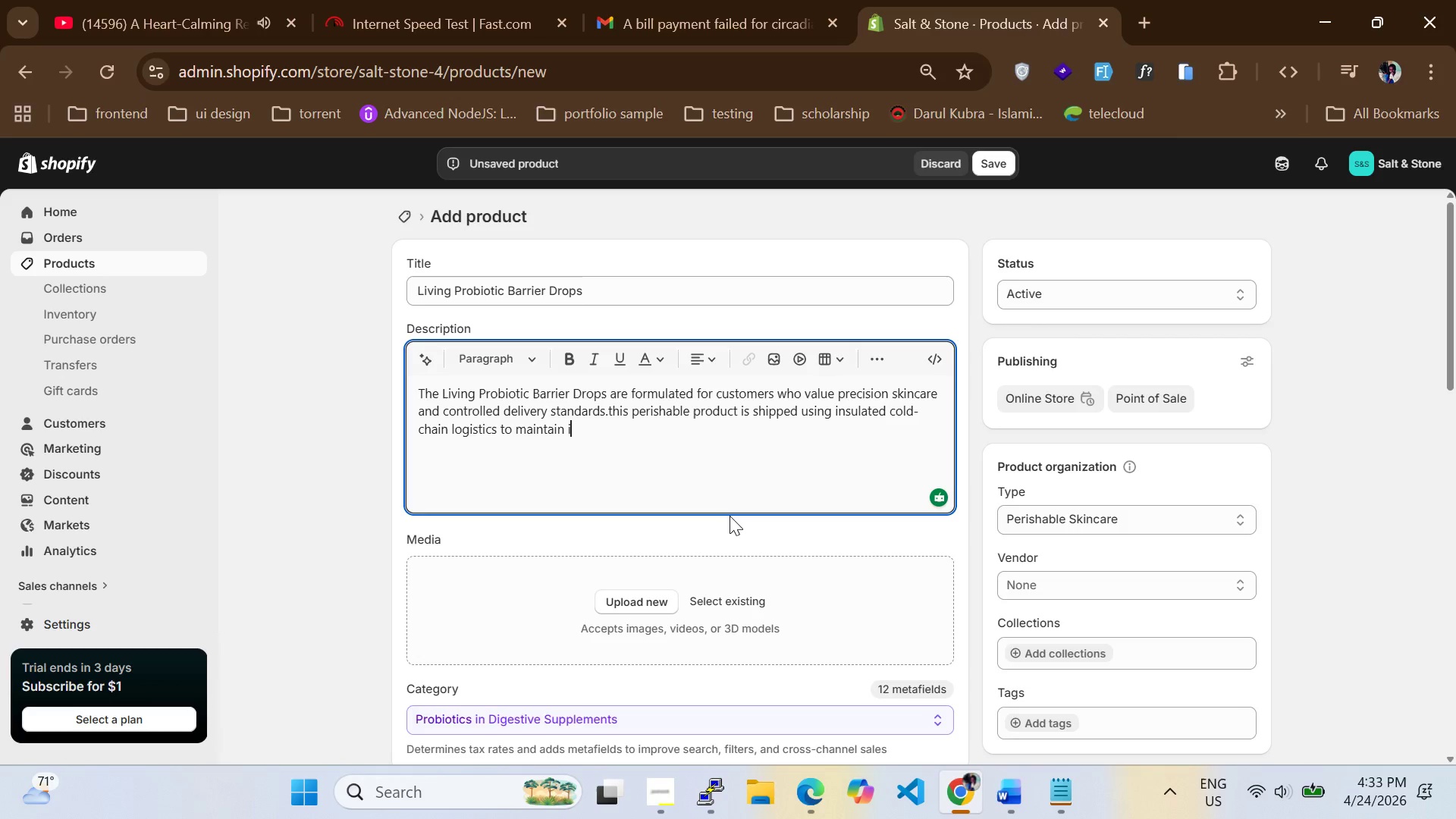 
key(Enter)
 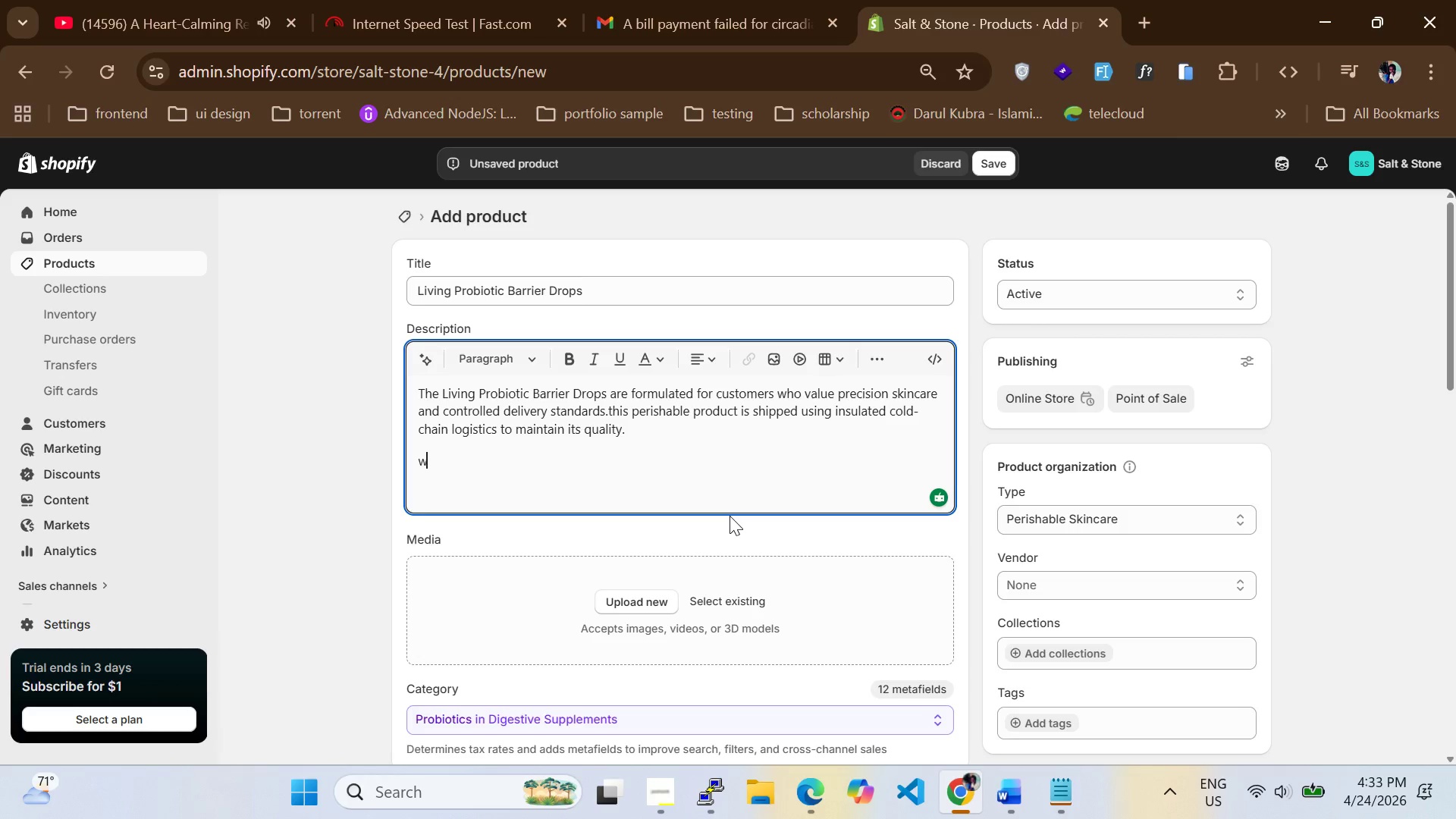 
type(with a sooth and fas-absorbing consistency,it integrates seamlessly into any skincare routine)
 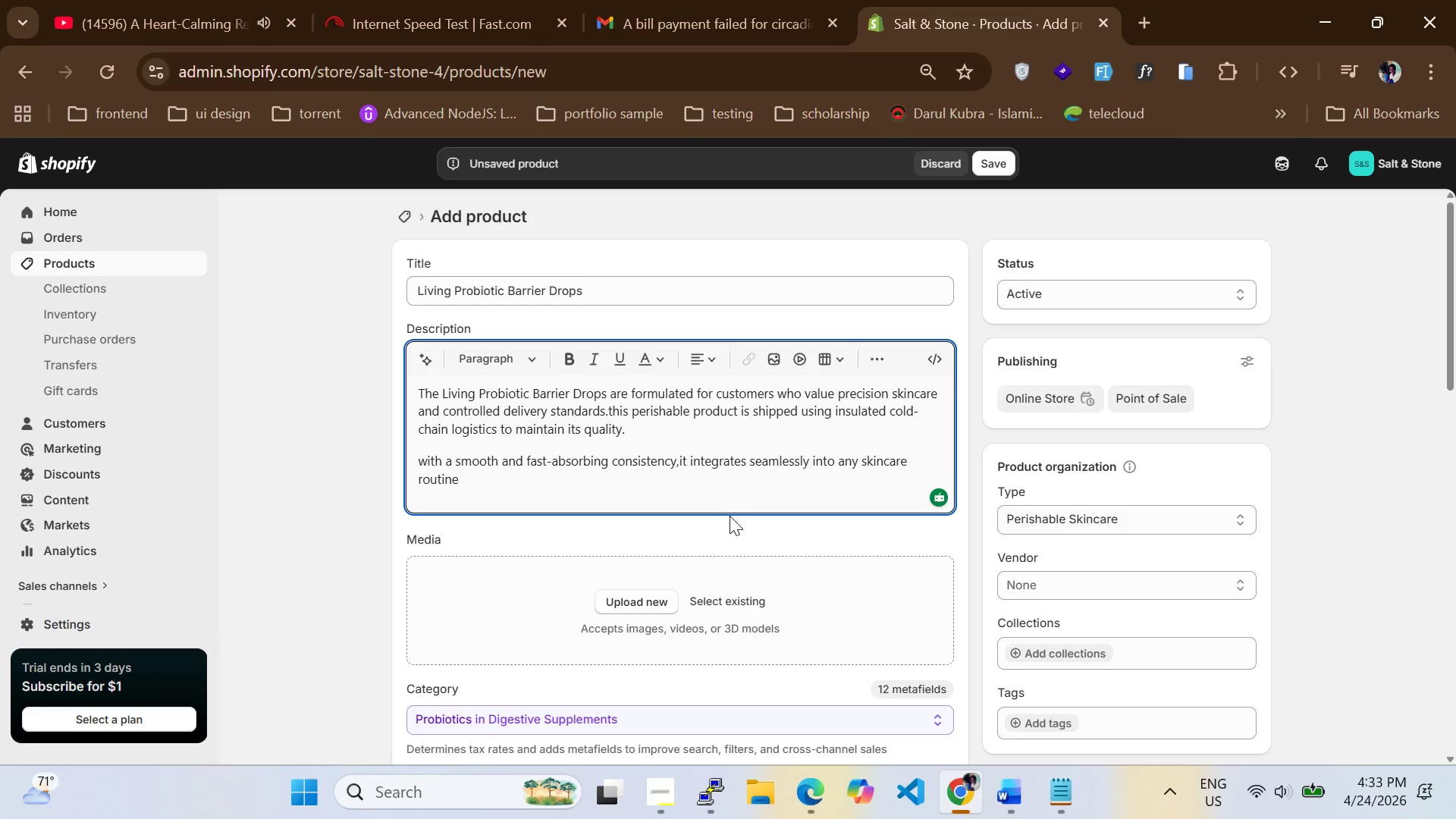 
type(.it is ideal d)
key(Backspace)
type(for ths)
key(Backspace)
type(ose)
 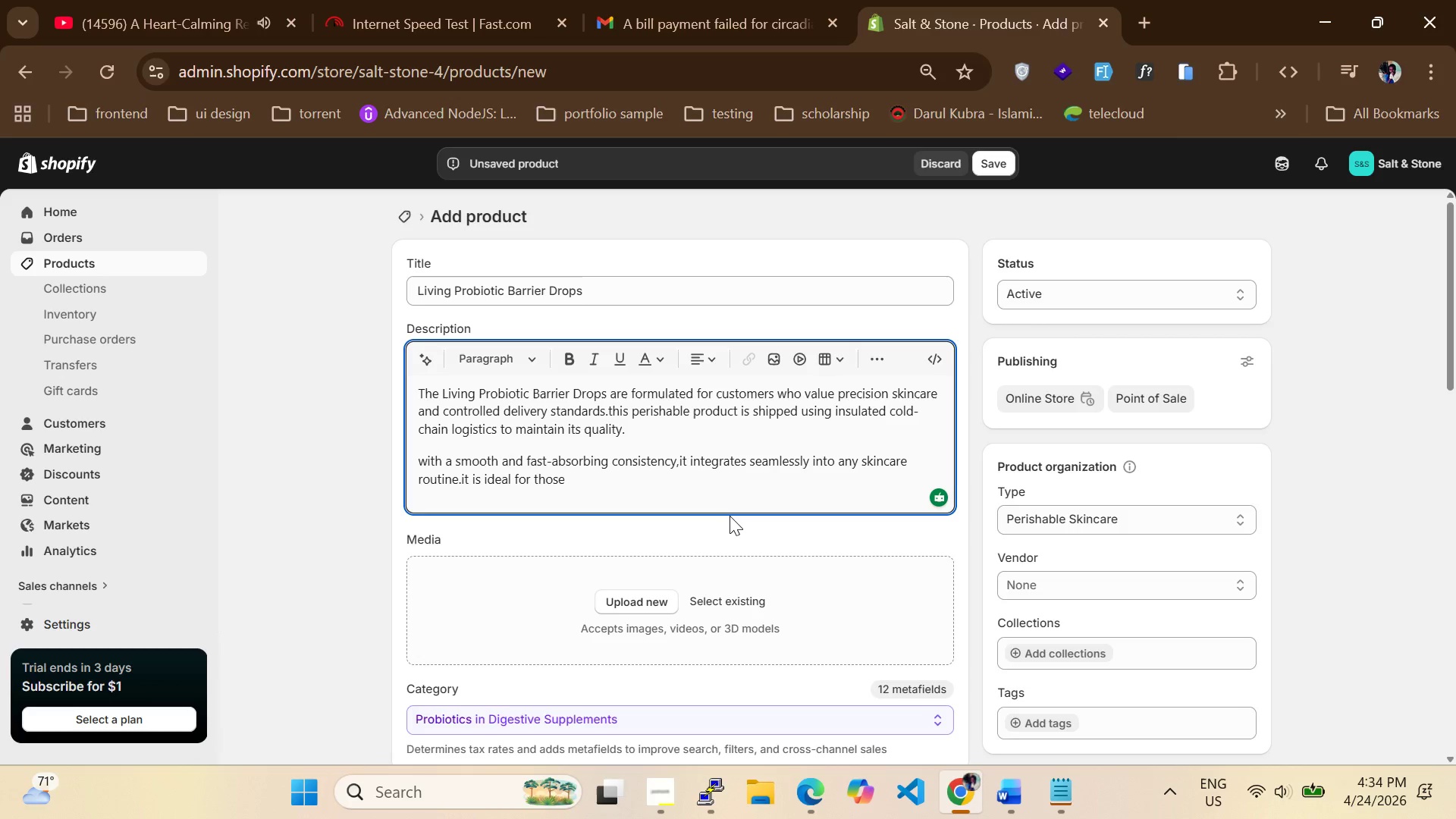 
type( building a premium,layered skincare)
 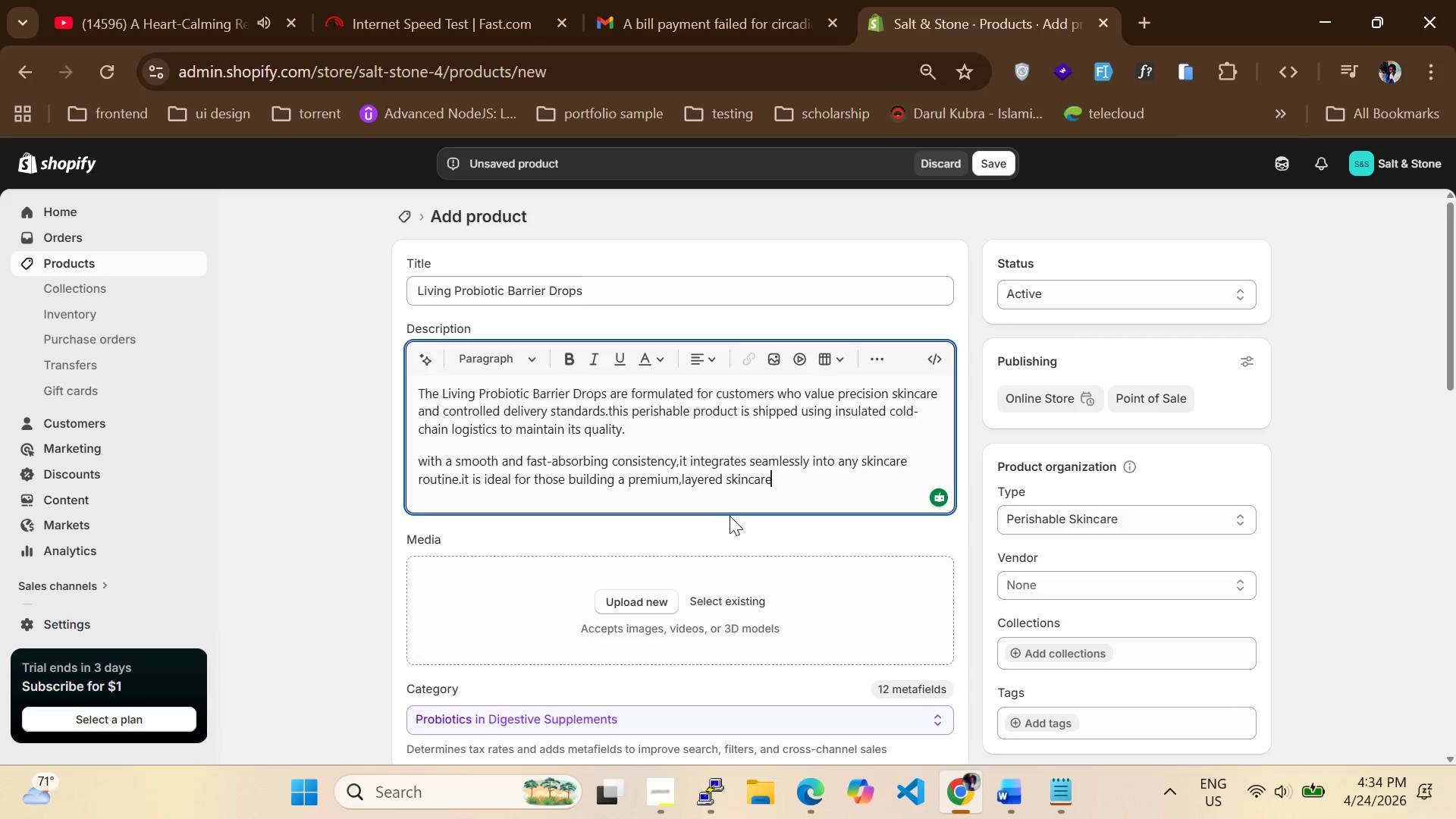 
wait(16.5)
 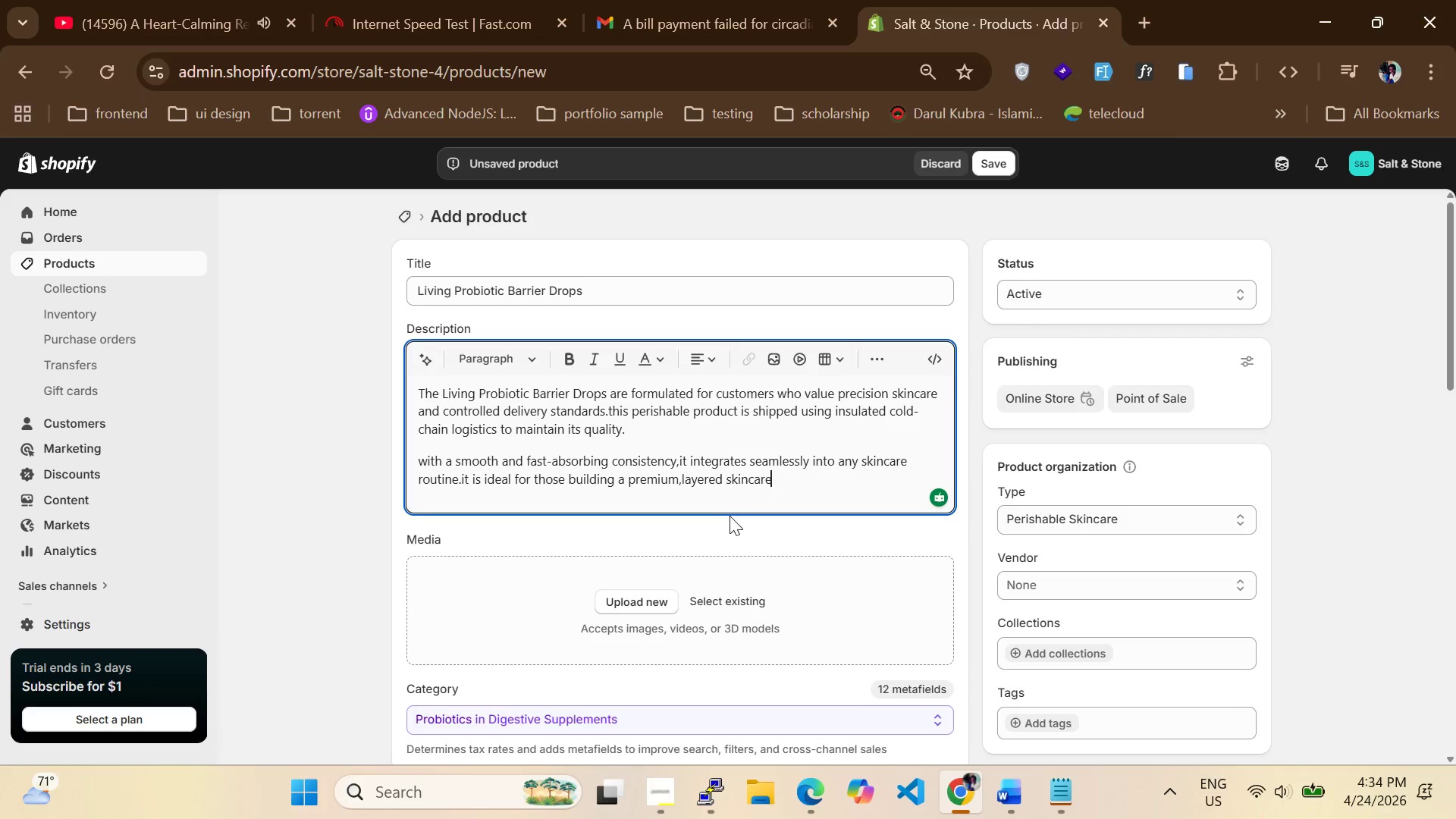 
type( ritual with high-perforn)
key(Backspace)
type(mak)
key(Backspace)
type(nce formulatins.)
 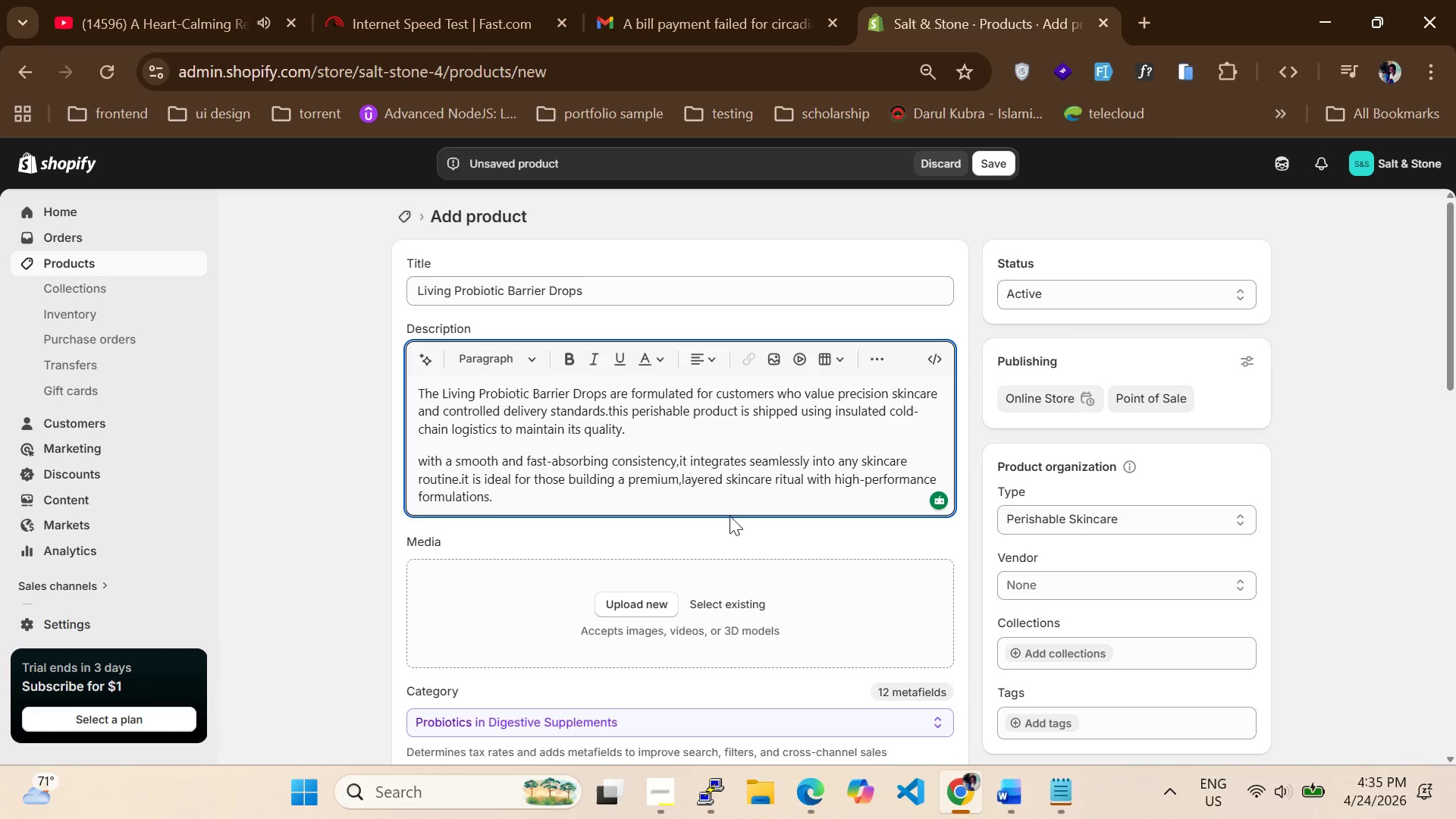 
scroll: coordinate [641, 521], scroll_direction: down, amount: 1.0
 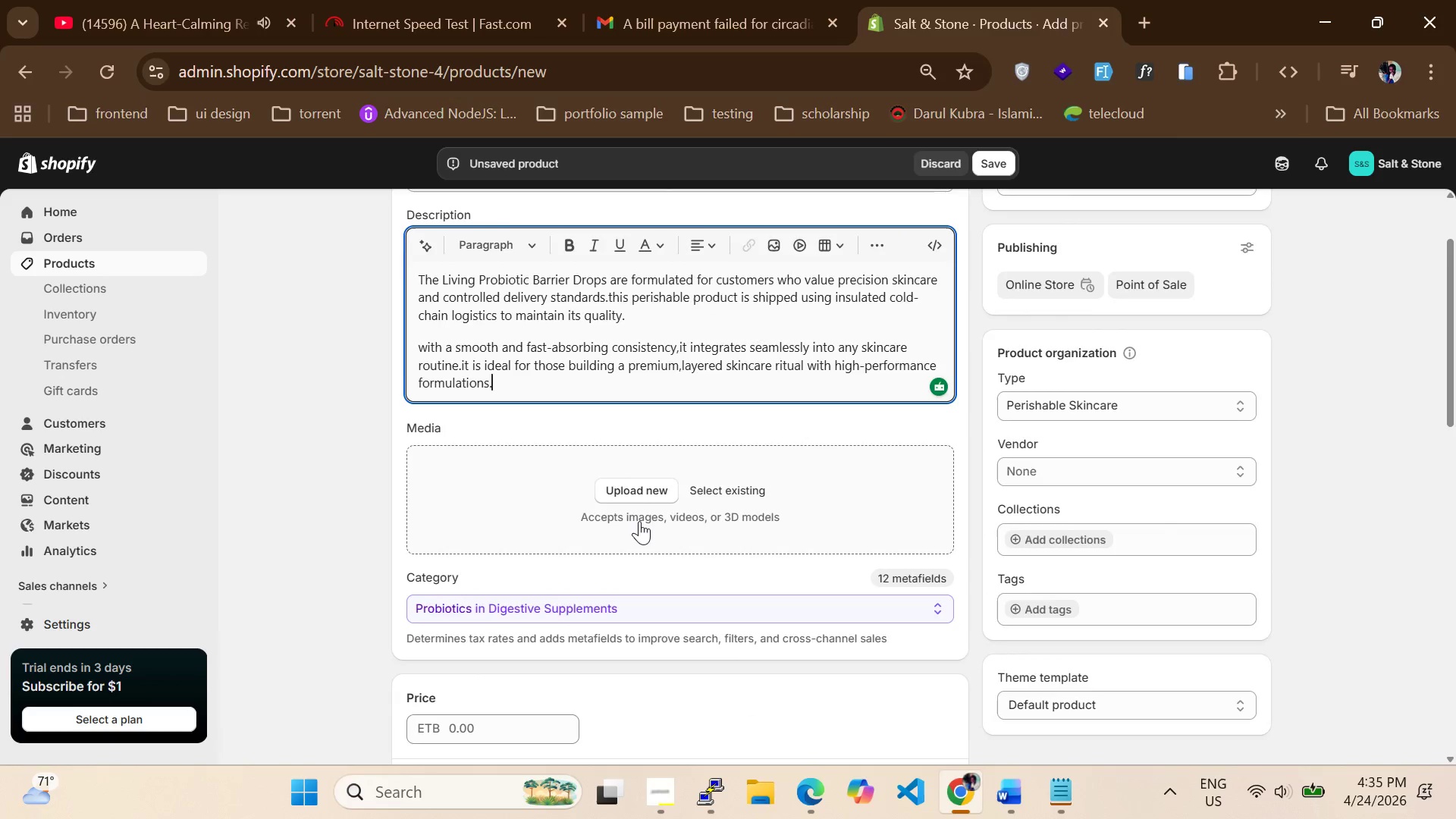 
scroll: coordinate [639, 521], scroll_direction: up, amount: 4.0
 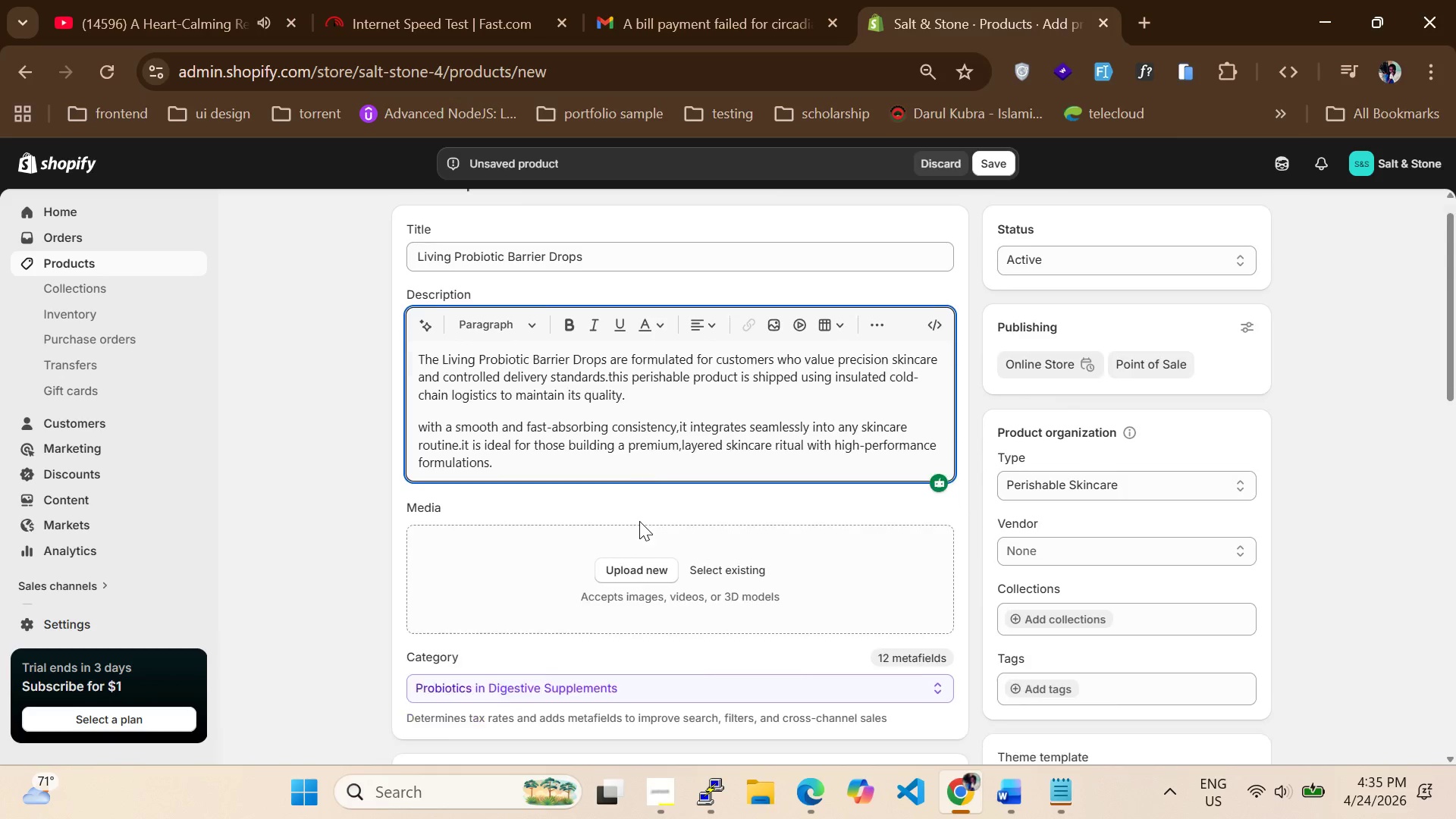 
scroll: coordinate [816, 495], scroll_direction: down, amount: 13.0
 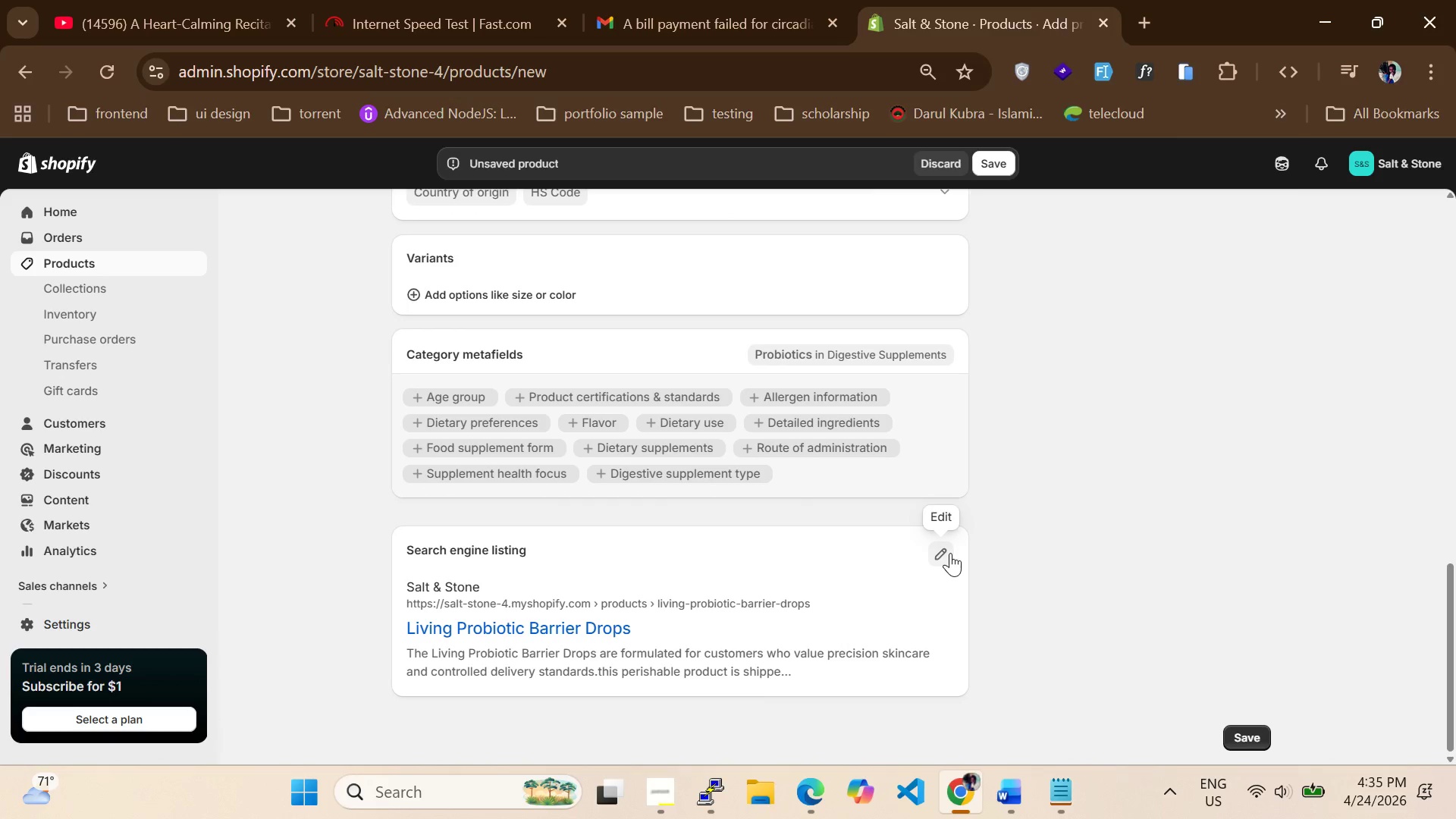 
left_click([950, 553])
 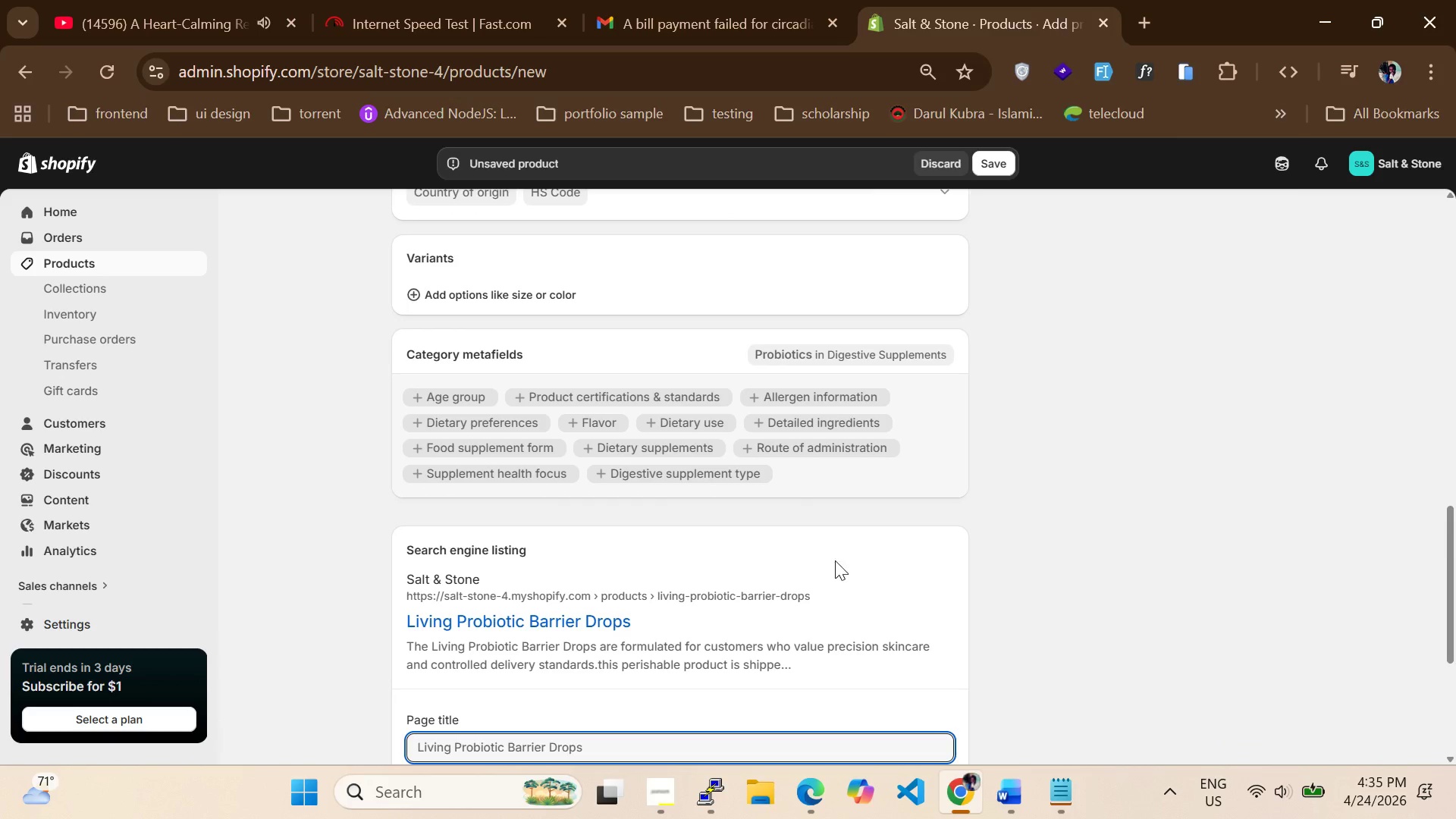 
scroll: coordinate [695, 570], scroll_direction: down, amount: 4.0
 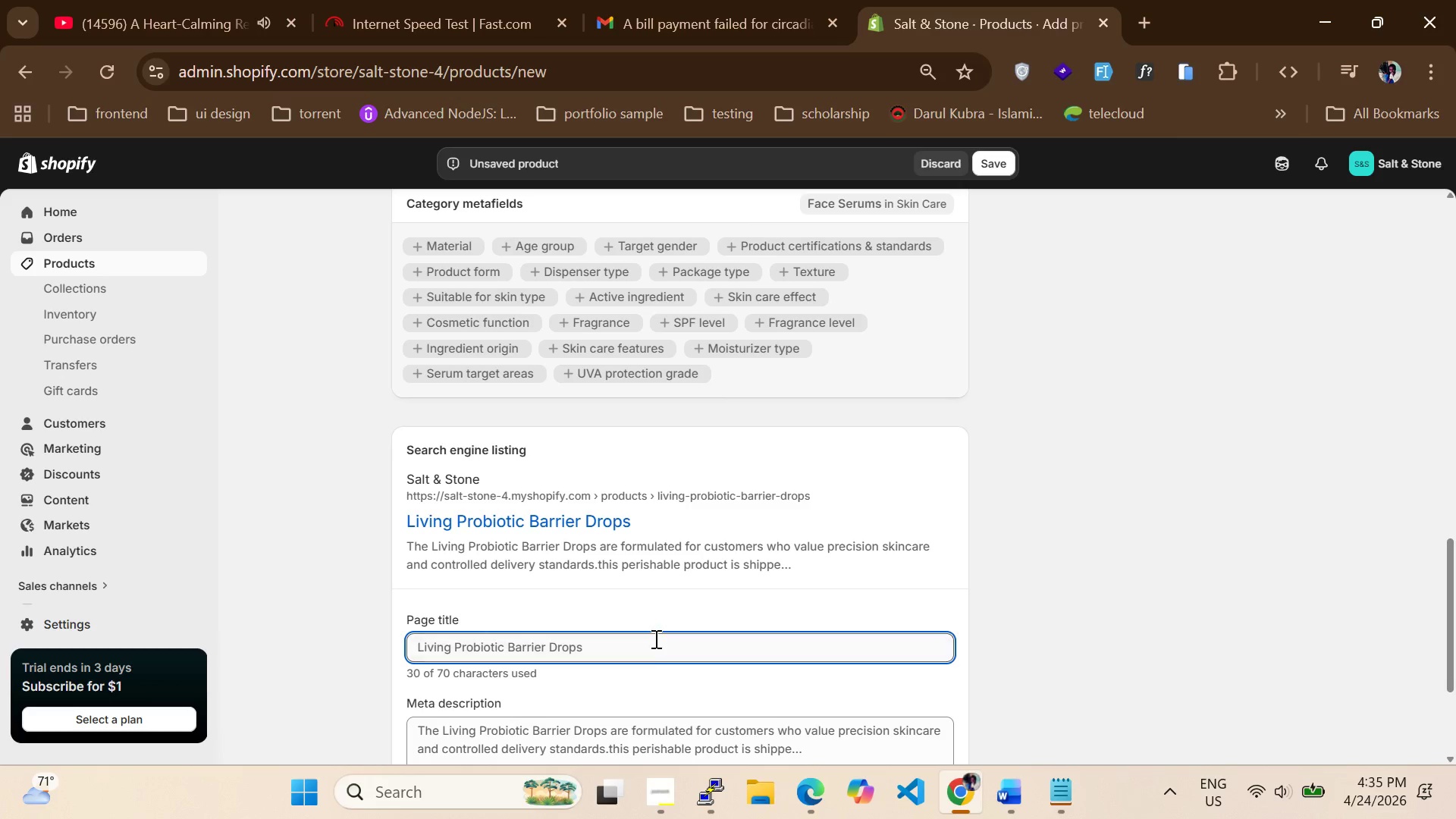 
double_click([658, 647])
 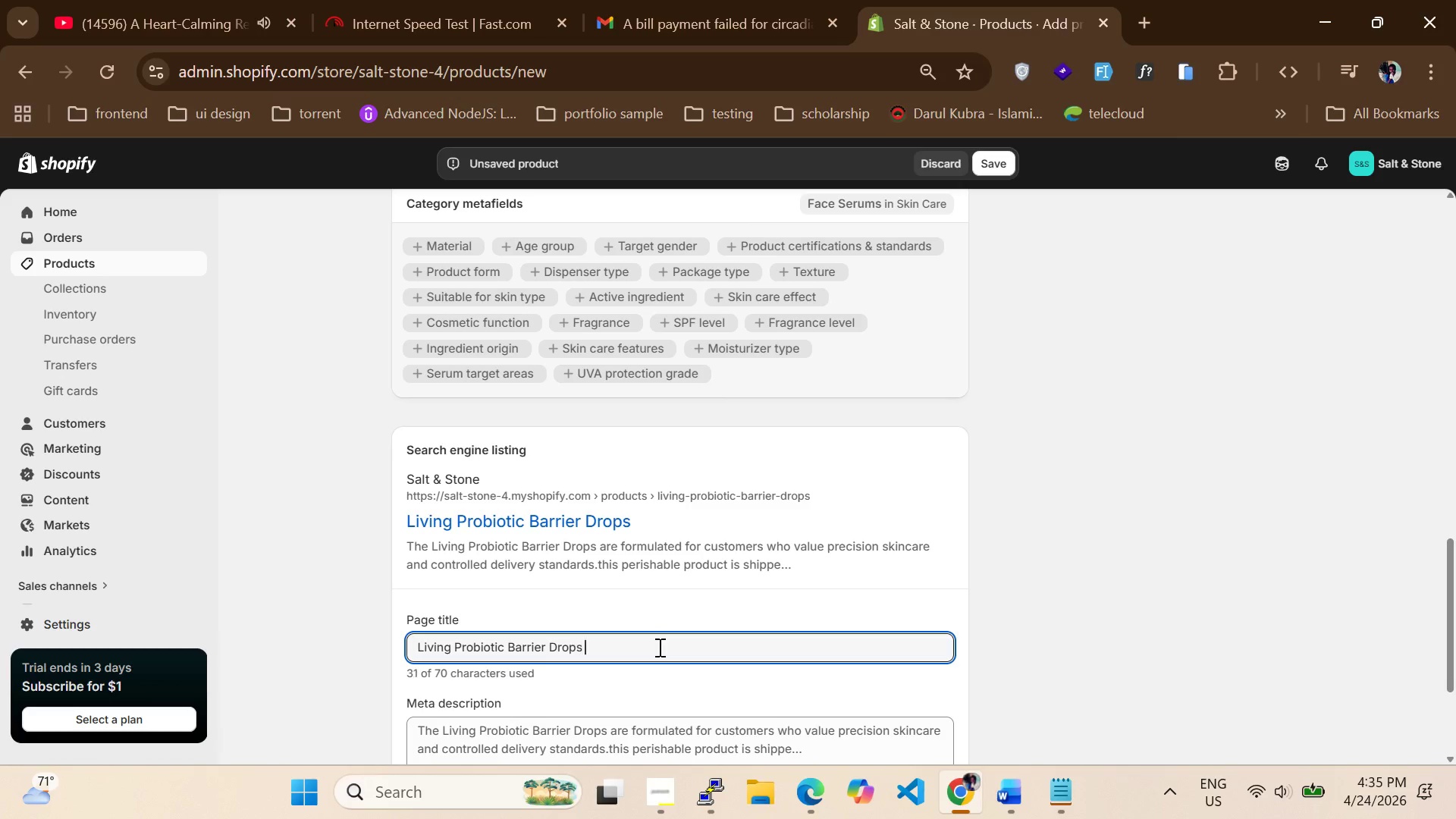 
type( for )
 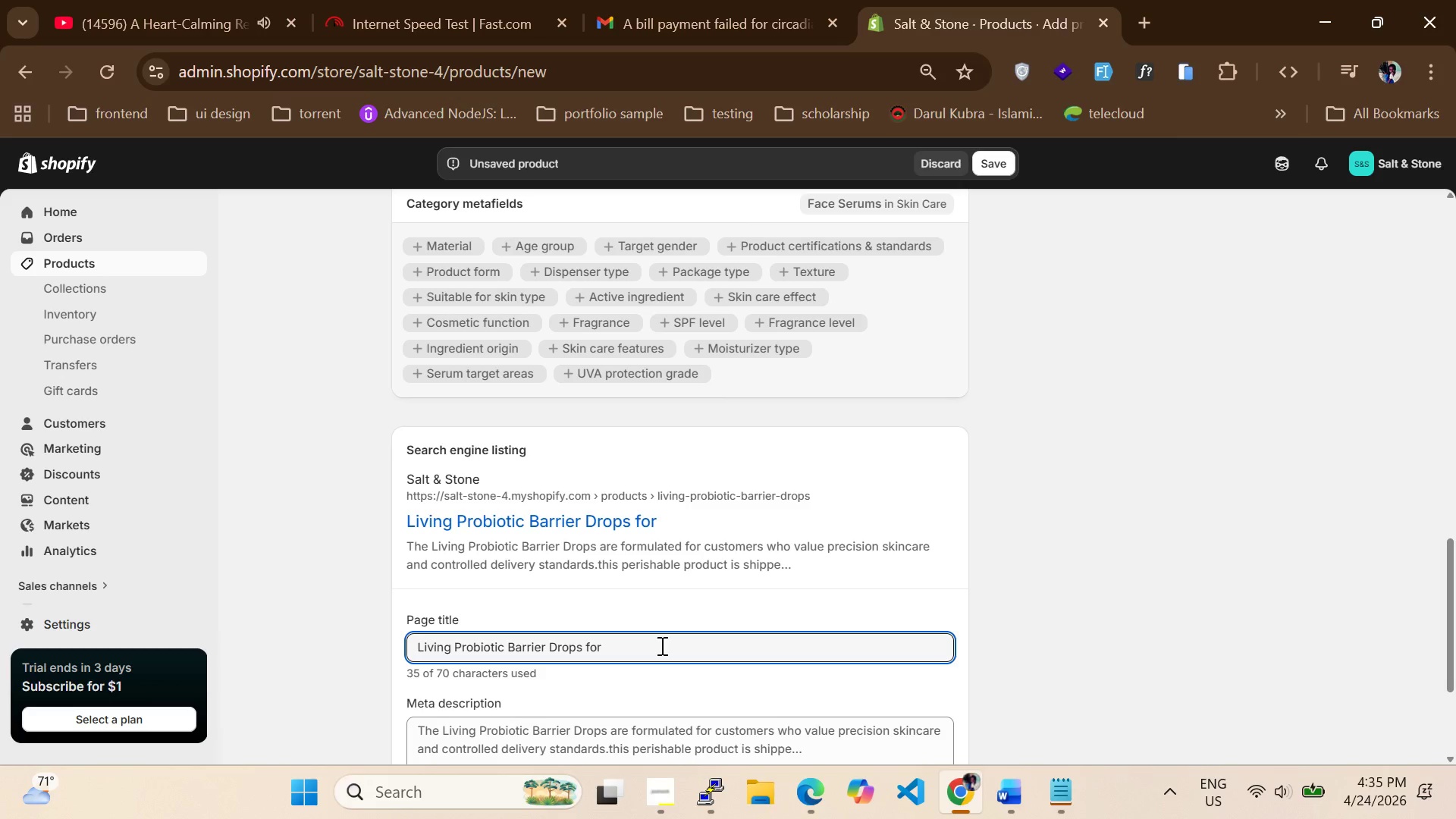 
wait(35.31)
 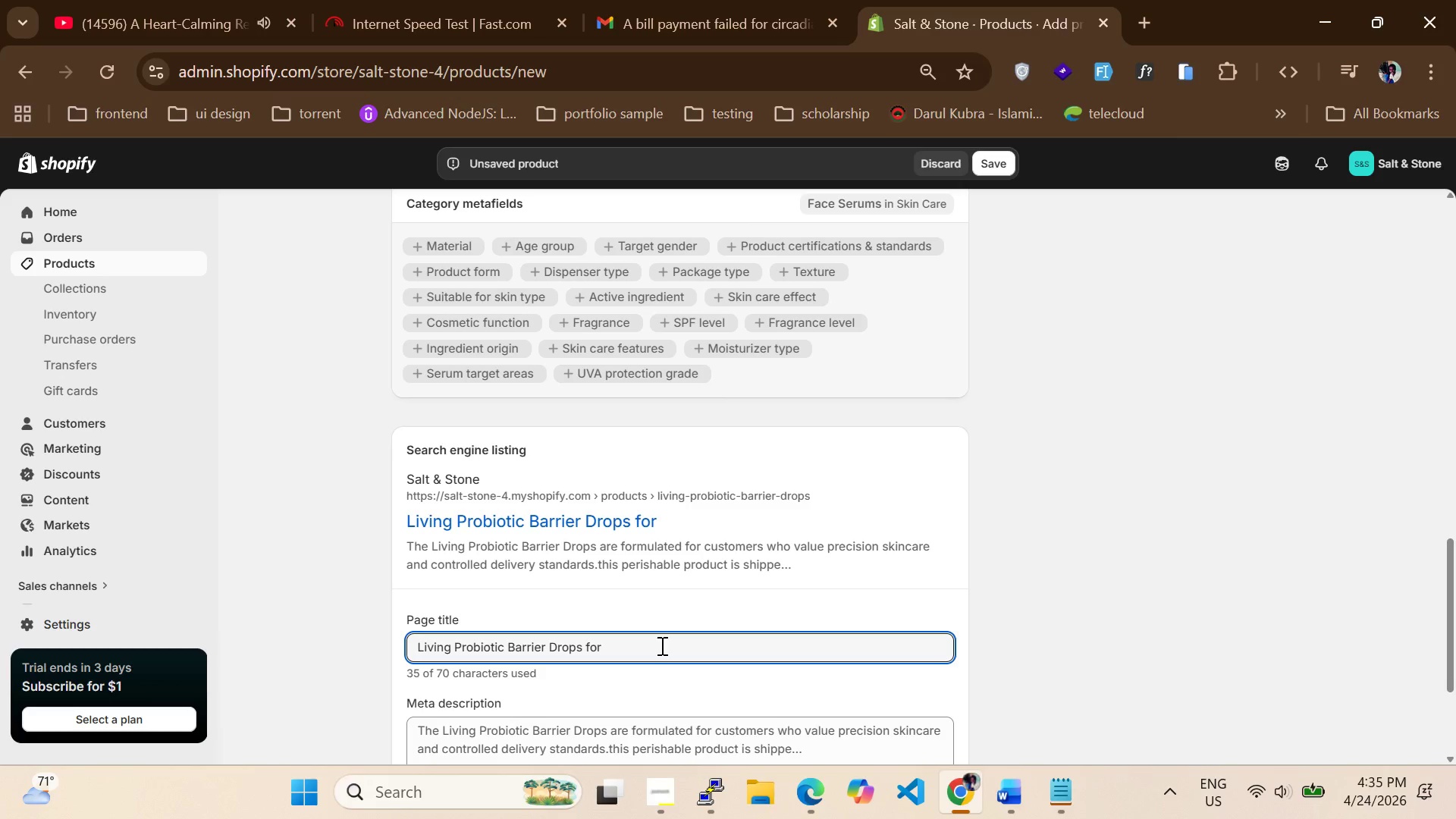 
scroll: coordinate [721, 583], scroll_direction: up, amount: 2.0
 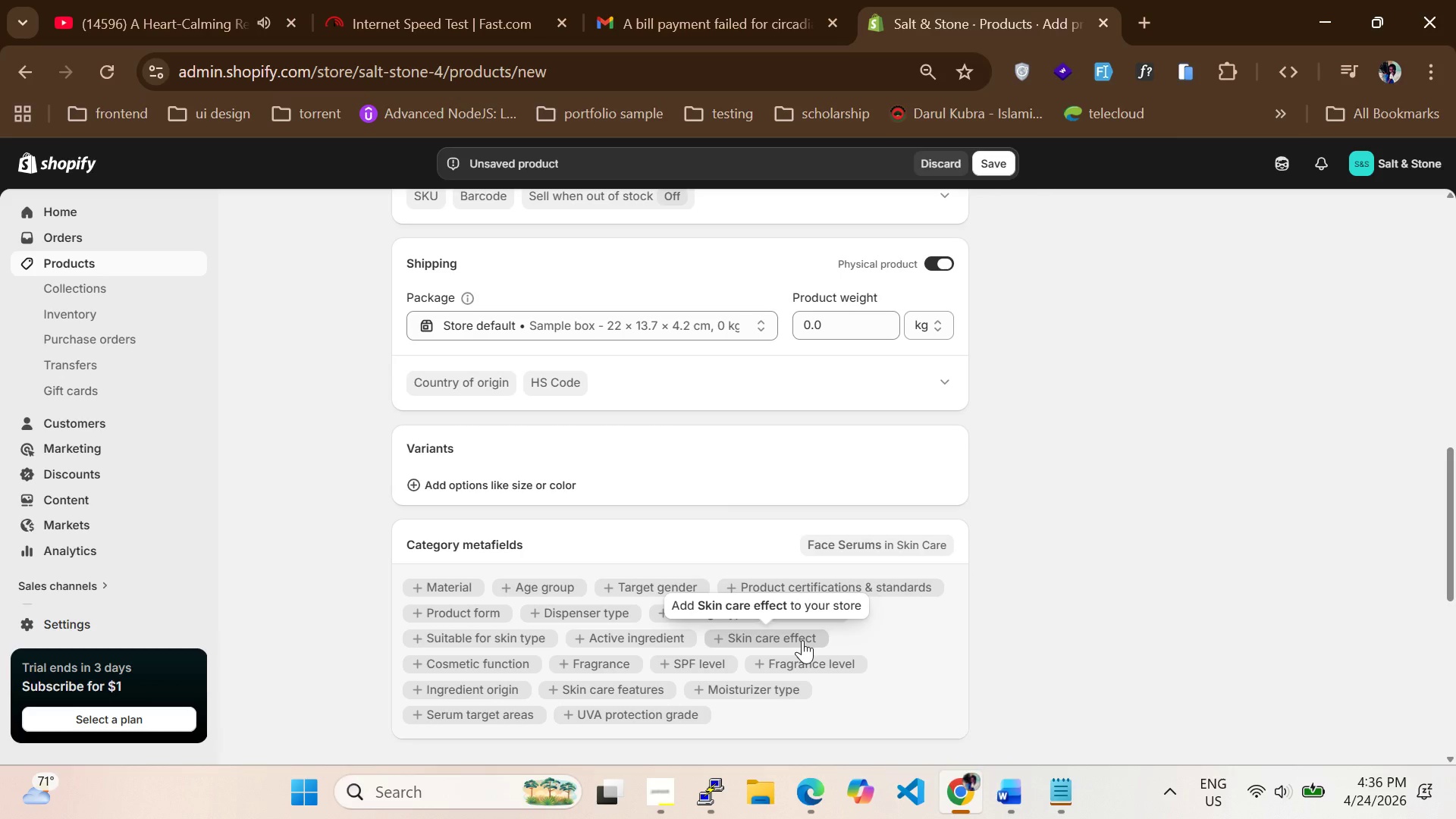 
wait(31.36)
 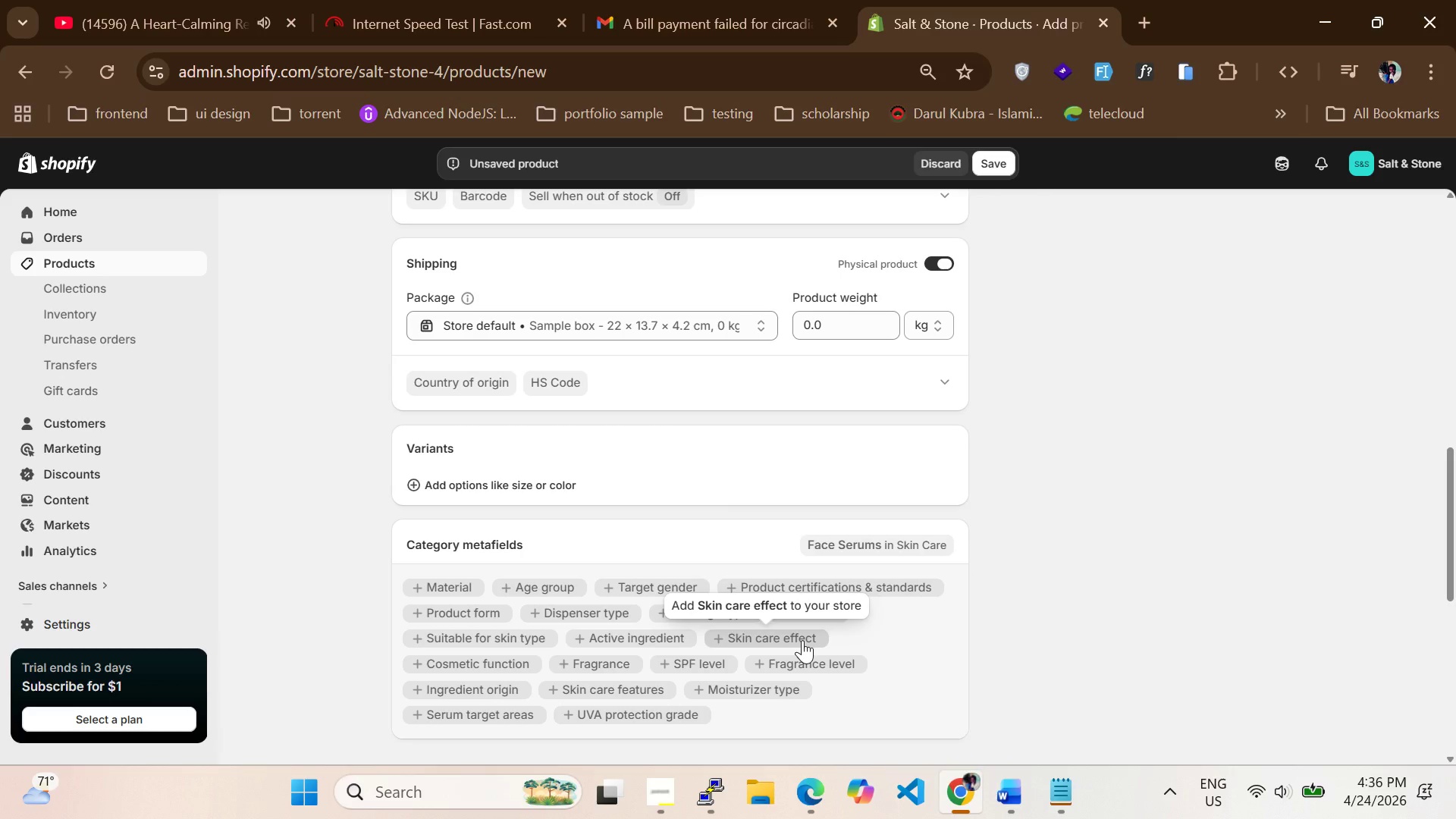 
scroll: coordinate [569, 439], scroll_direction: down, amount: 3.0
 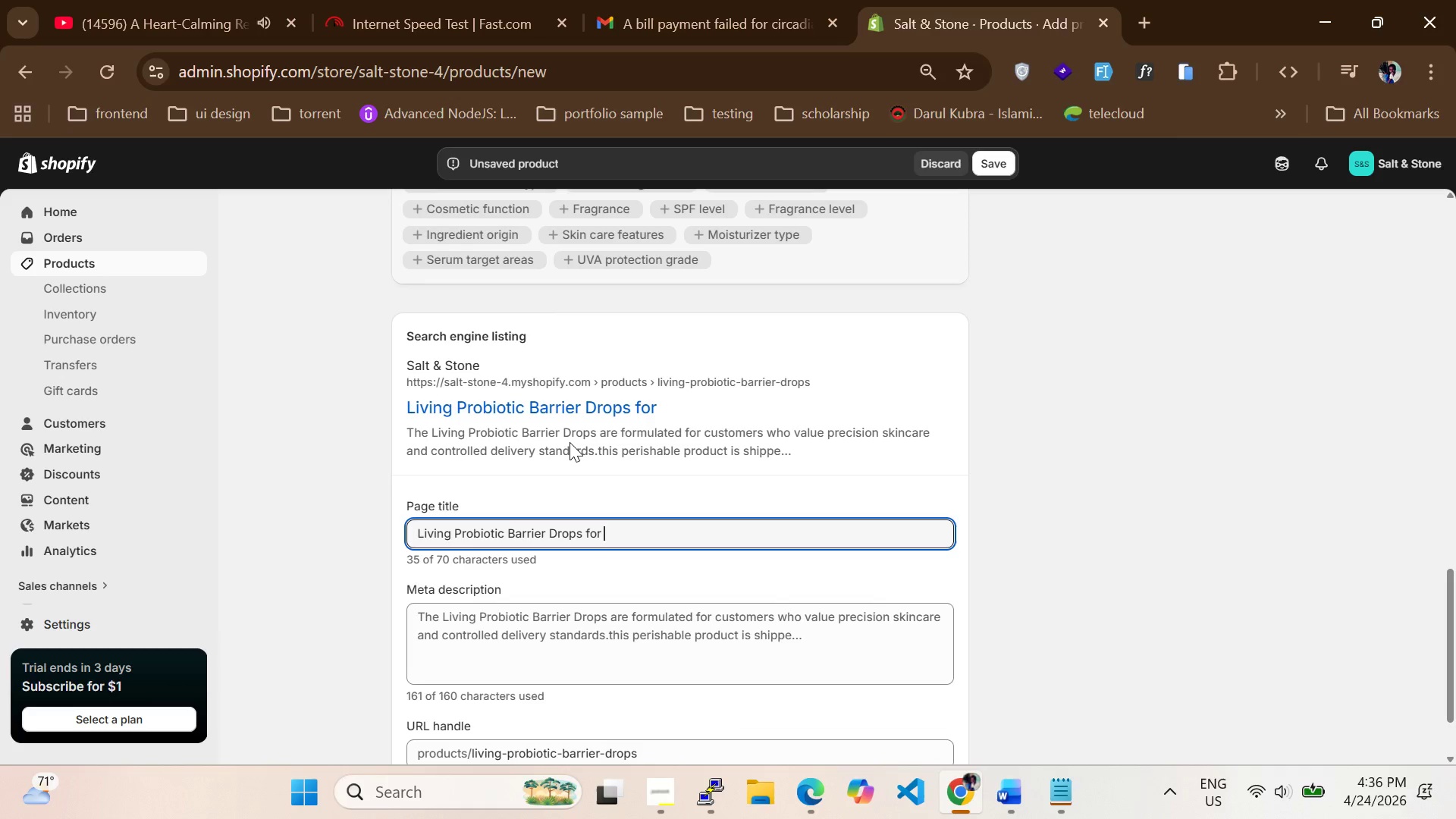 
wait(6.11)
 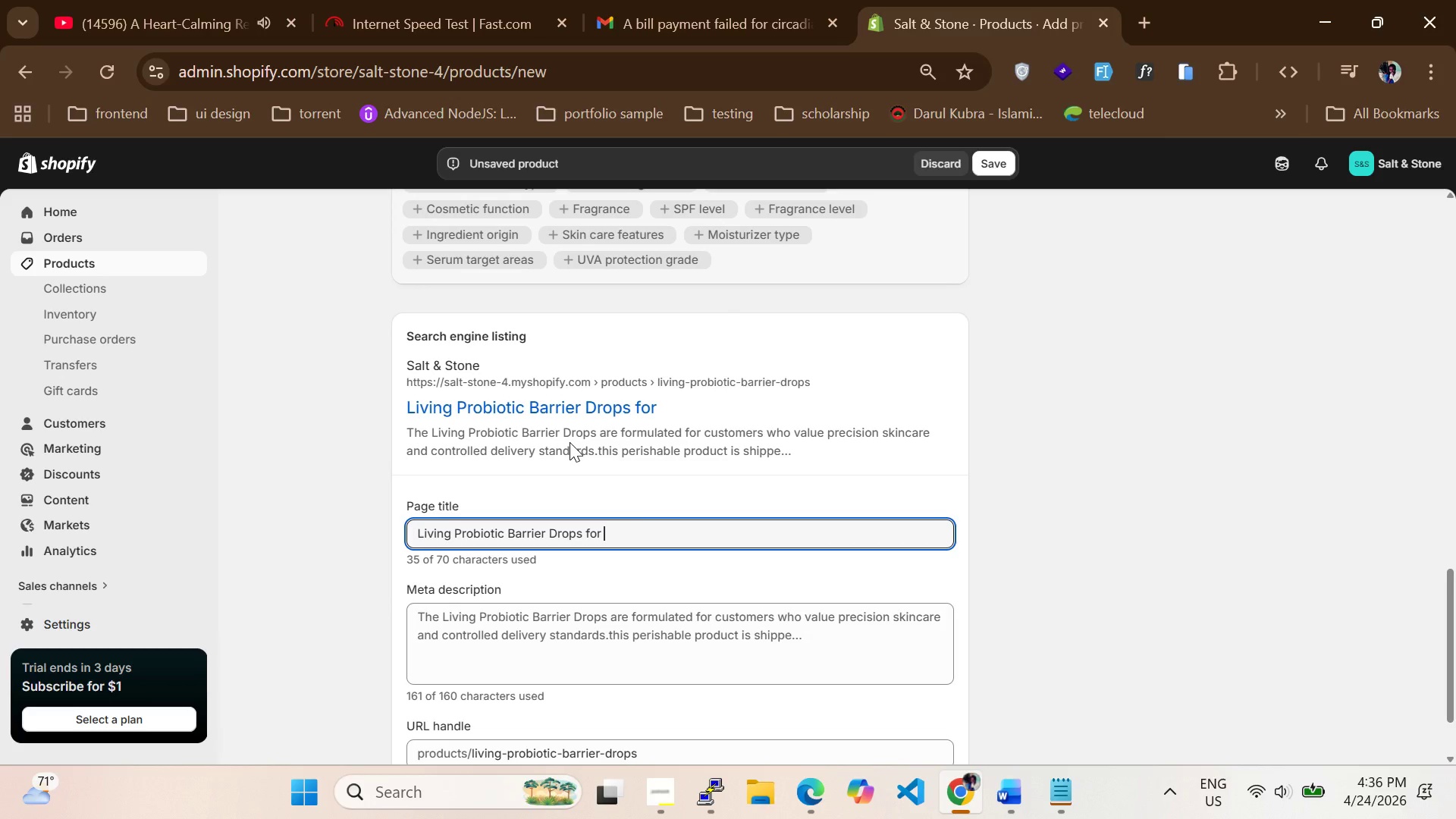 
type(sensitive and Balanced skin)
 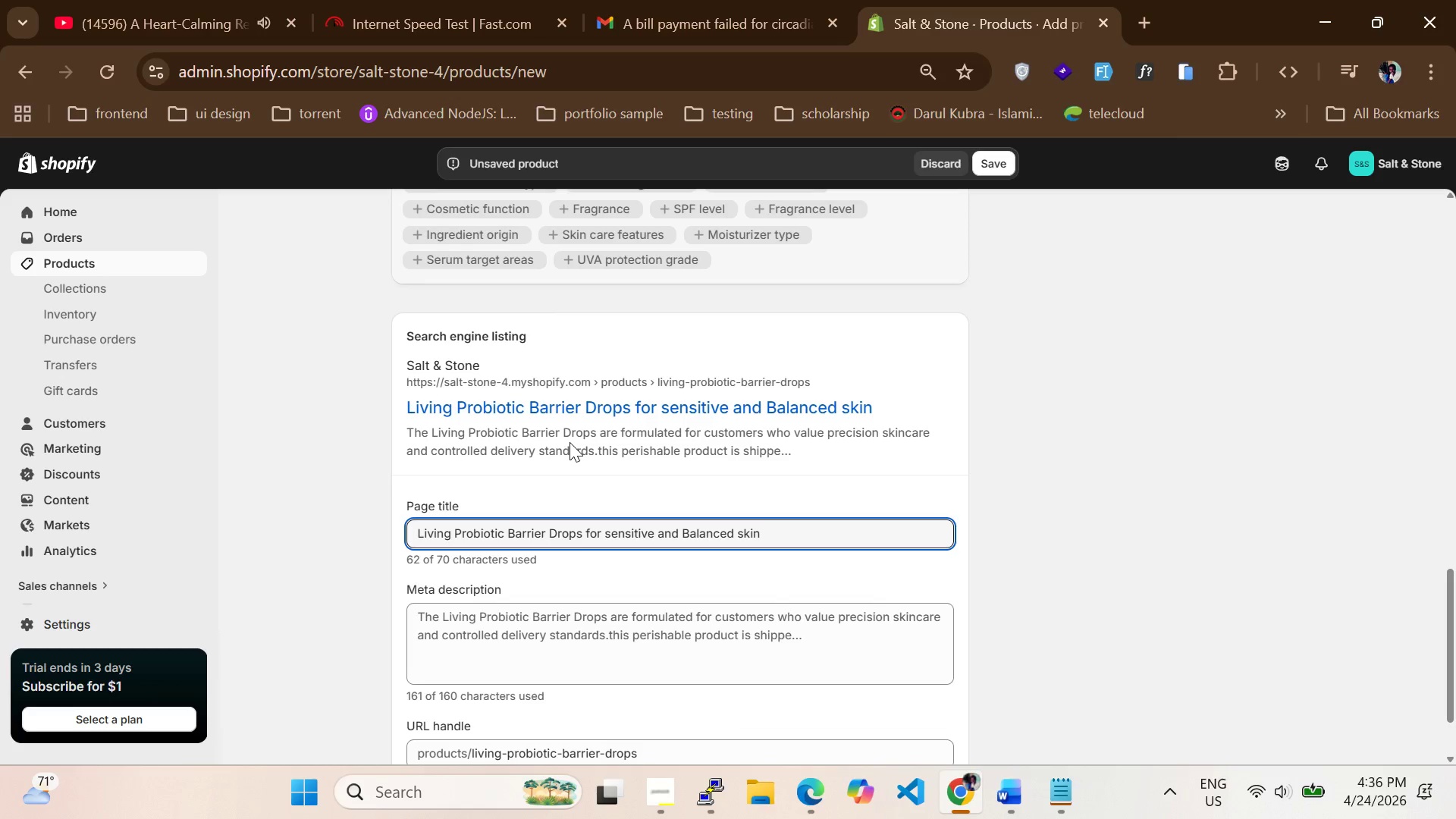 
scroll: coordinate [508, 551], scroll_direction: down, amount: 2.0
 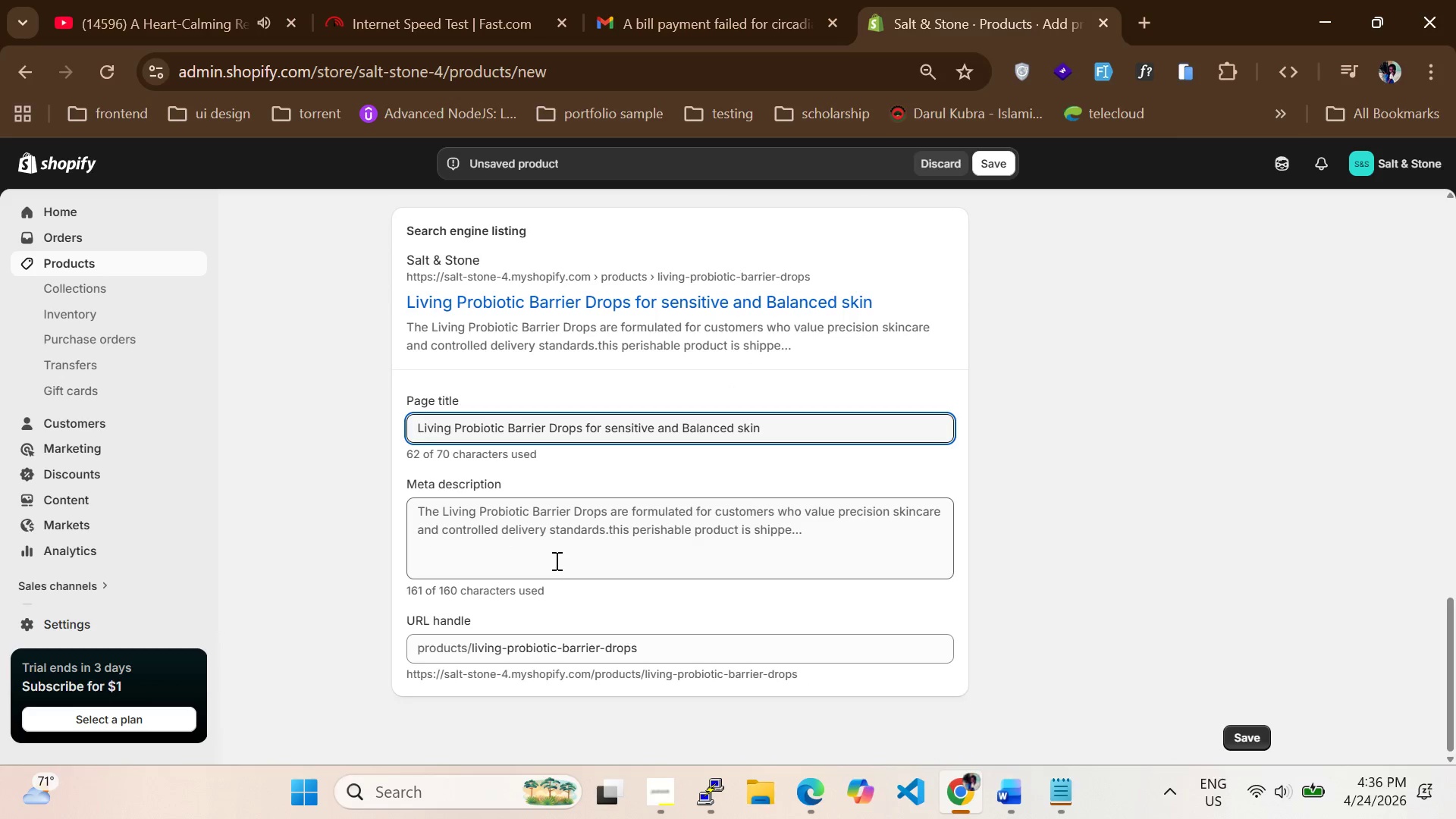 
left_click([555, 560])
 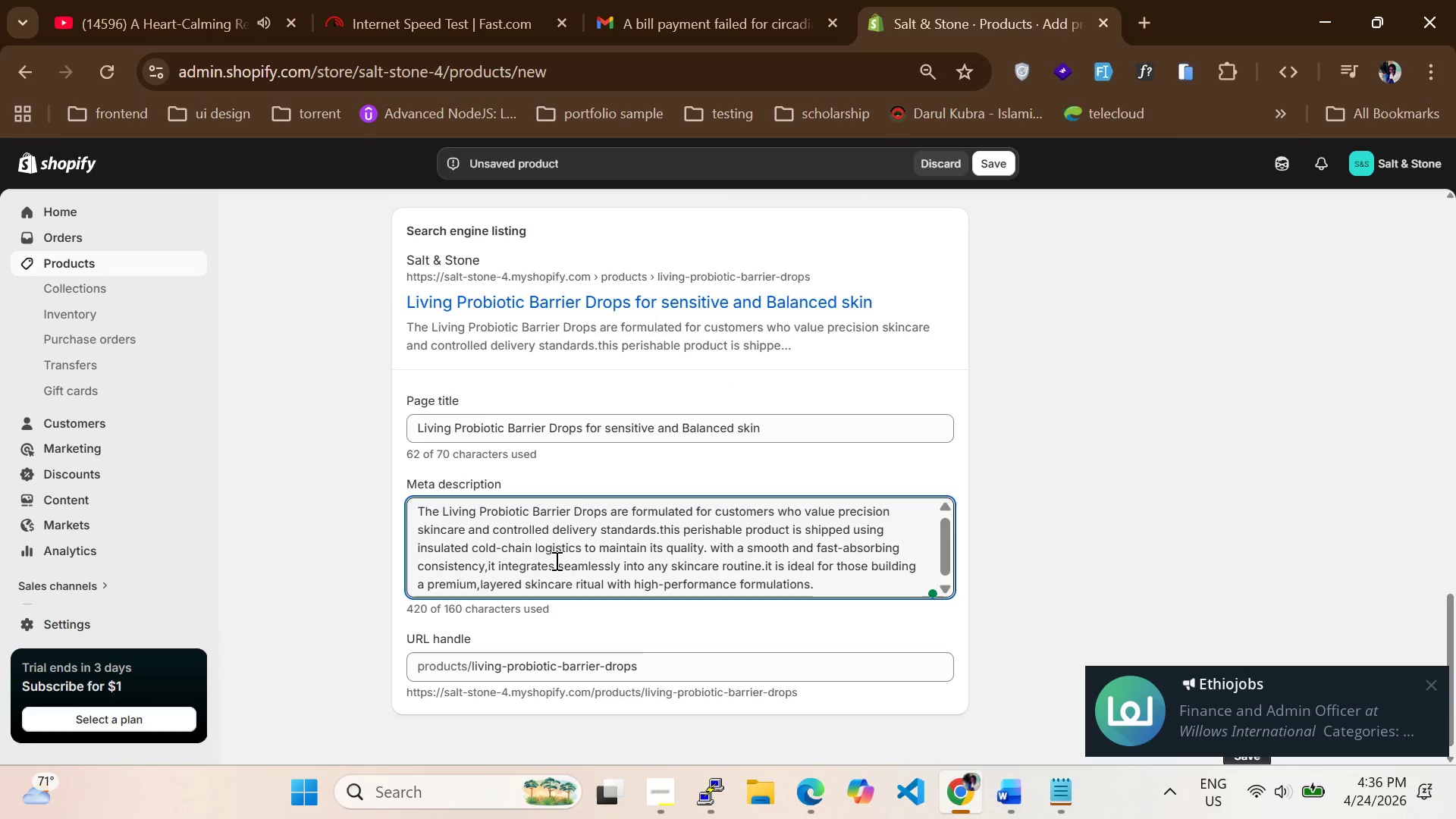 
key(Control+A)
 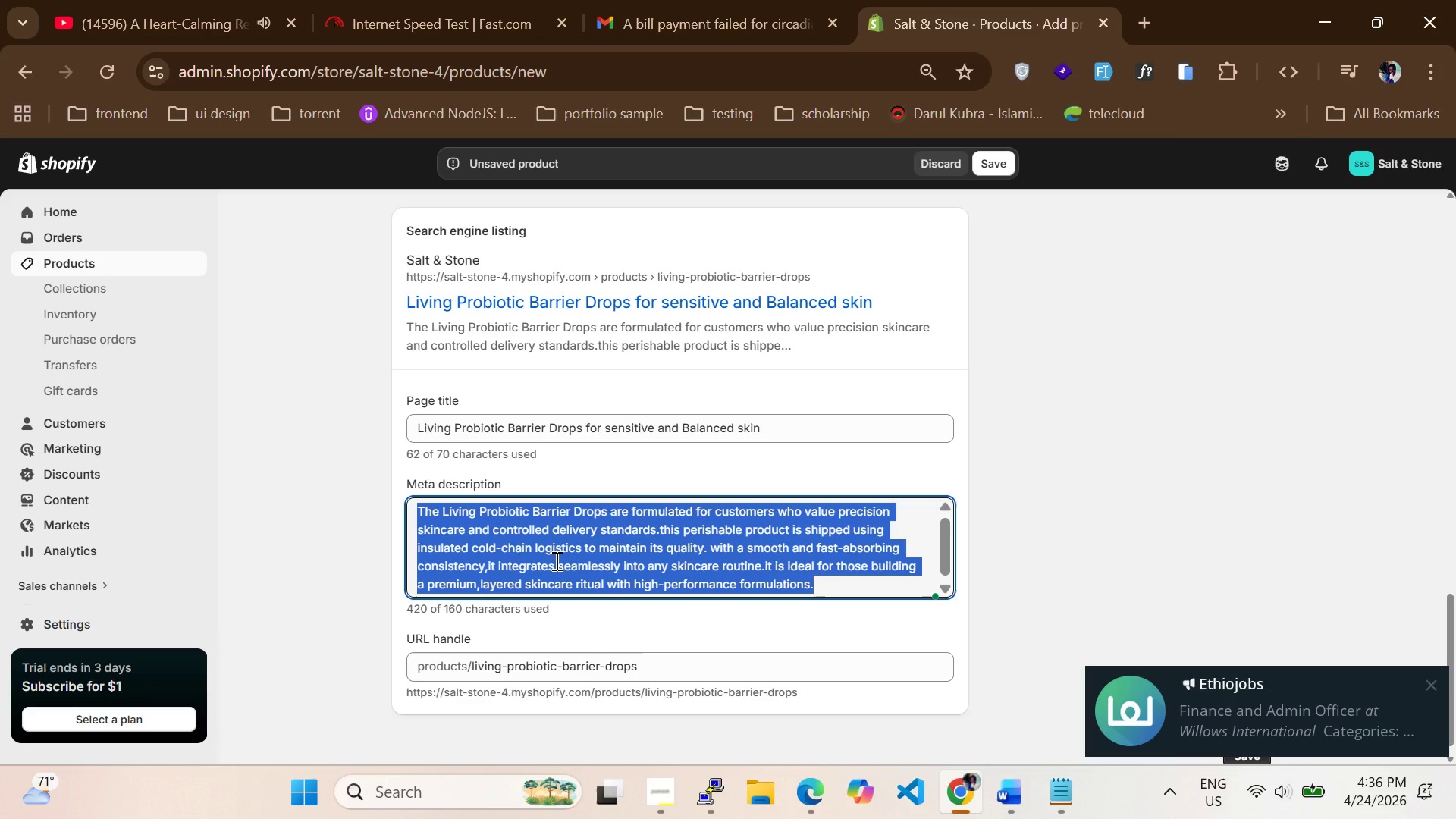 
type(Pre)
 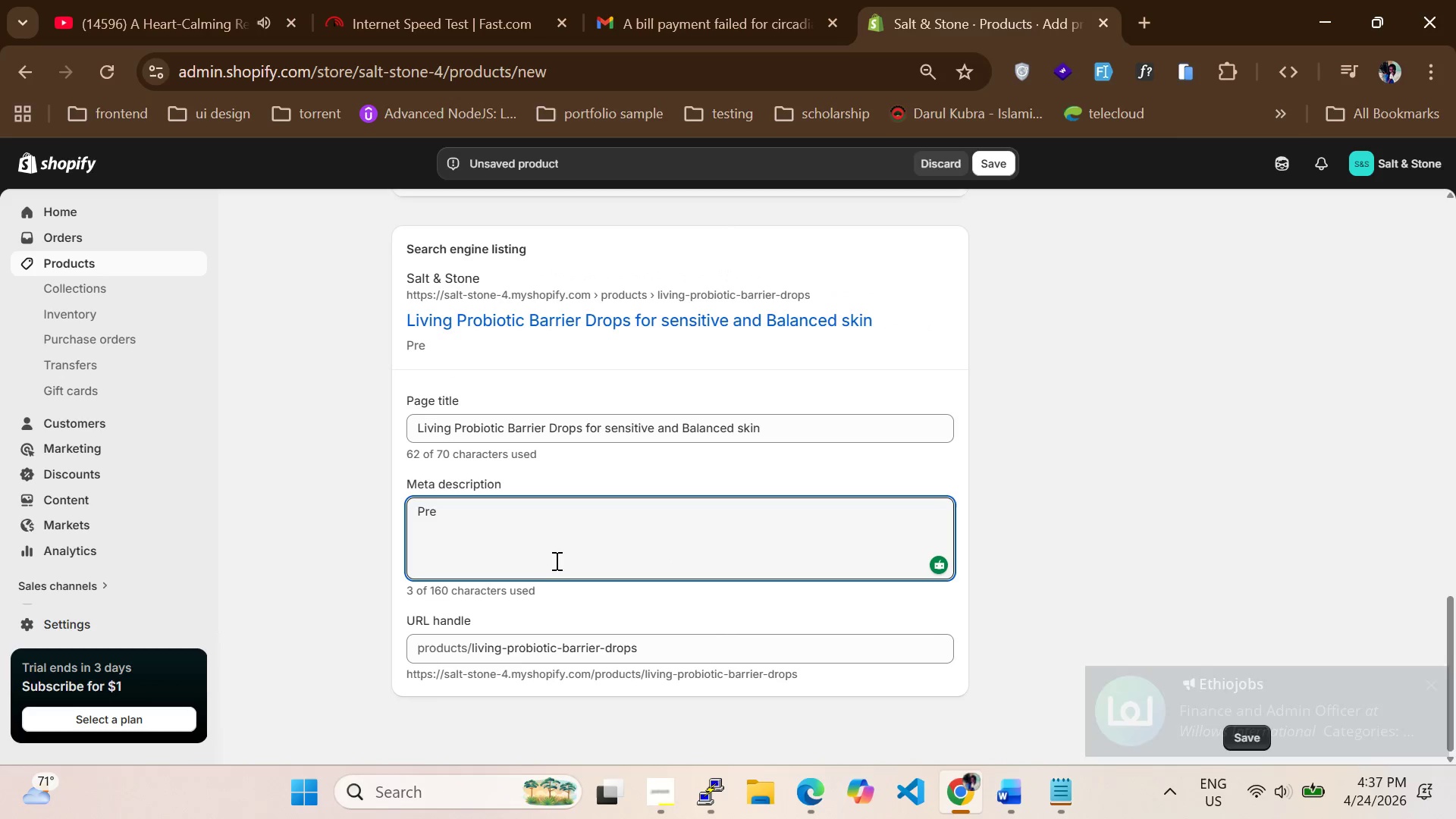 
wait(6.39)
 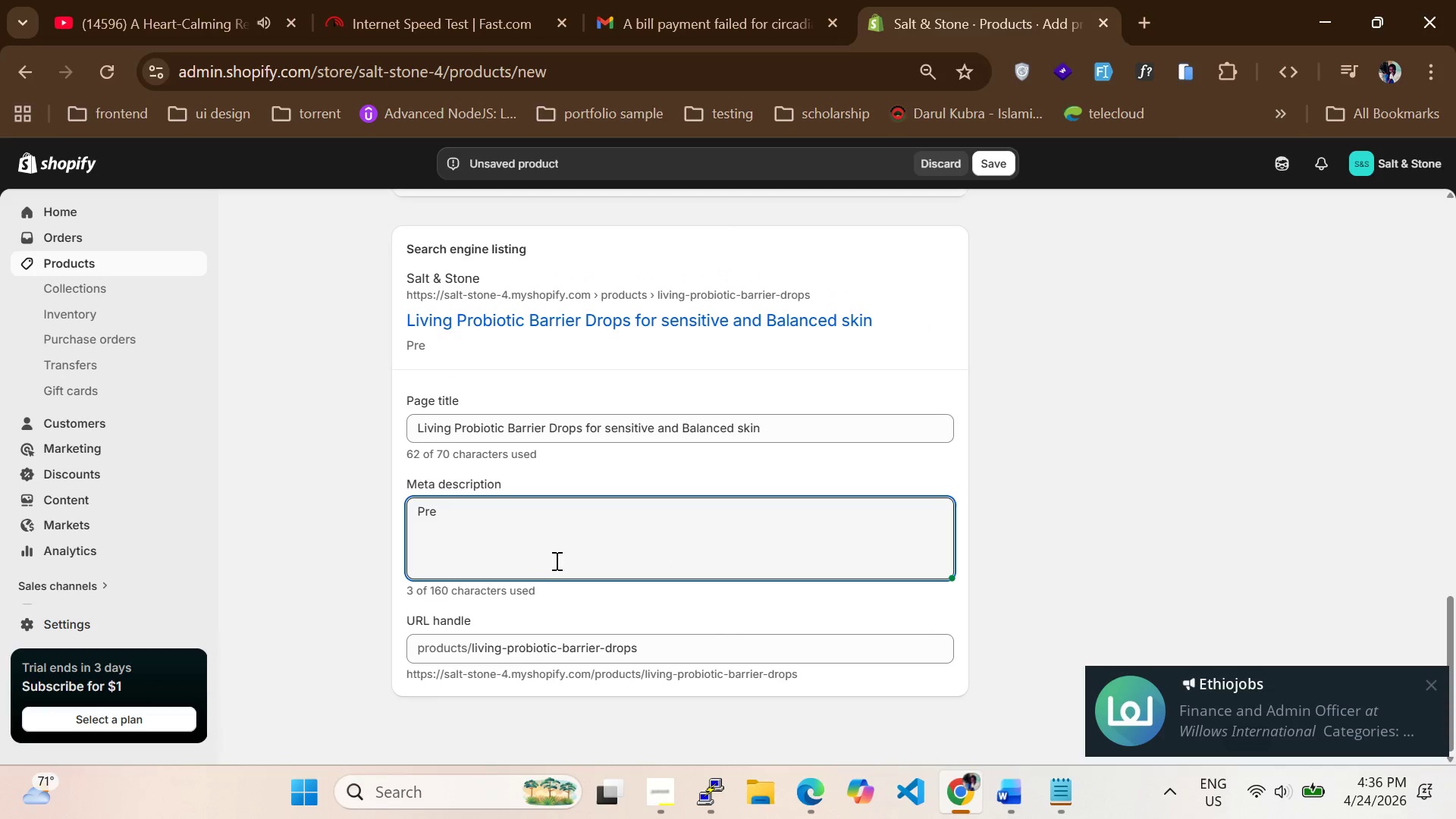 
type(mium probiotic drops deliered via cold-chain shipping to maintain freshness)
 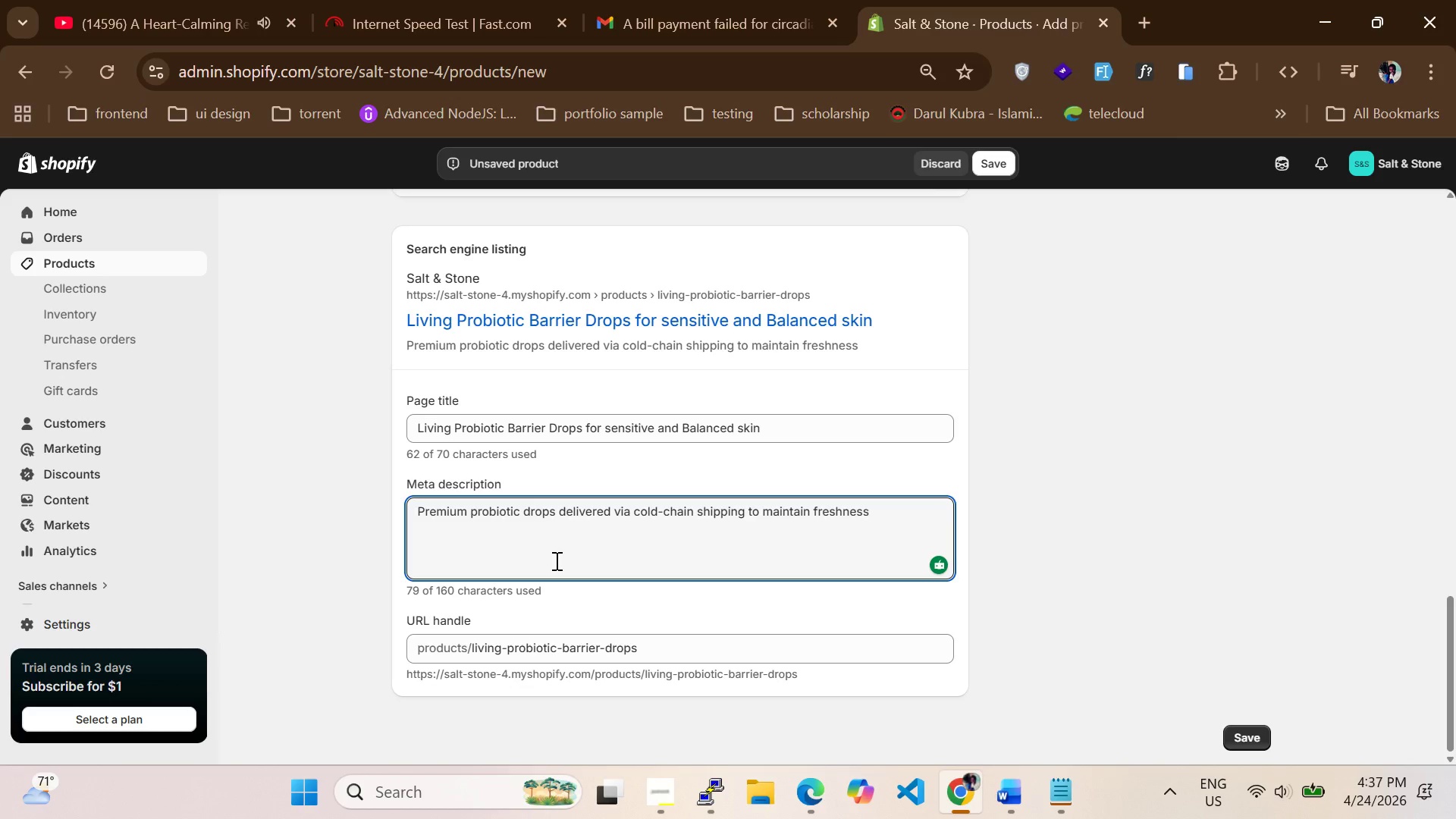 
wait(5.17)
 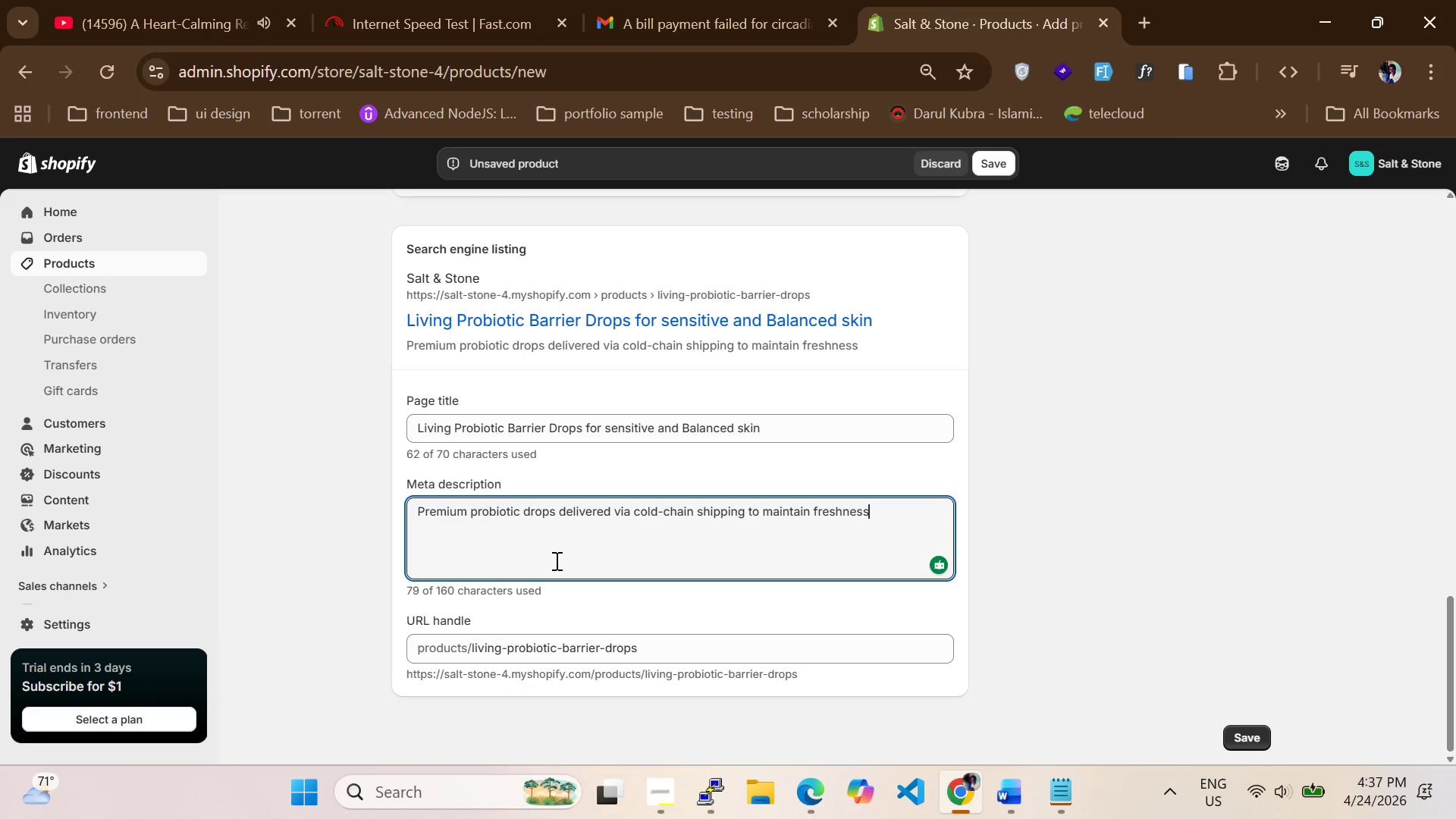 
type( and support daily)
 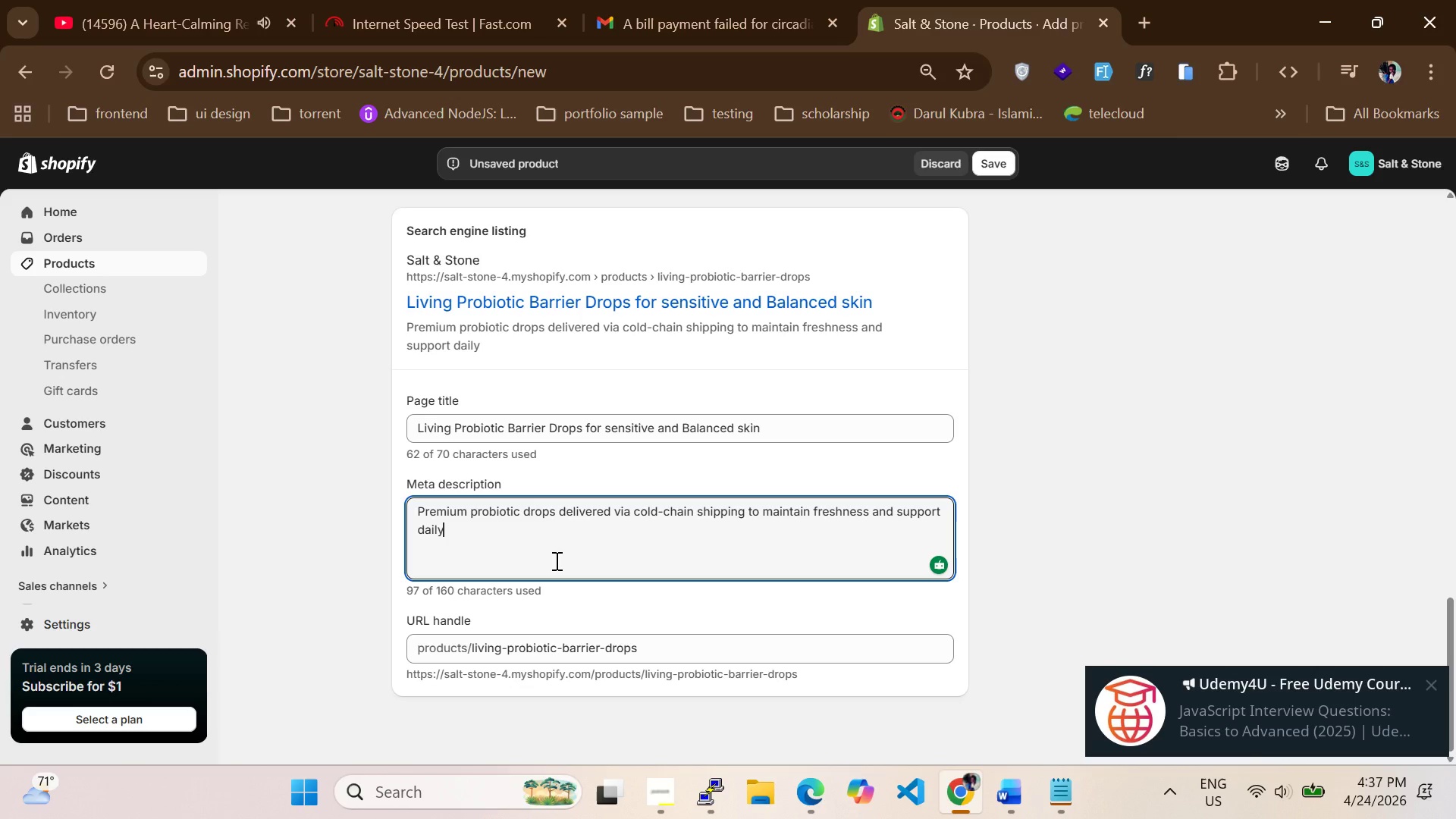 
wait(6.03)
 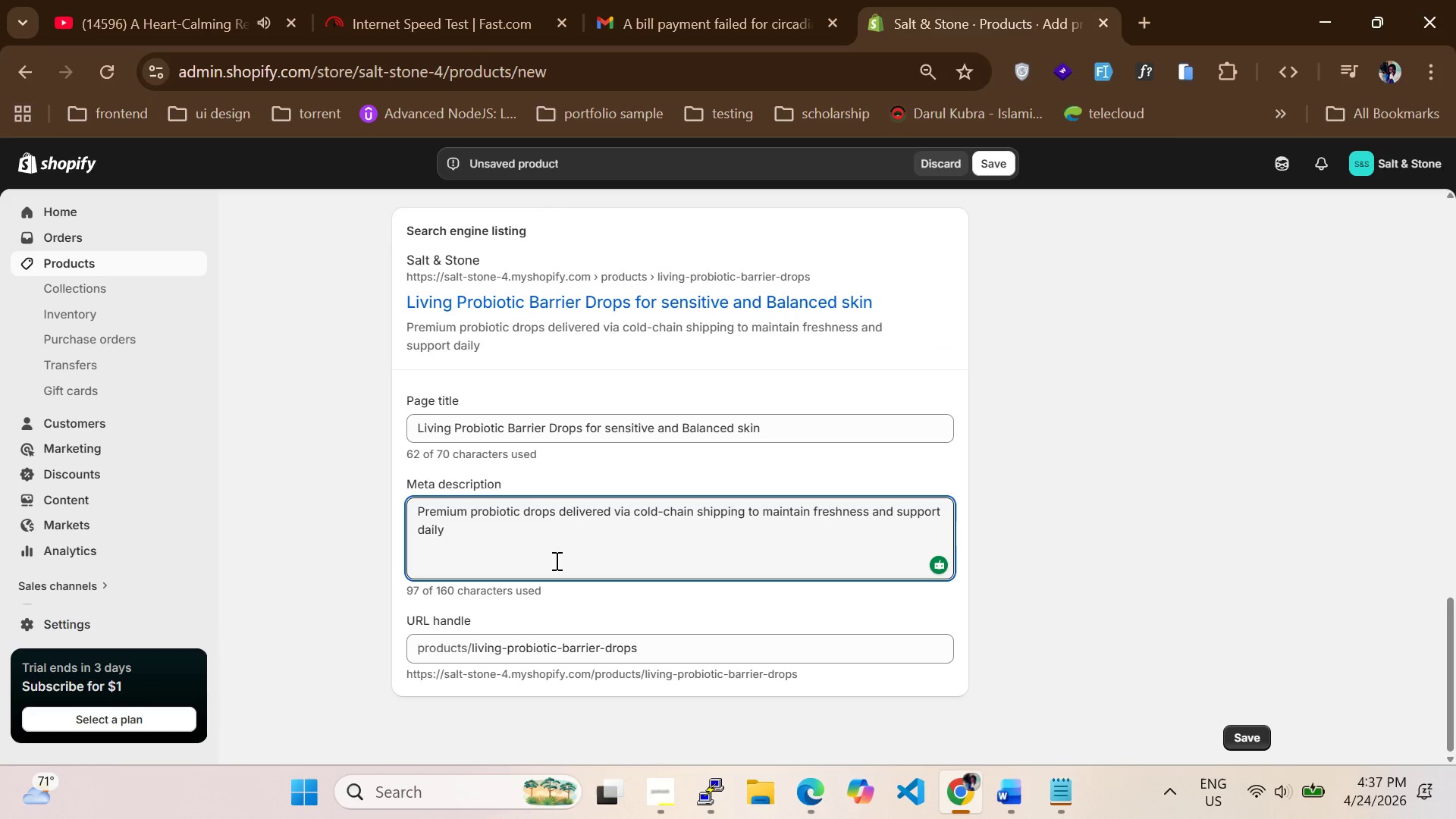 
double_click([430, 797])
 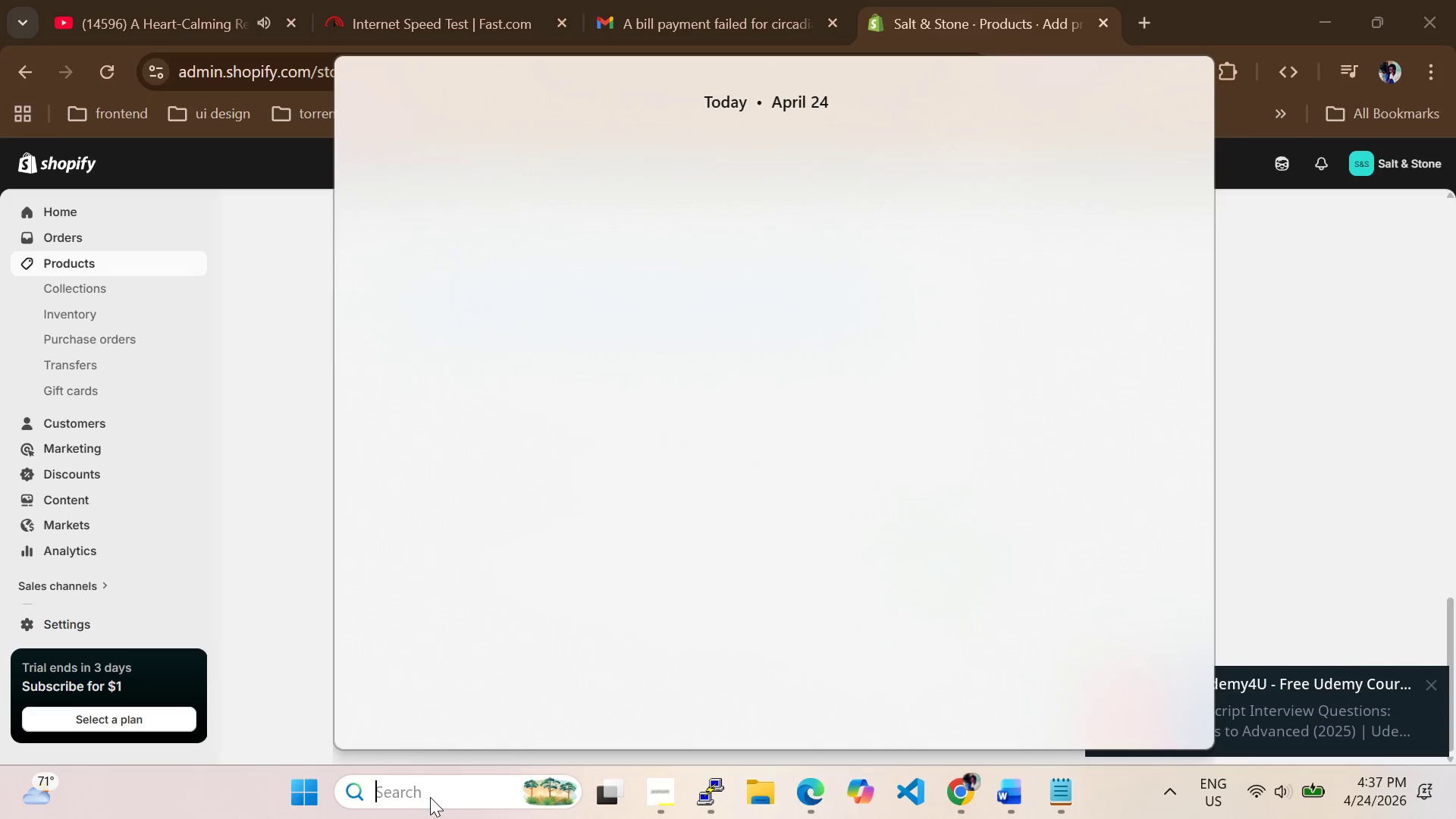 
type(chr)
 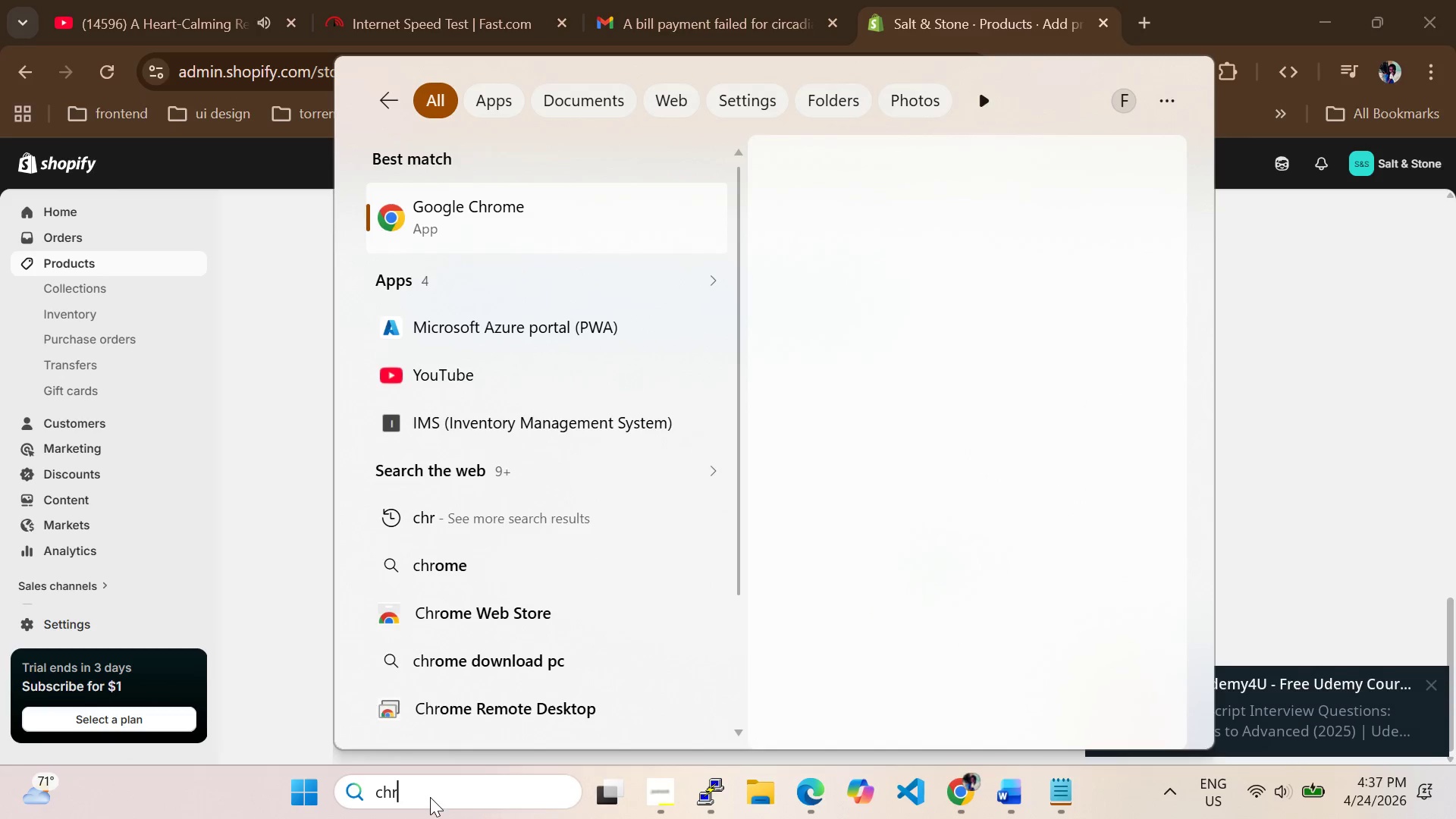 
key(ArrowRight)
 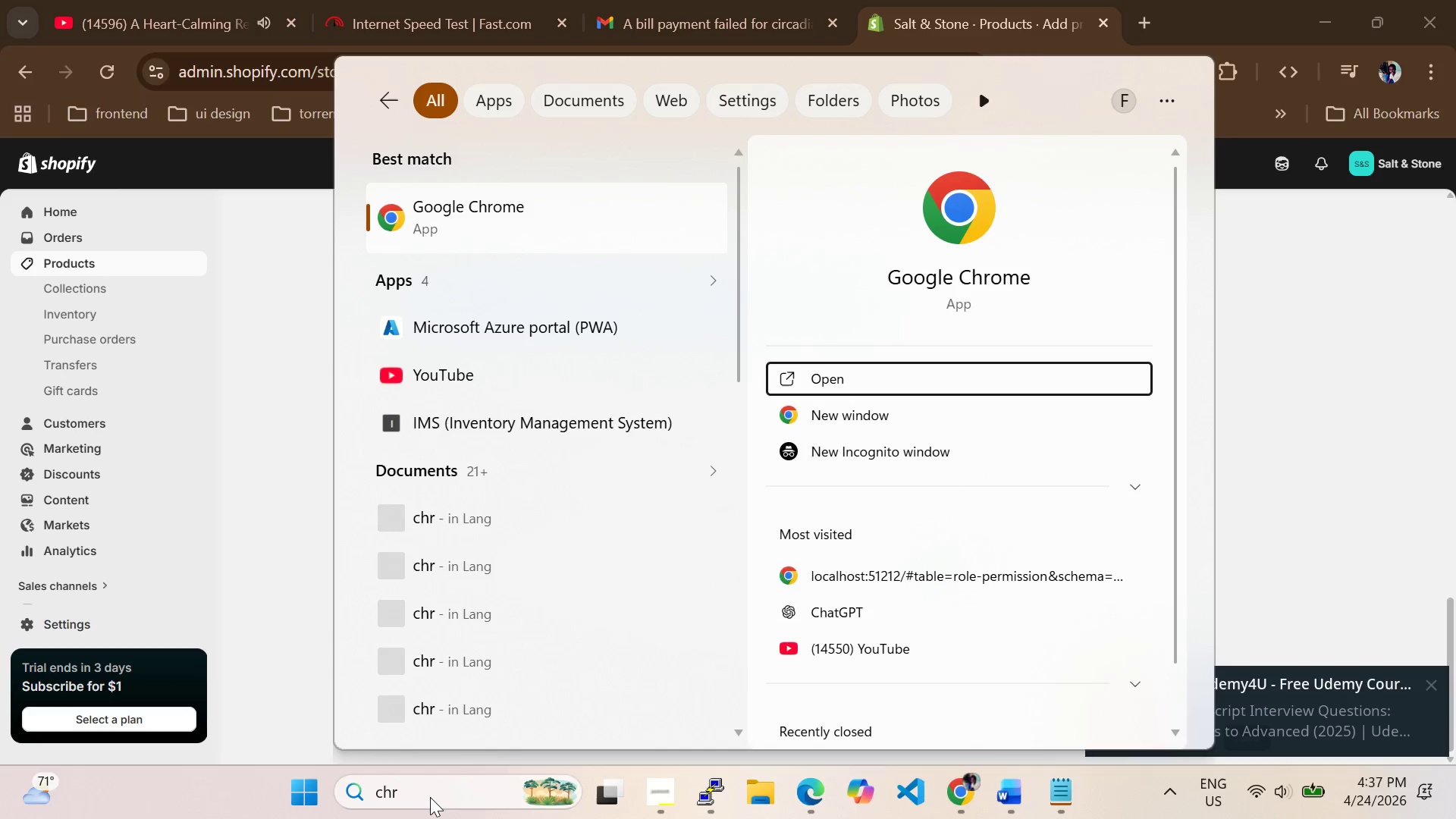 
key(Enter)
 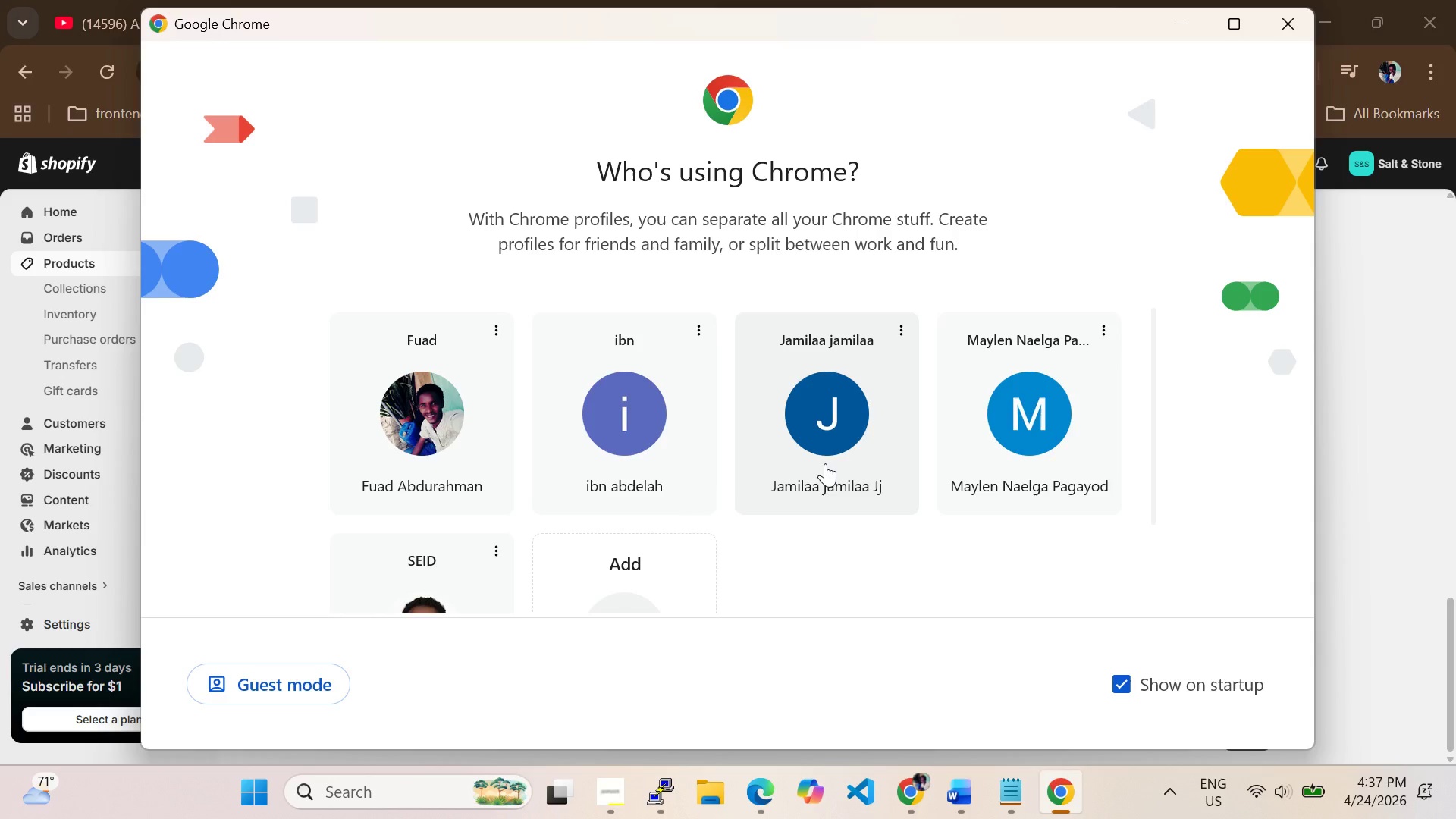 
wait(7.06)
 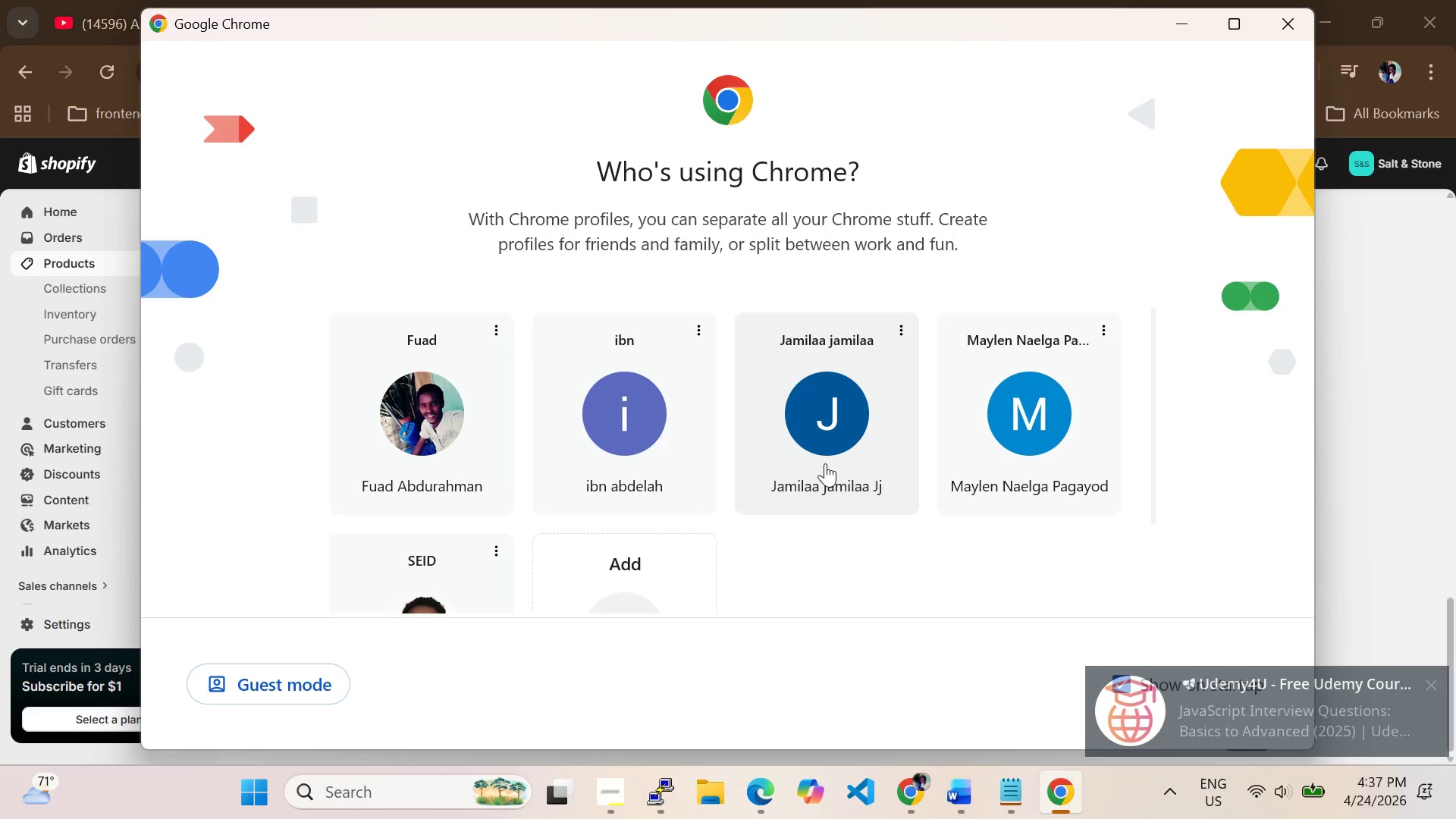 
left_click([825, 463])
 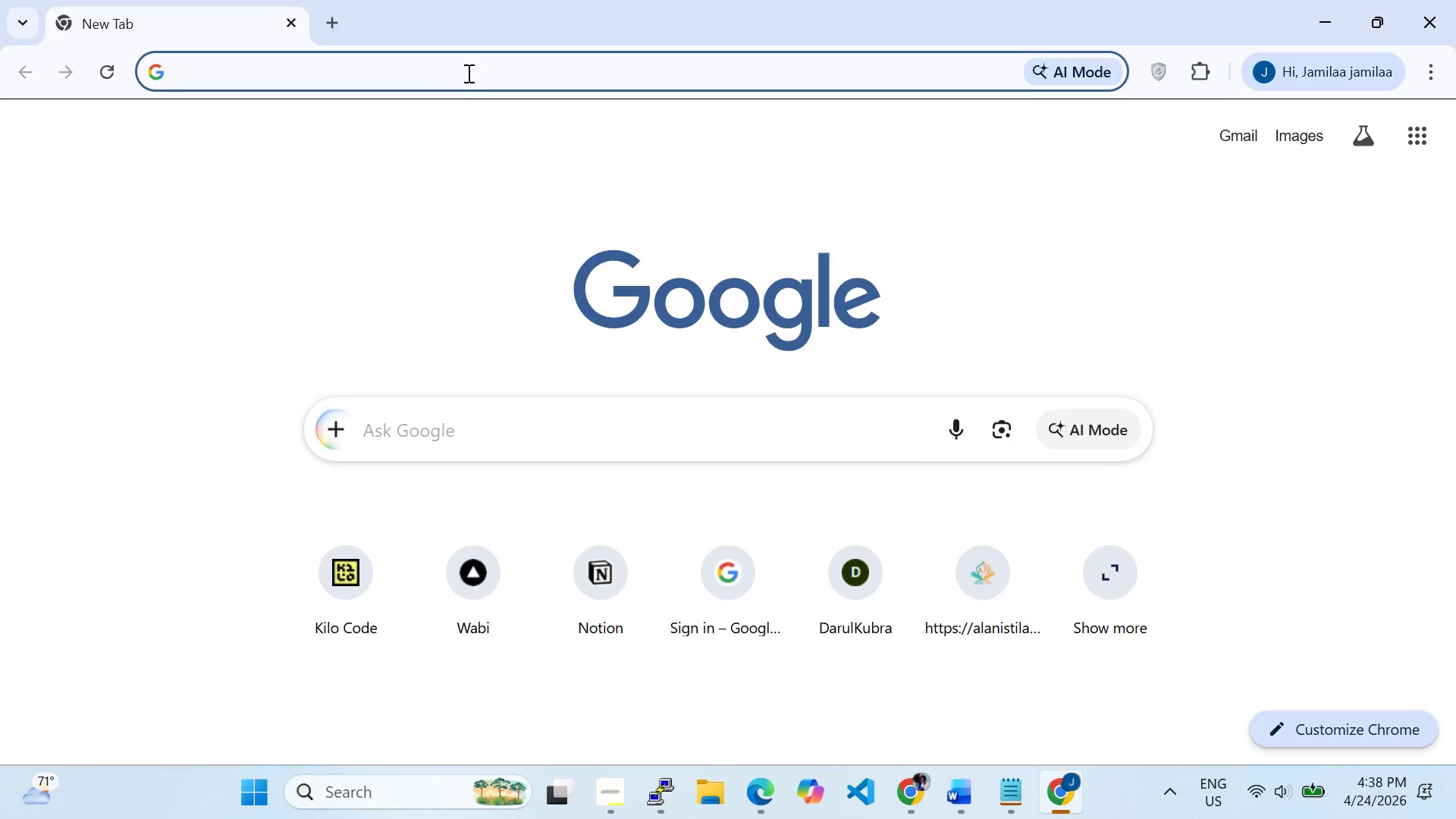 
type(gma)
 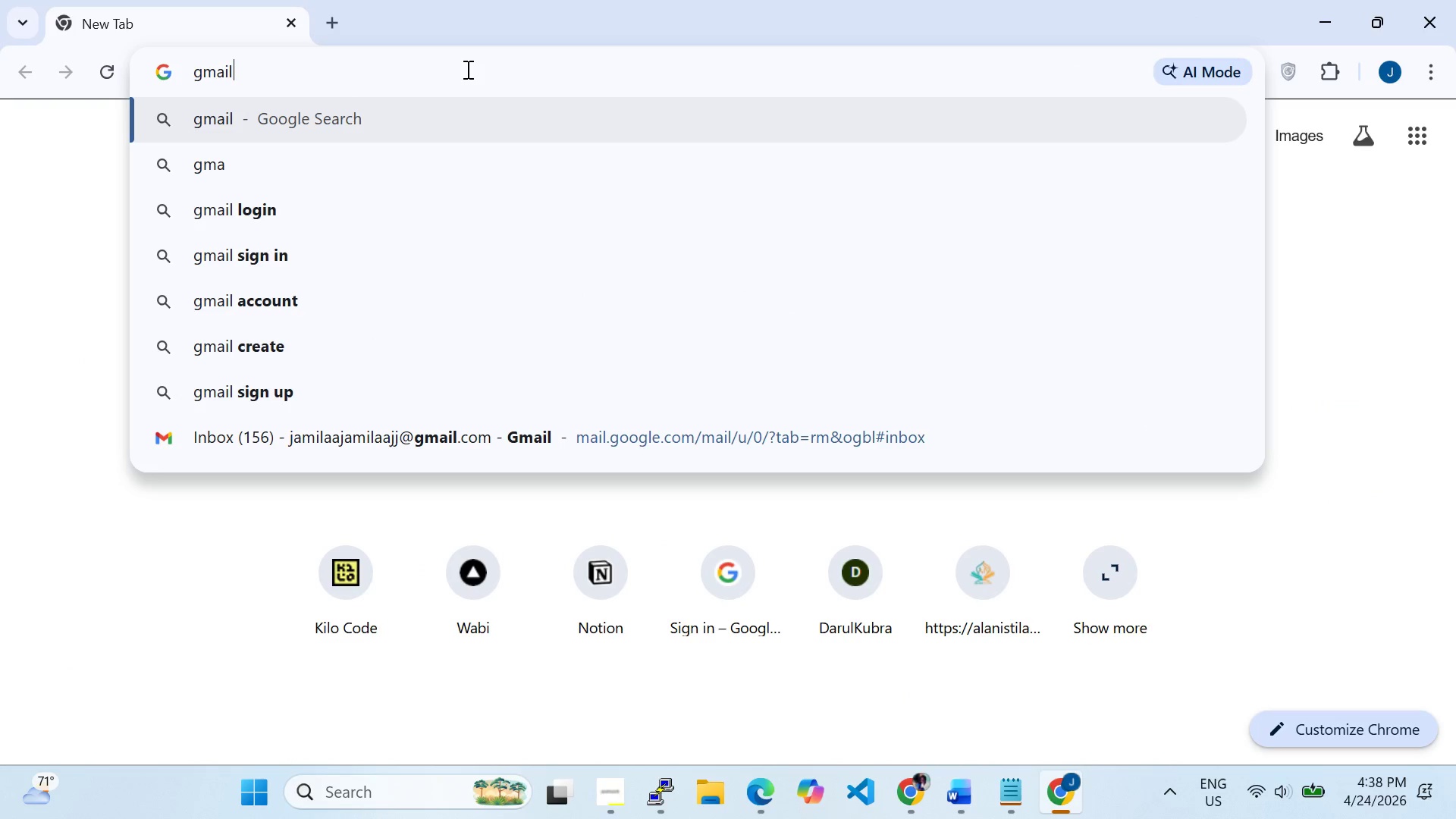 
key(ArrowRight)
 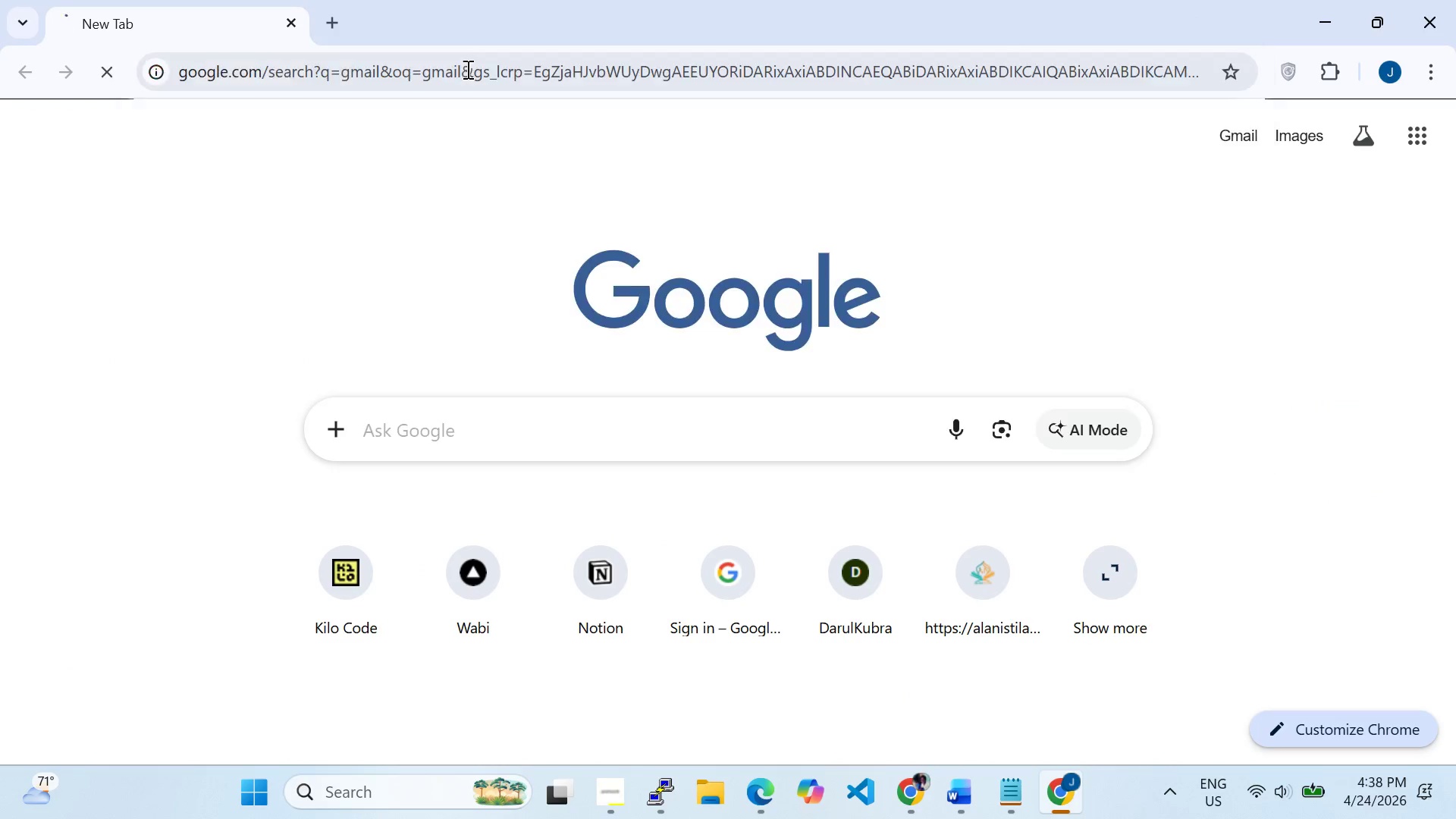 
key(Enter)
 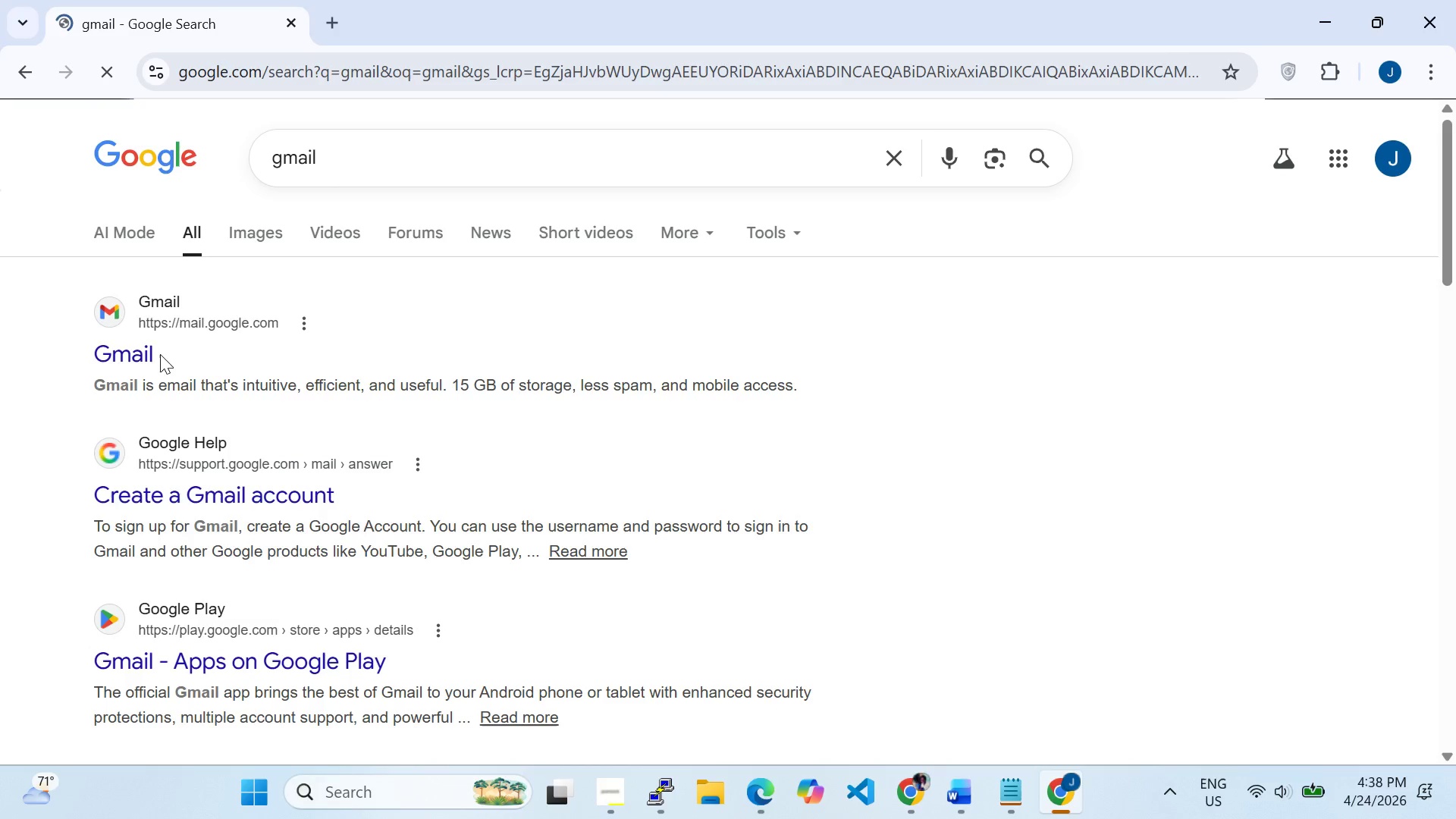 
left_click([108, 353])
 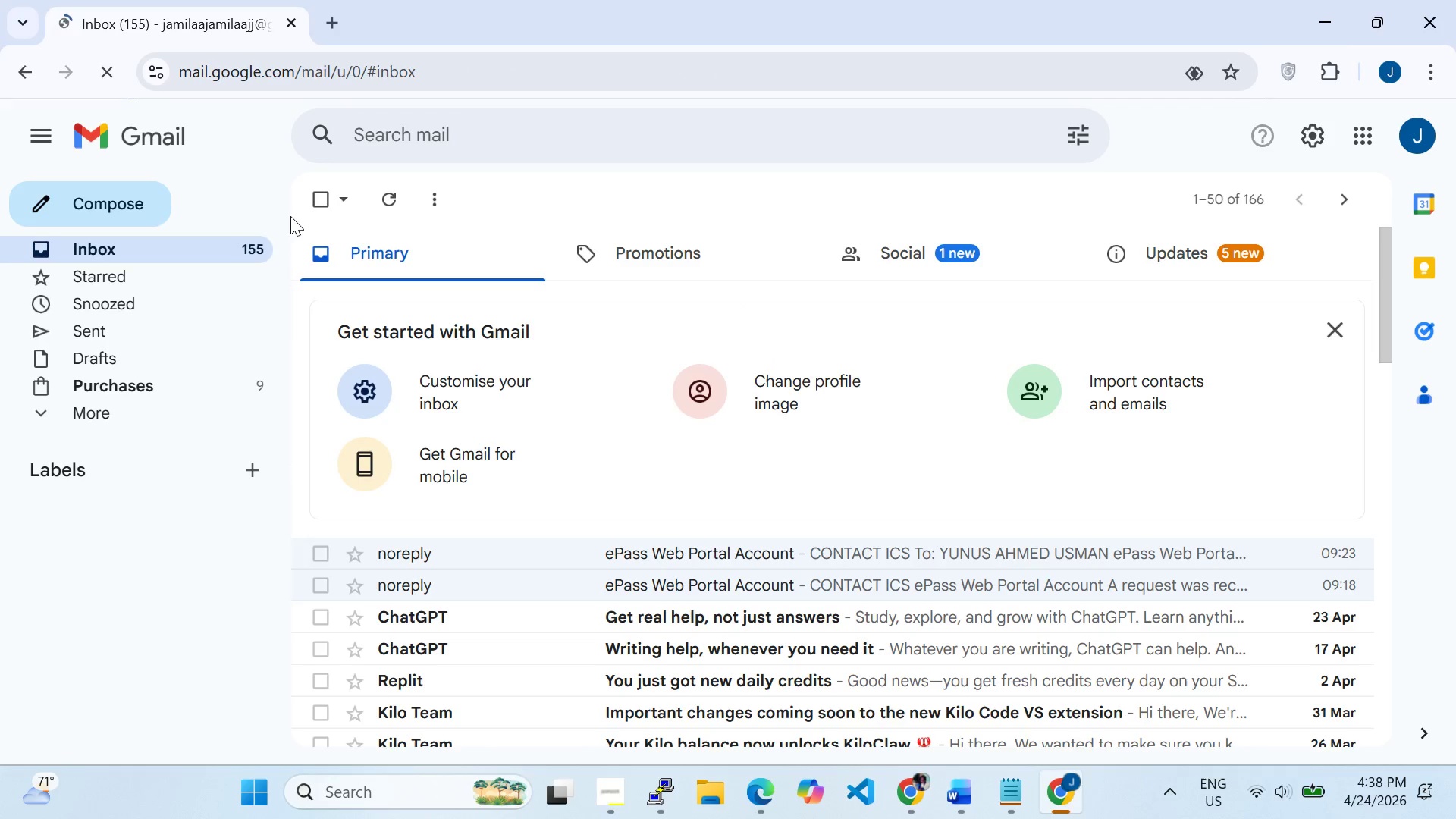 
wait(6.75)
 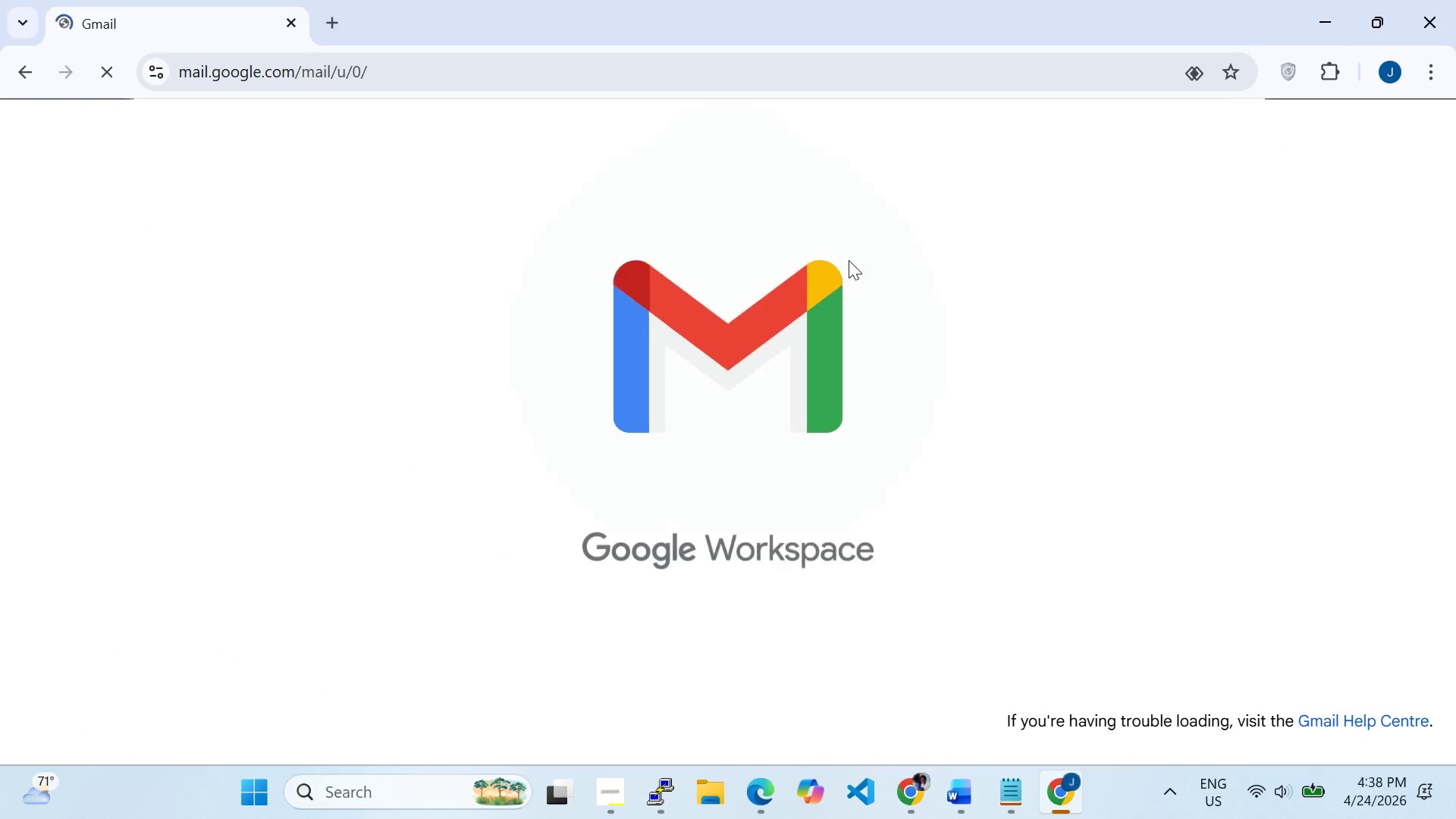 
left_click([111, 76])
 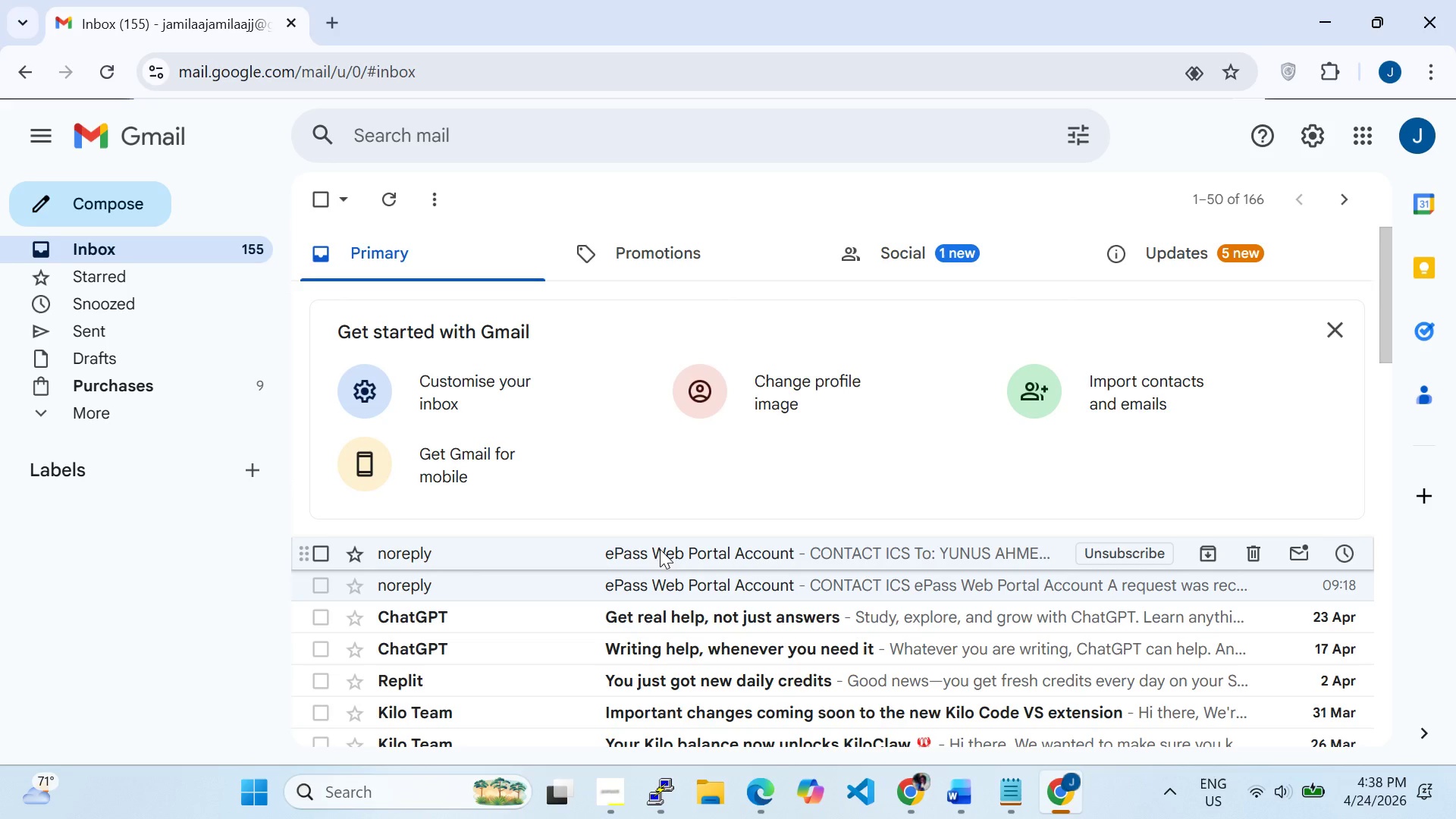 
wait(7.09)
 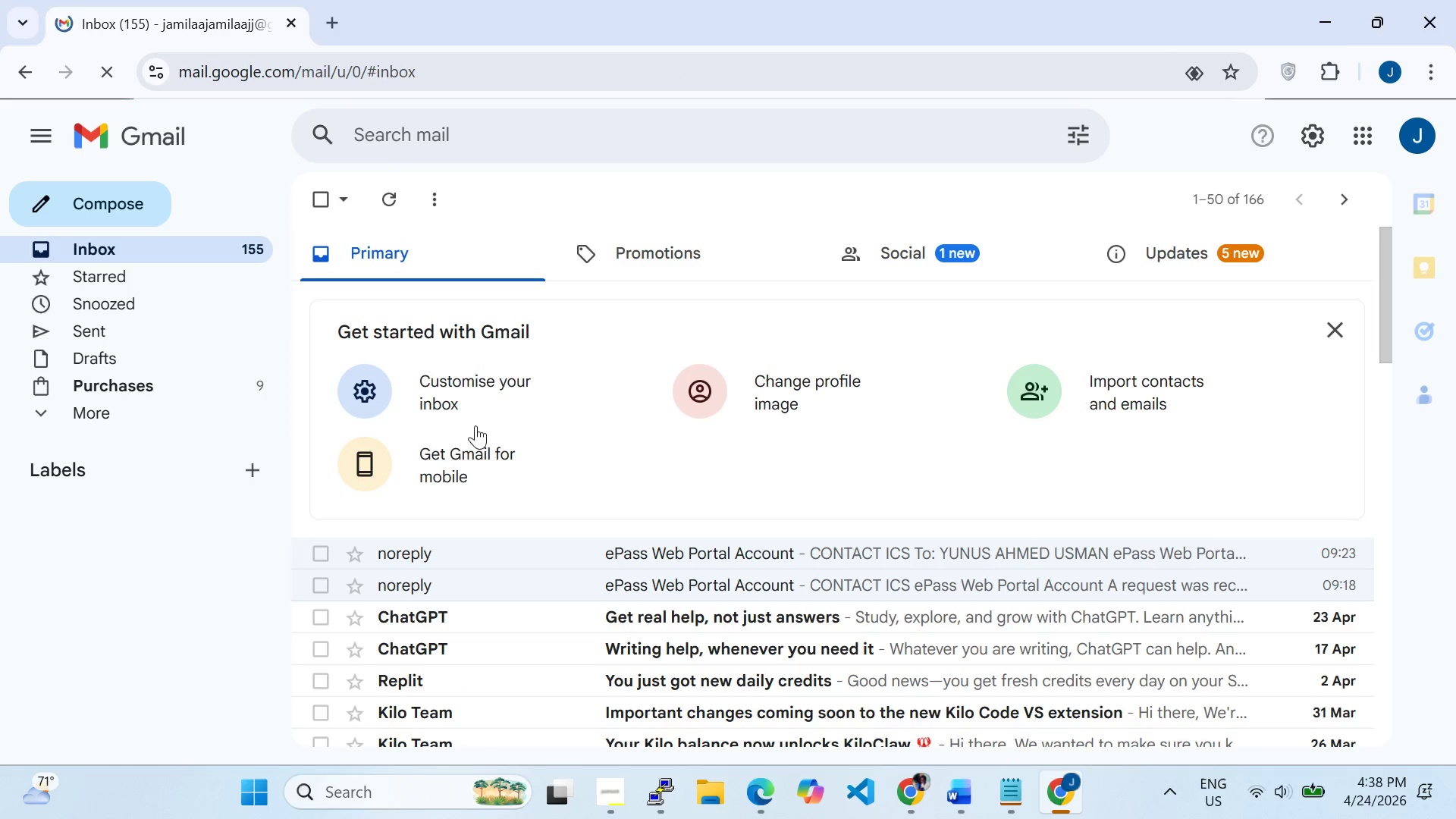 
scroll: coordinate [818, 504], scroll_direction: down, amount: 1.0
 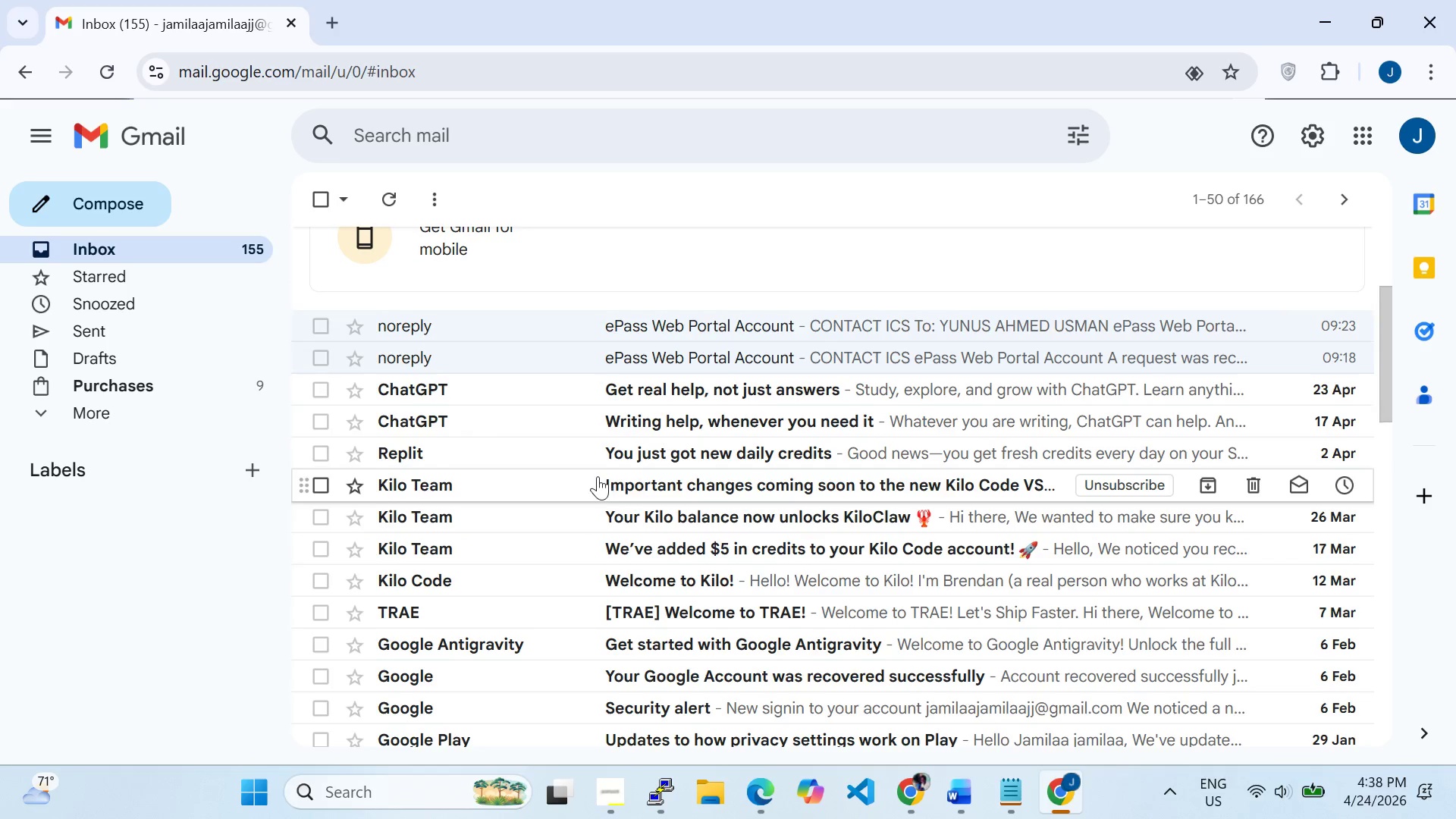 
scroll: coordinate [597, 469], scroll_direction: up, amount: 5.0
 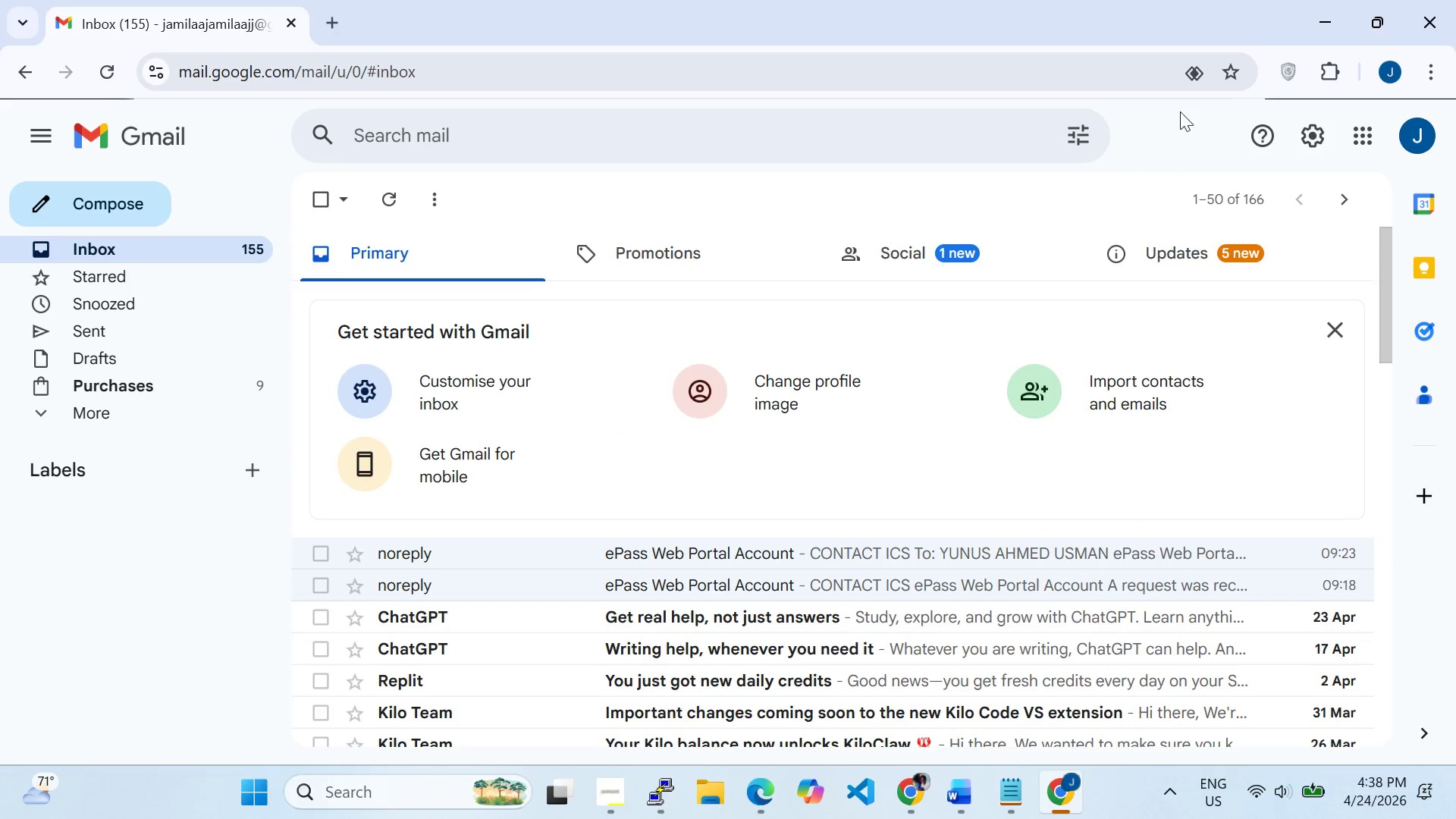 
left_click([1331, 8])
 